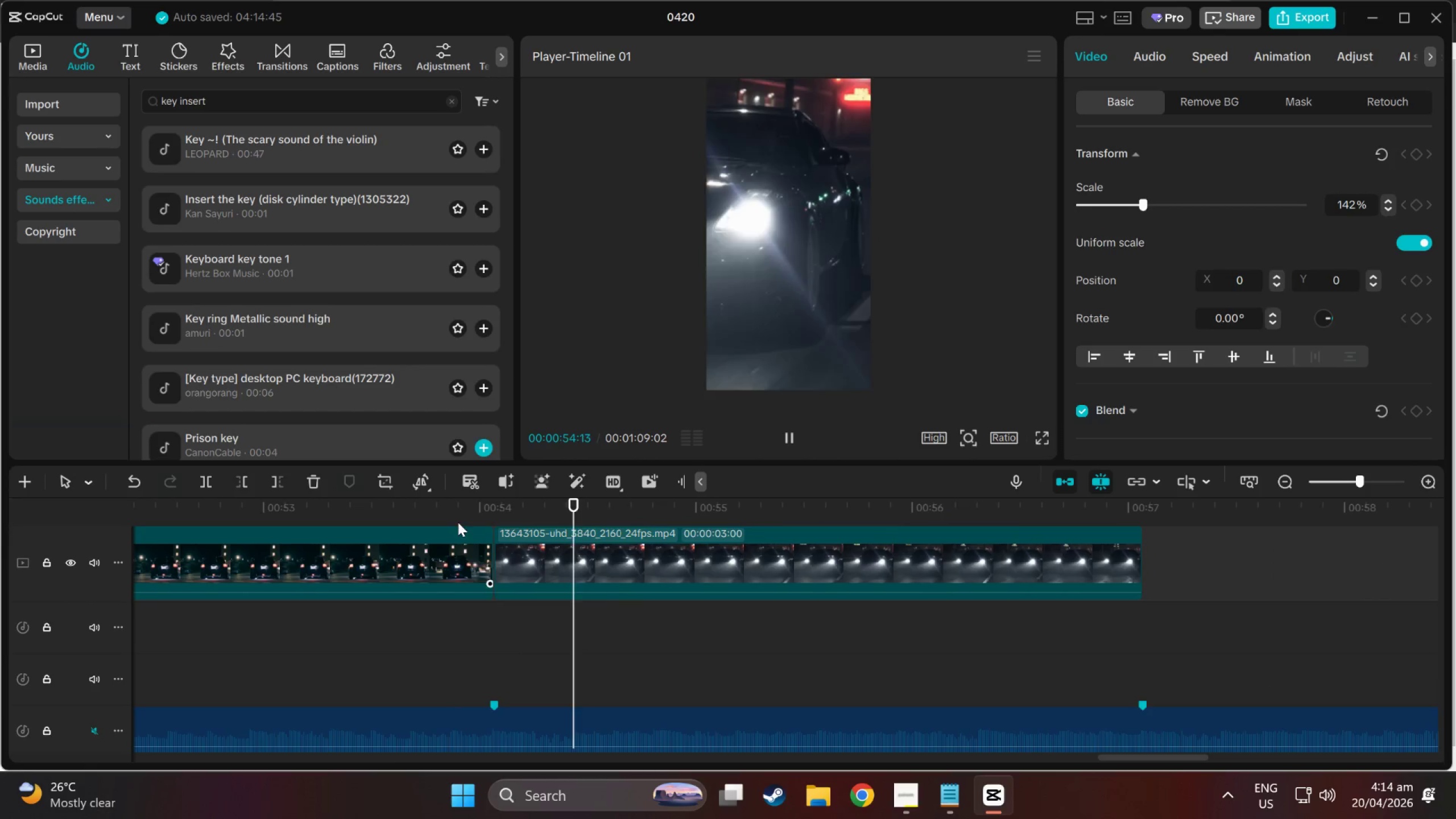 
type( car)
 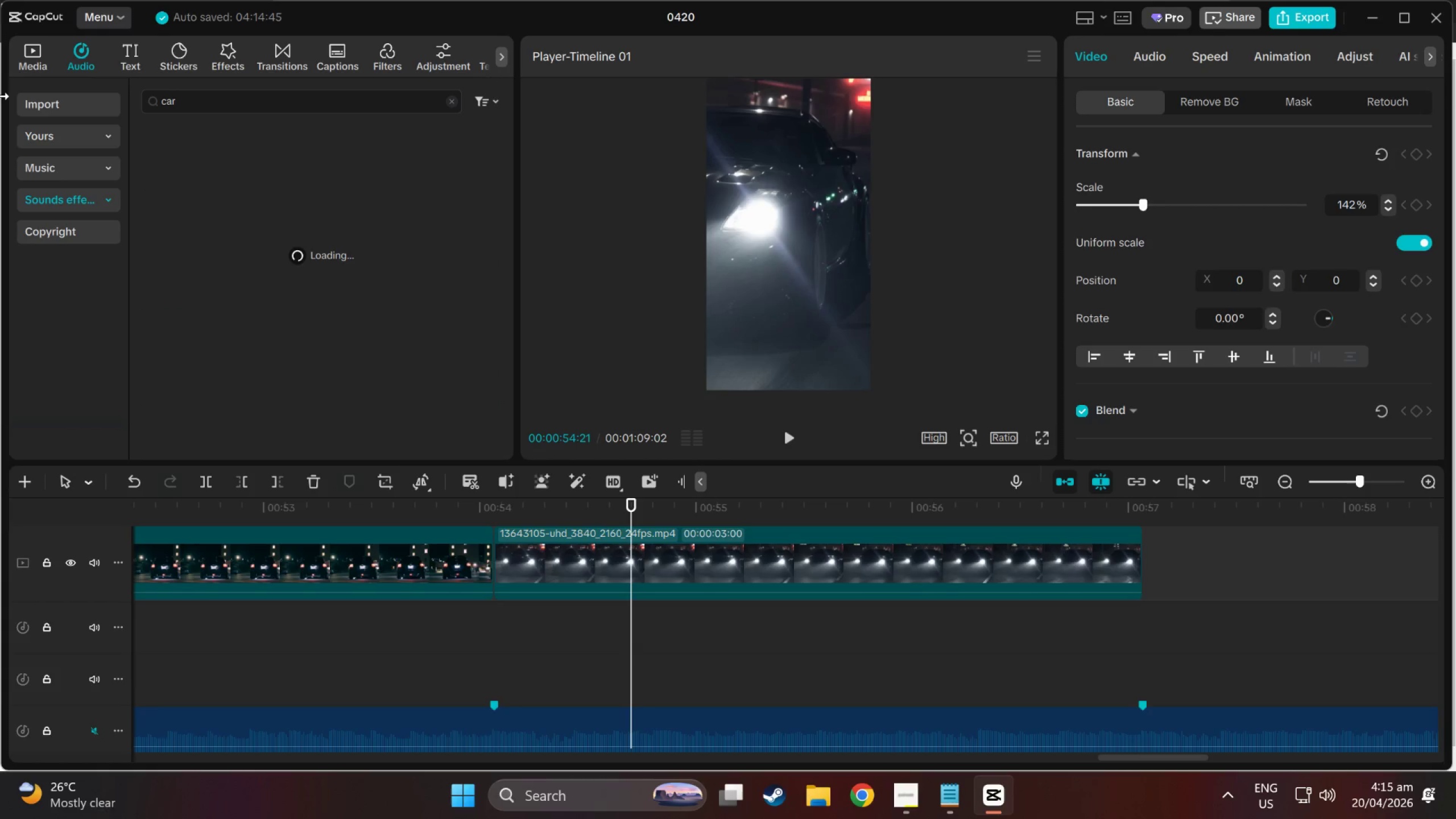 
left_click_drag(start_coordinate=[235, 107], to_coordinate=[0, 96])
 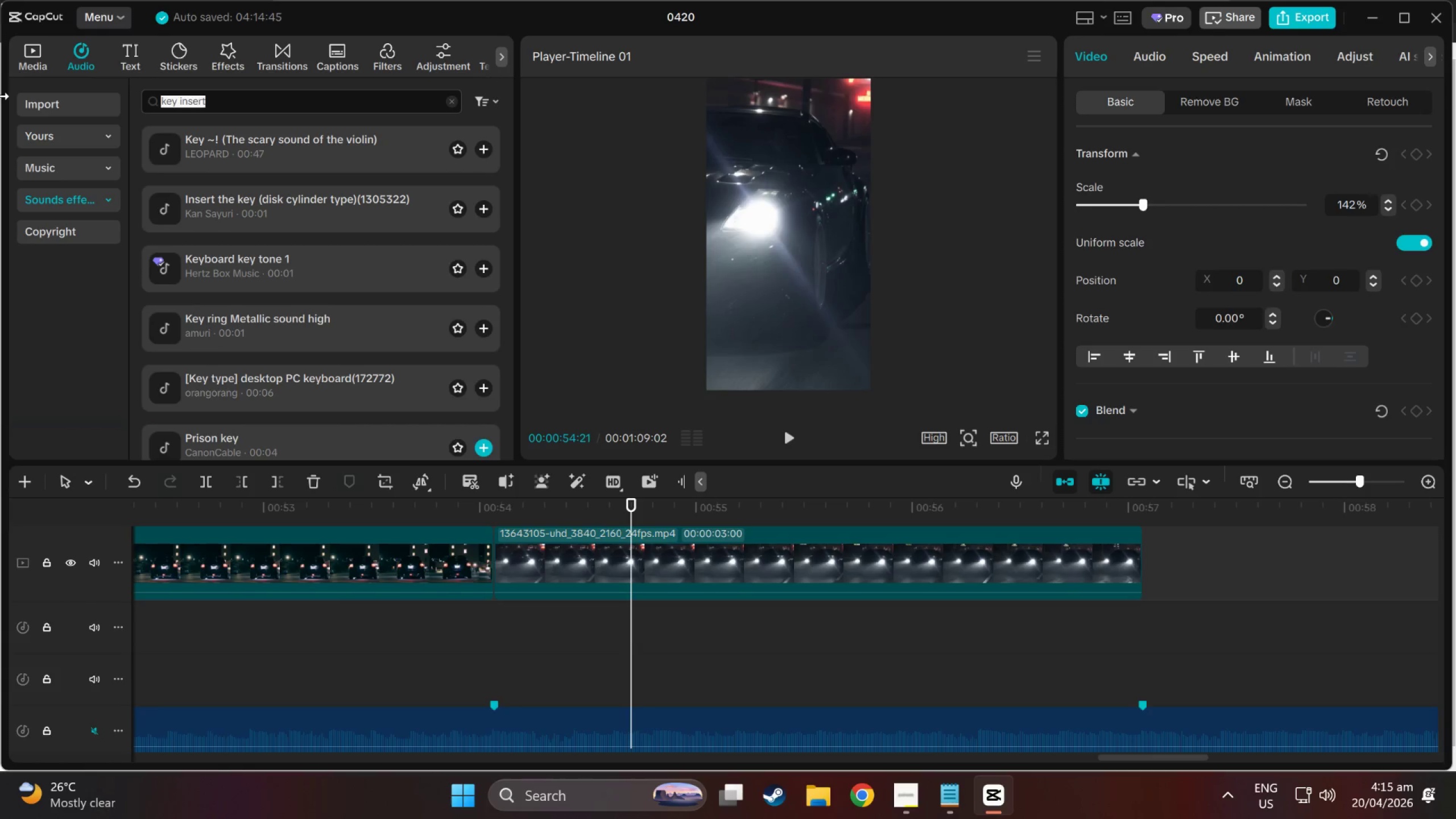 
key(Enter)
 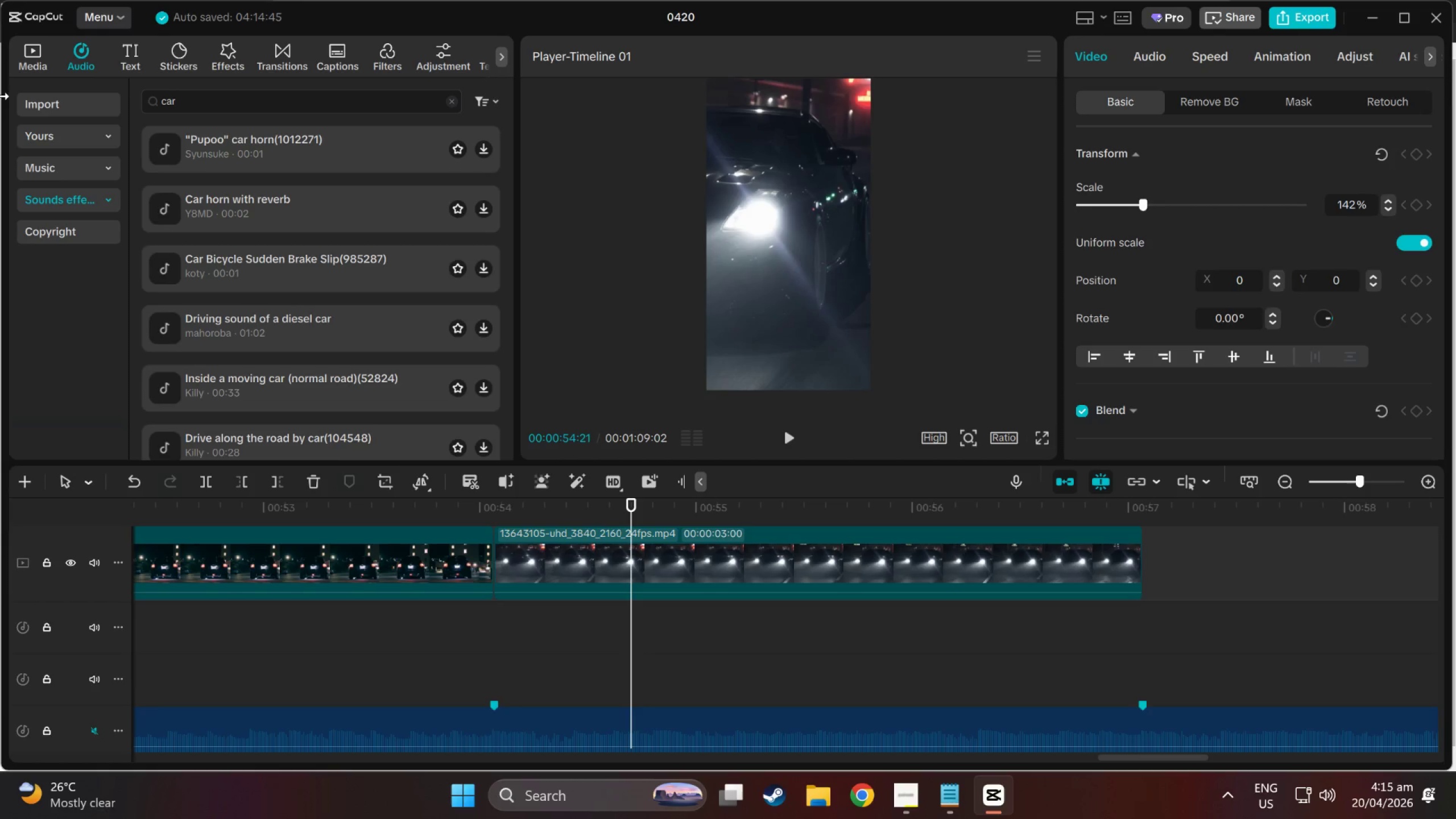 
left_click([198, 201])
 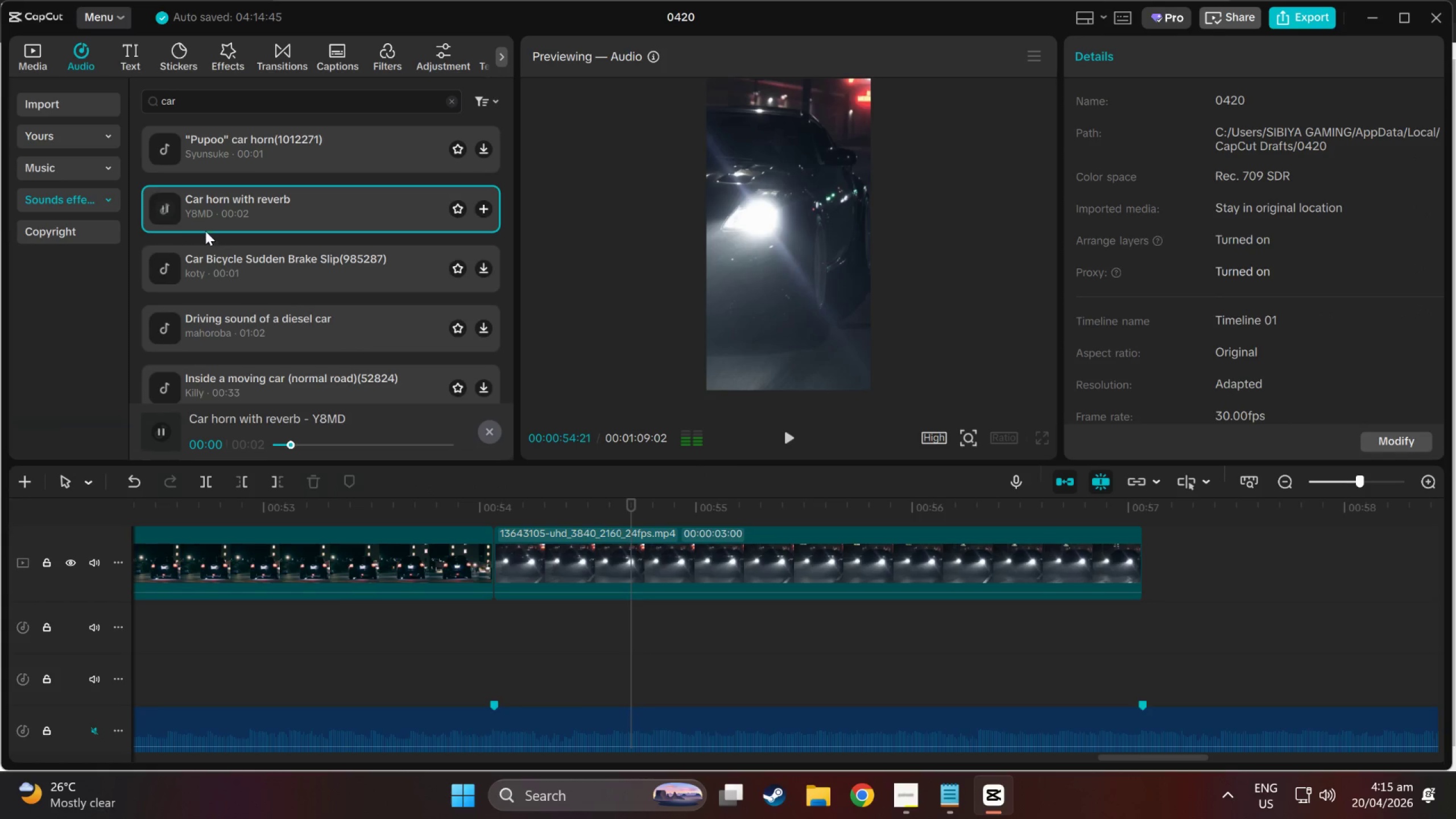 
left_click([224, 247])
 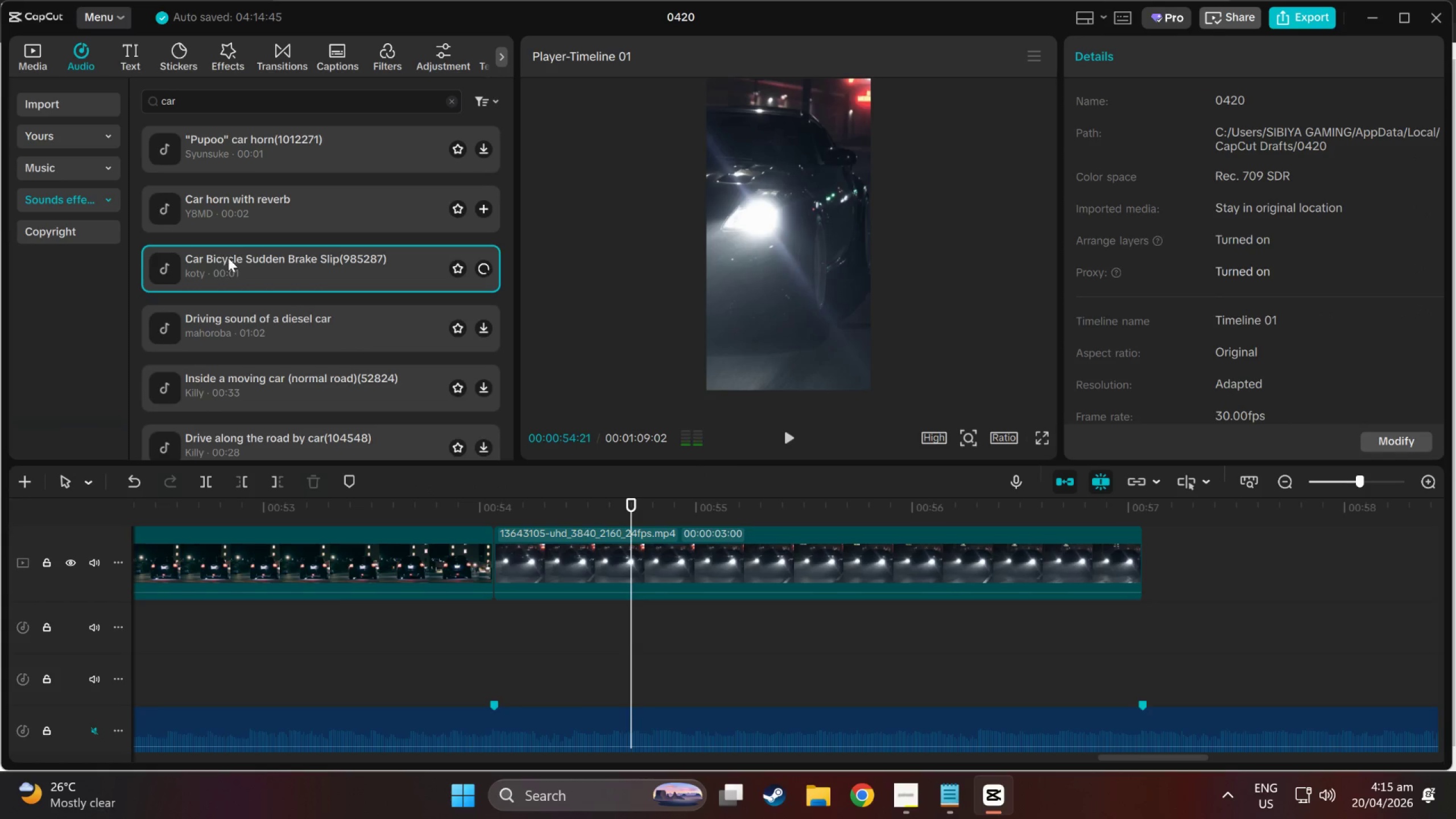 
scroll: coordinate [230, 266], scroll_direction: down, amount: 2.0
 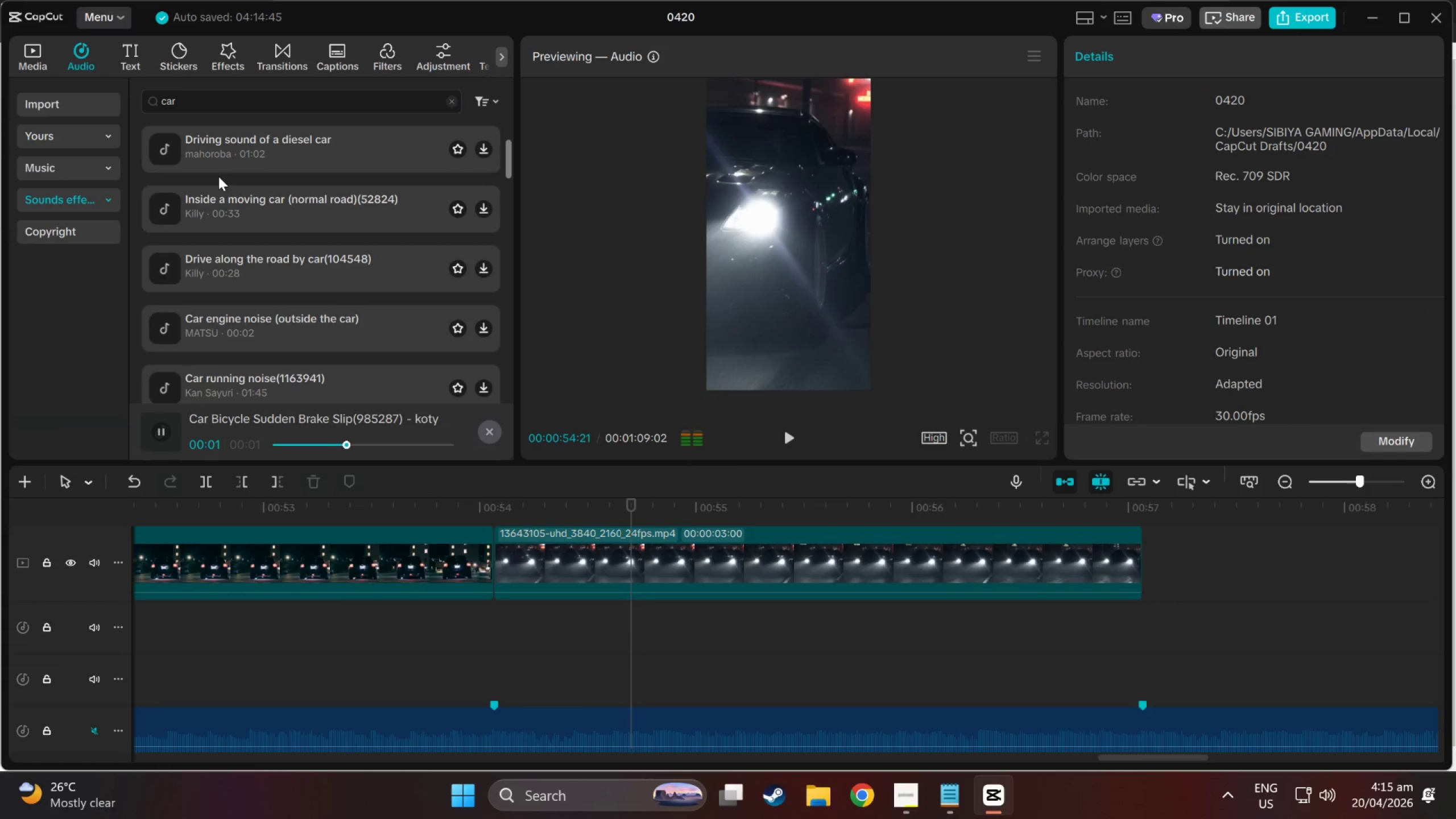 
left_click([218, 156])
 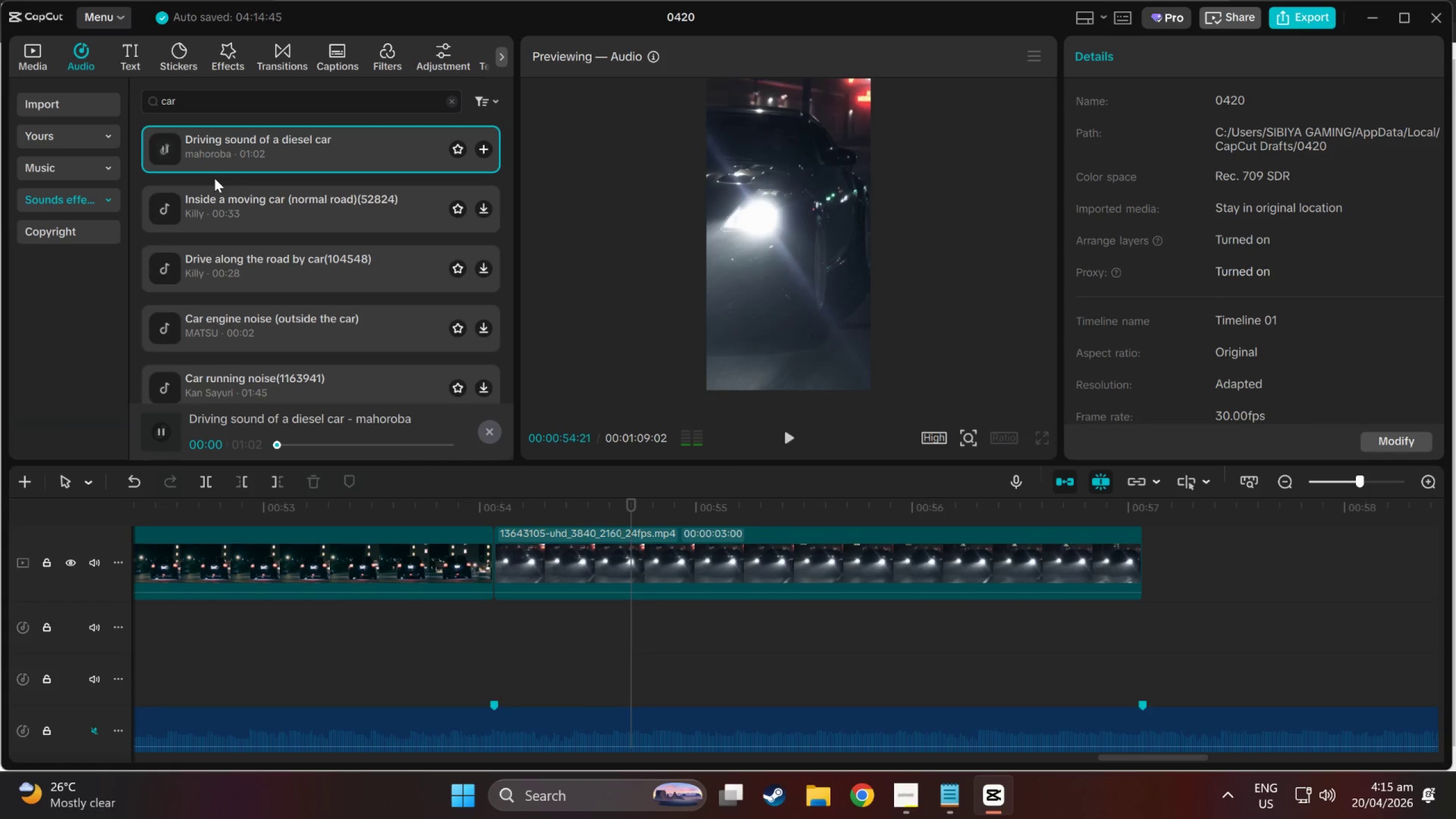 
scroll: coordinate [214, 178], scroll_direction: up, amount: 1.0
 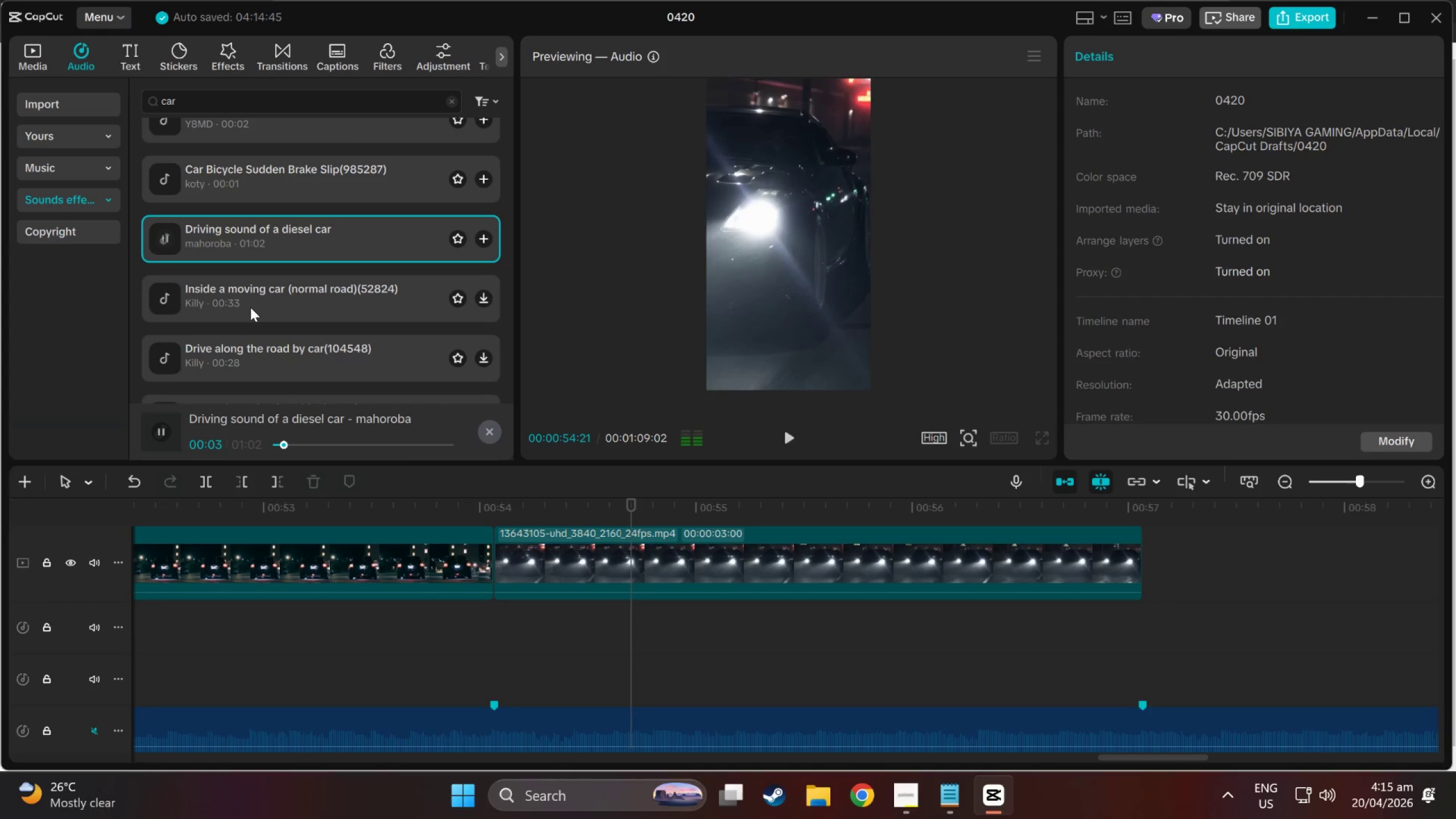 
left_click([250, 307])
 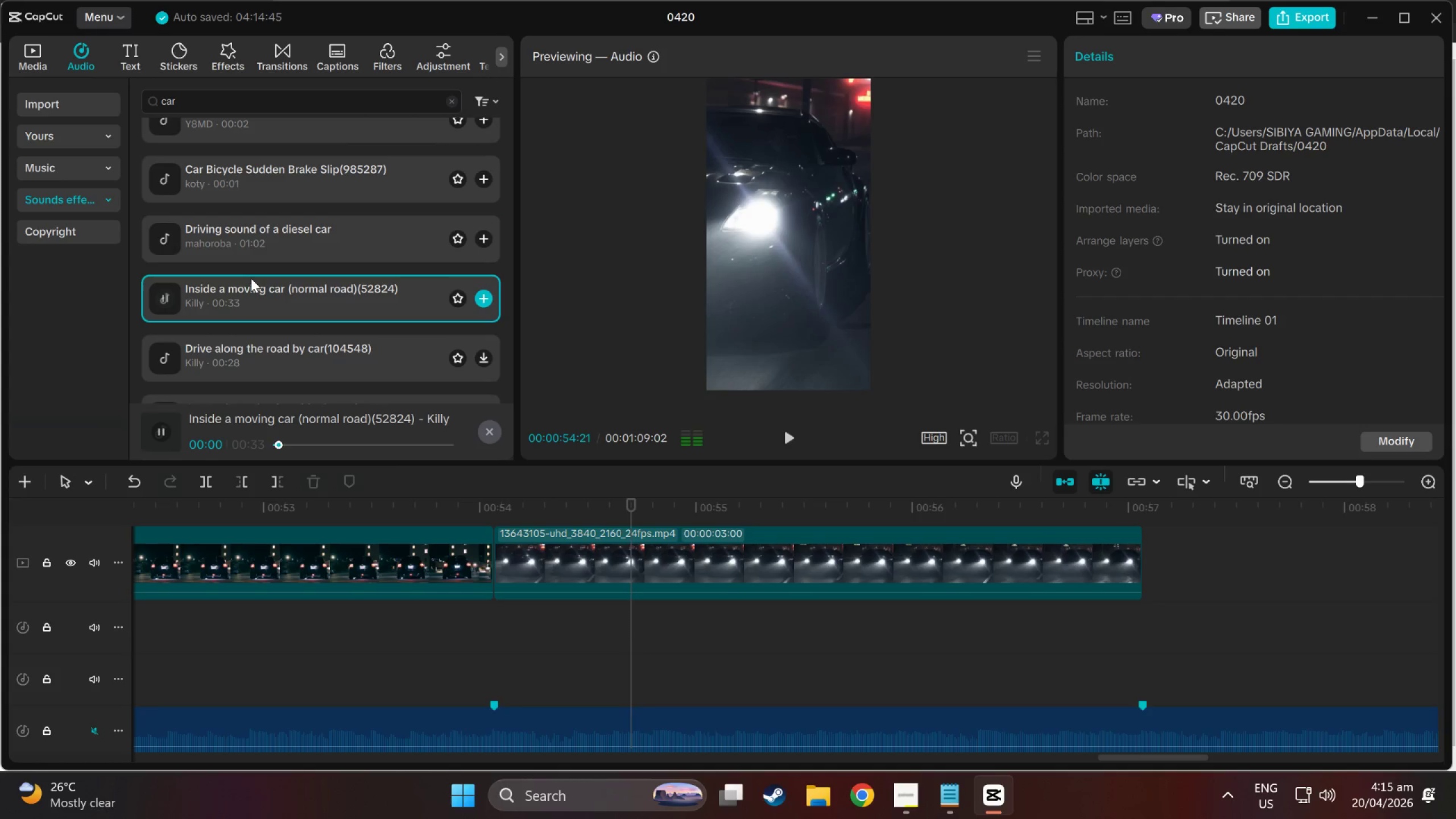 
scroll: coordinate [254, 278], scroll_direction: down, amount: 1.0
 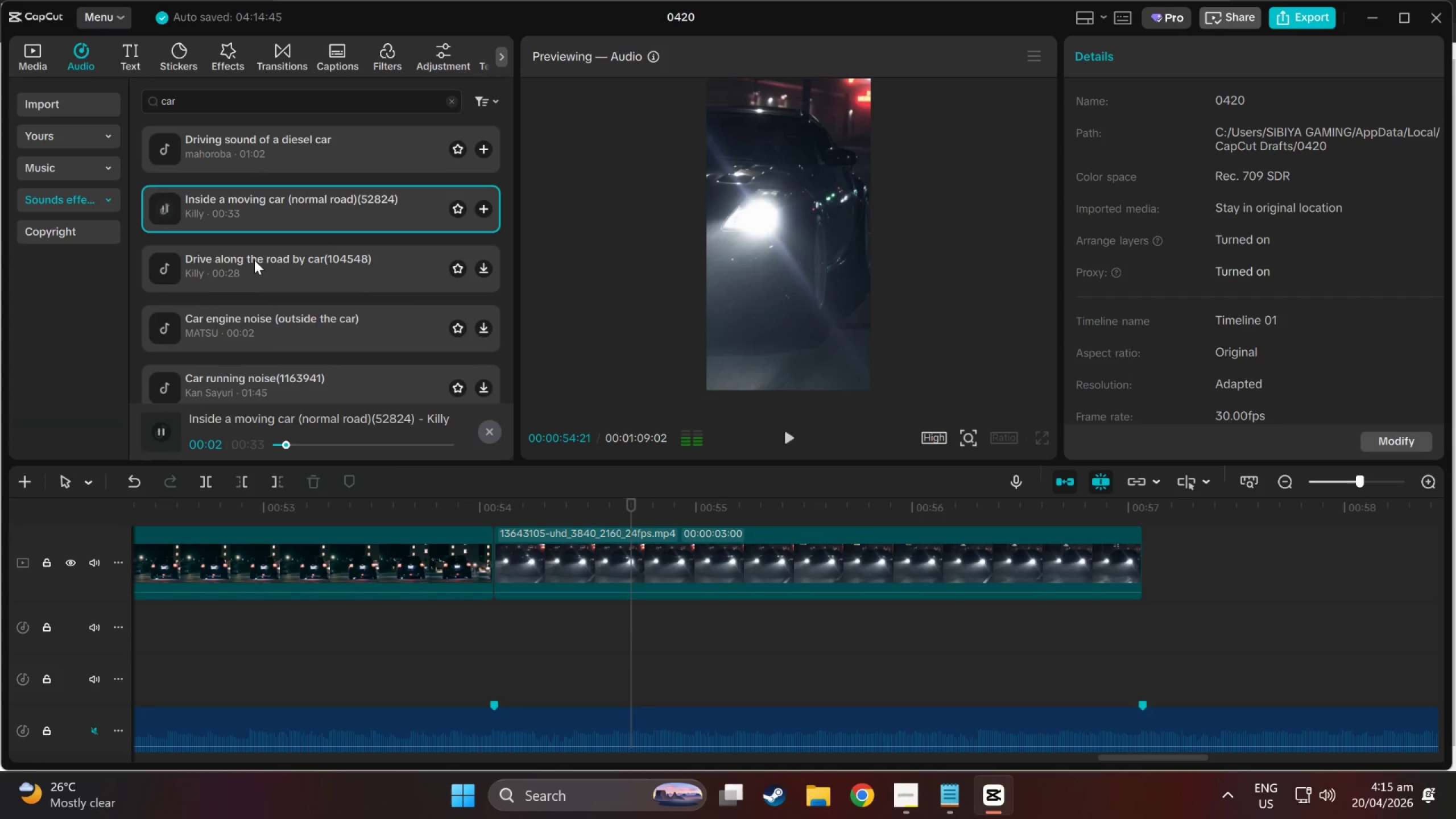 
left_click([254, 260])
 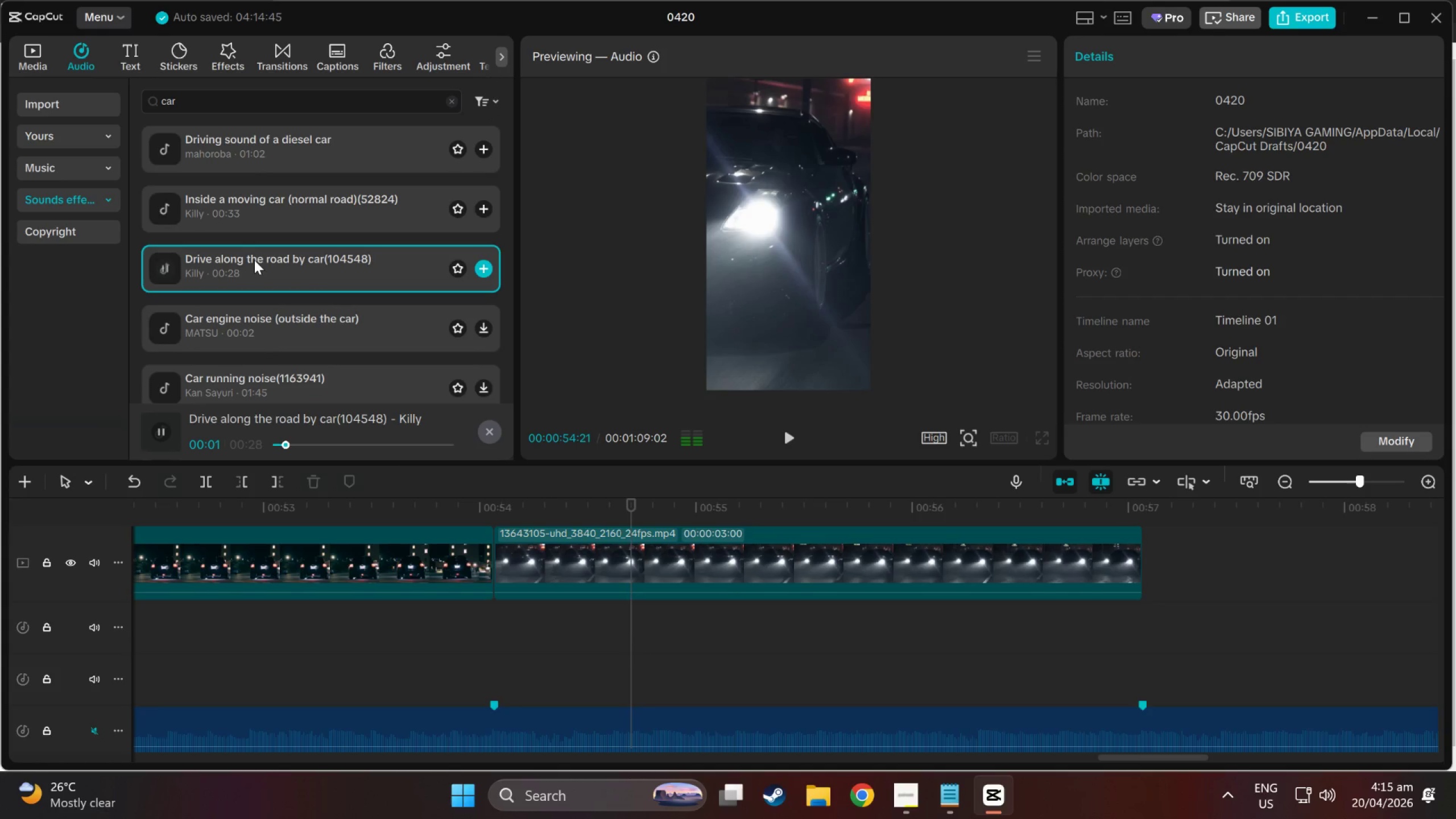 
left_click([266, 333])
 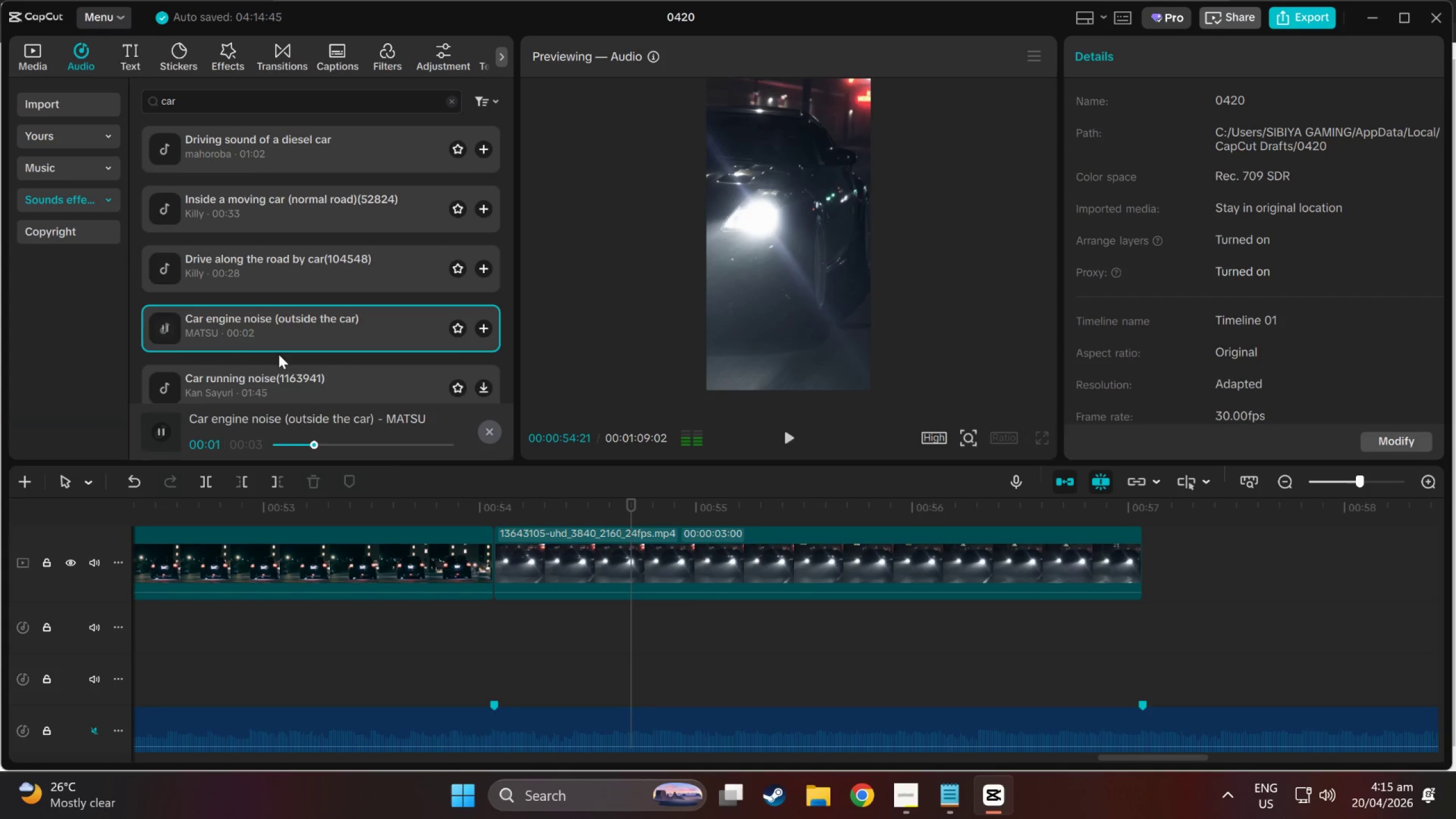 
left_click([276, 274])
 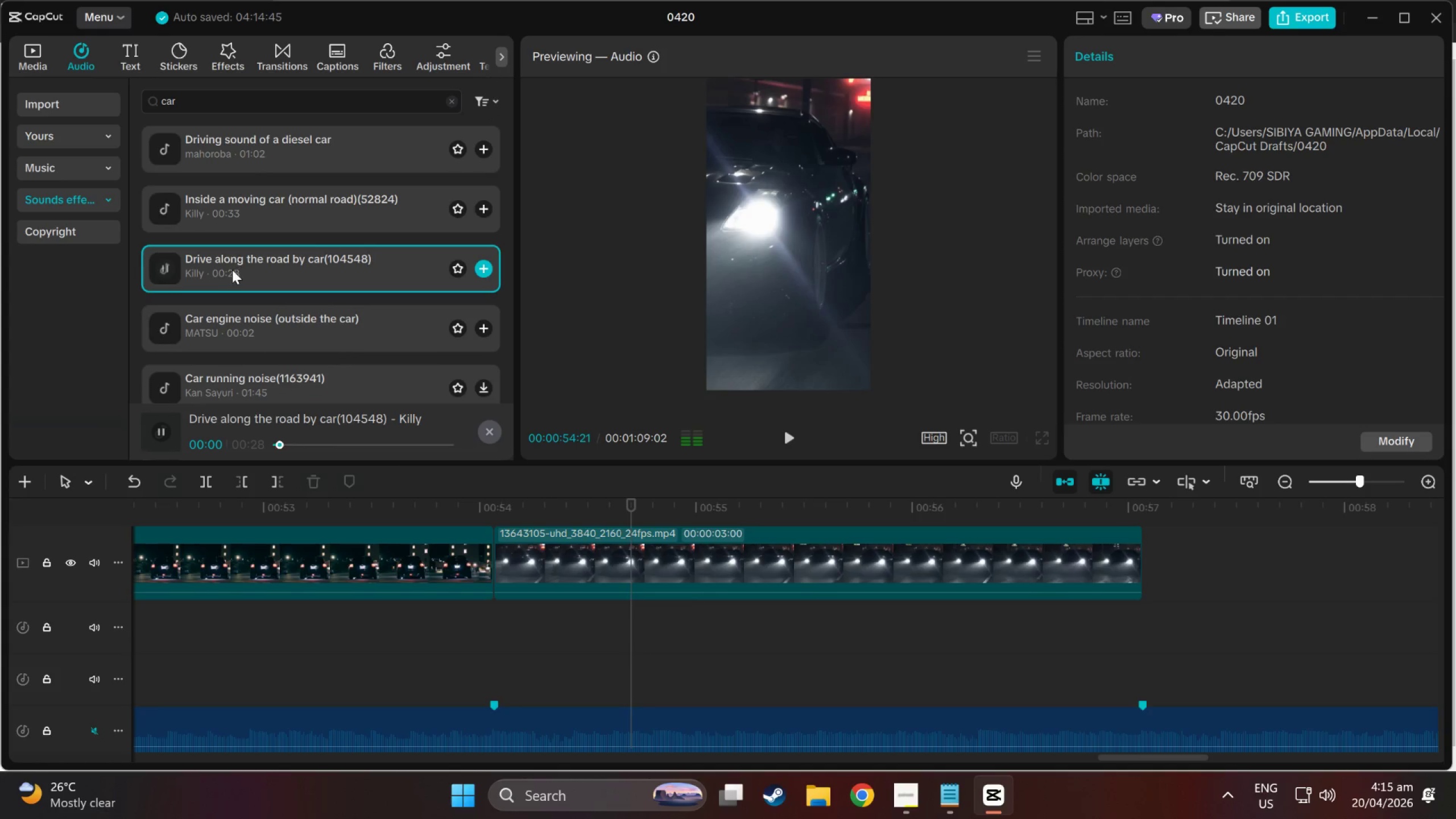 
left_click_drag(start_coordinate=[228, 268], to_coordinate=[498, 637])
 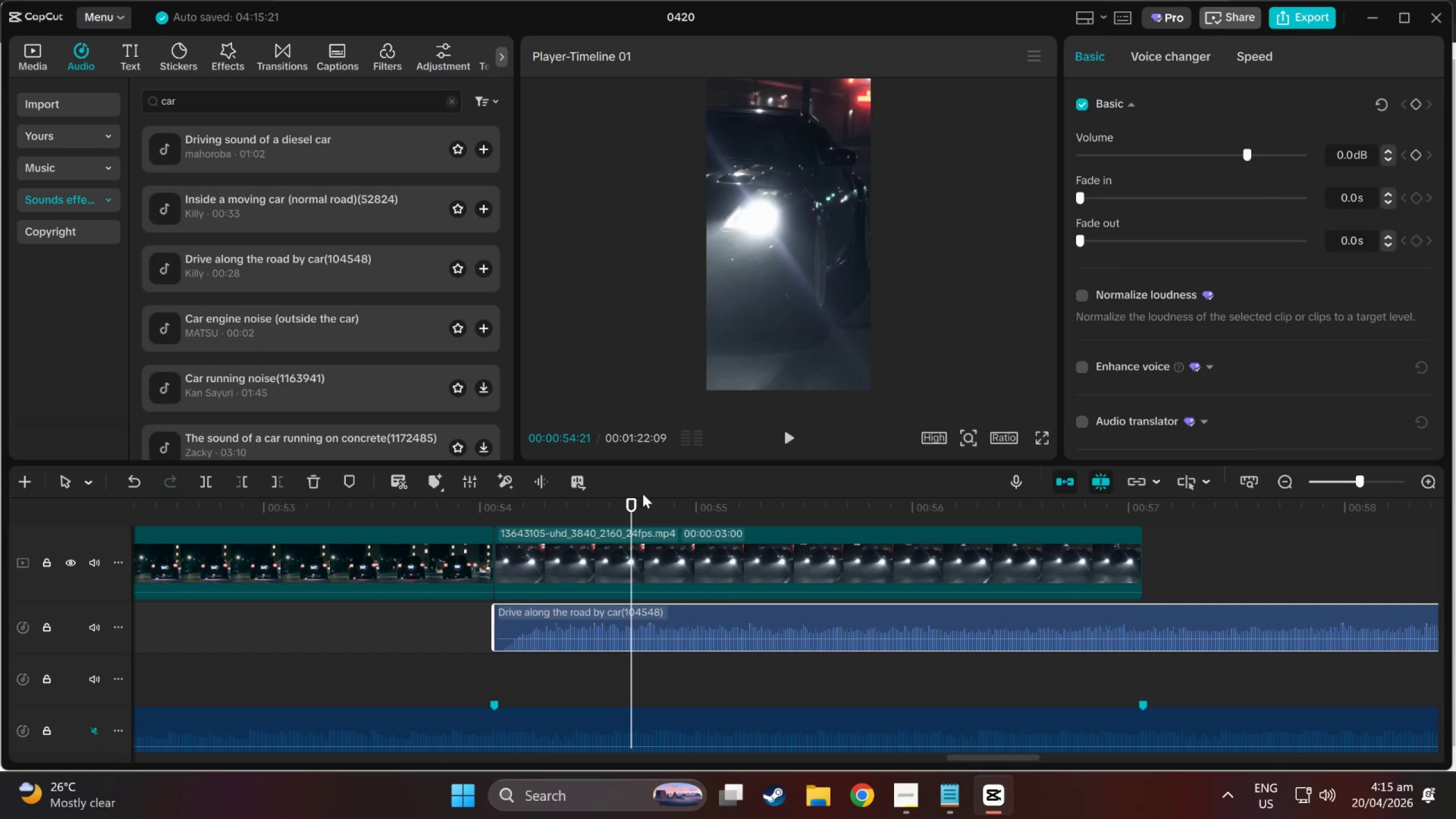 
left_click_drag(start_coordinate=[636, 507], to_coordinate=[504, 507])
 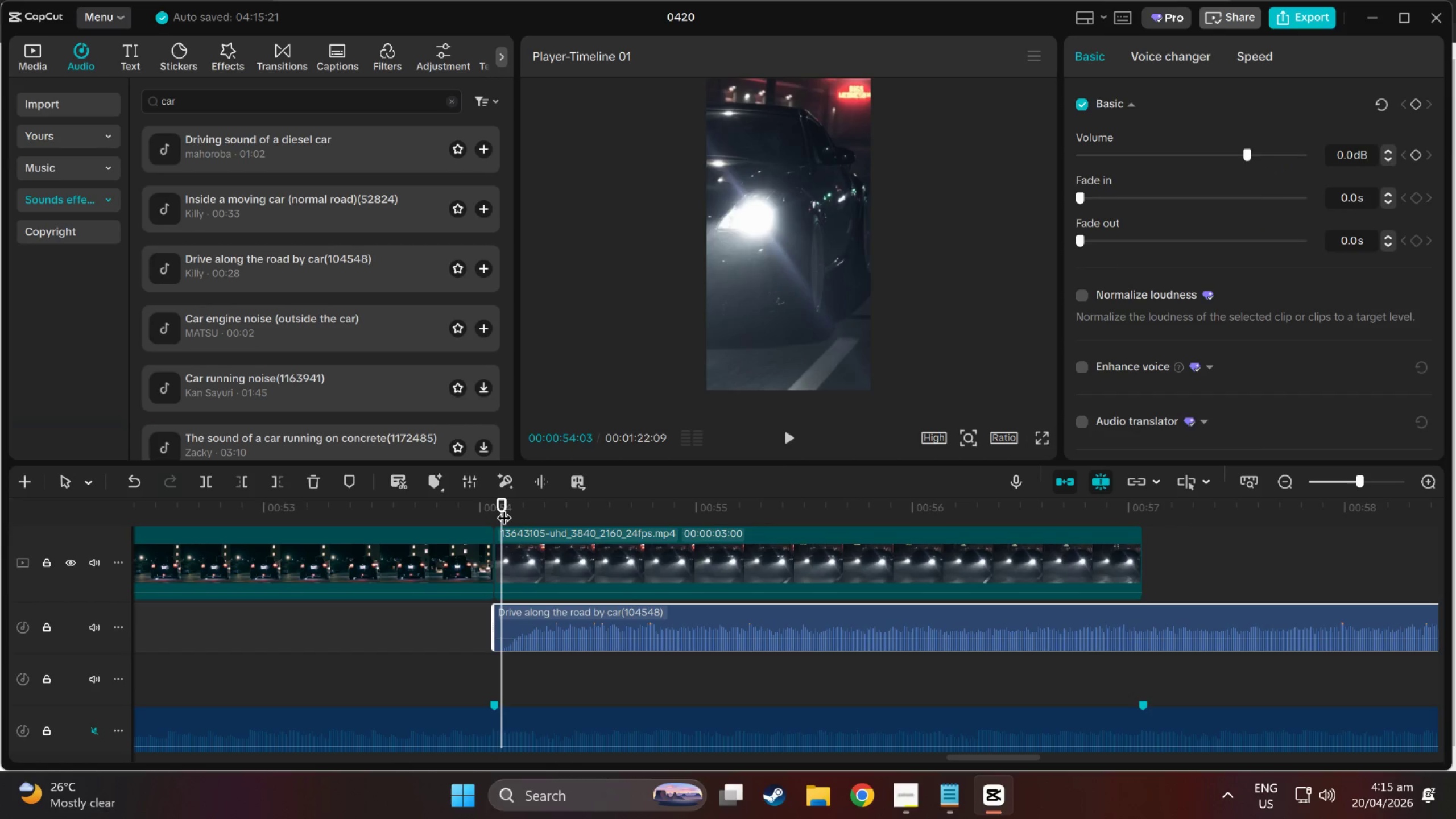 
key(Space)
 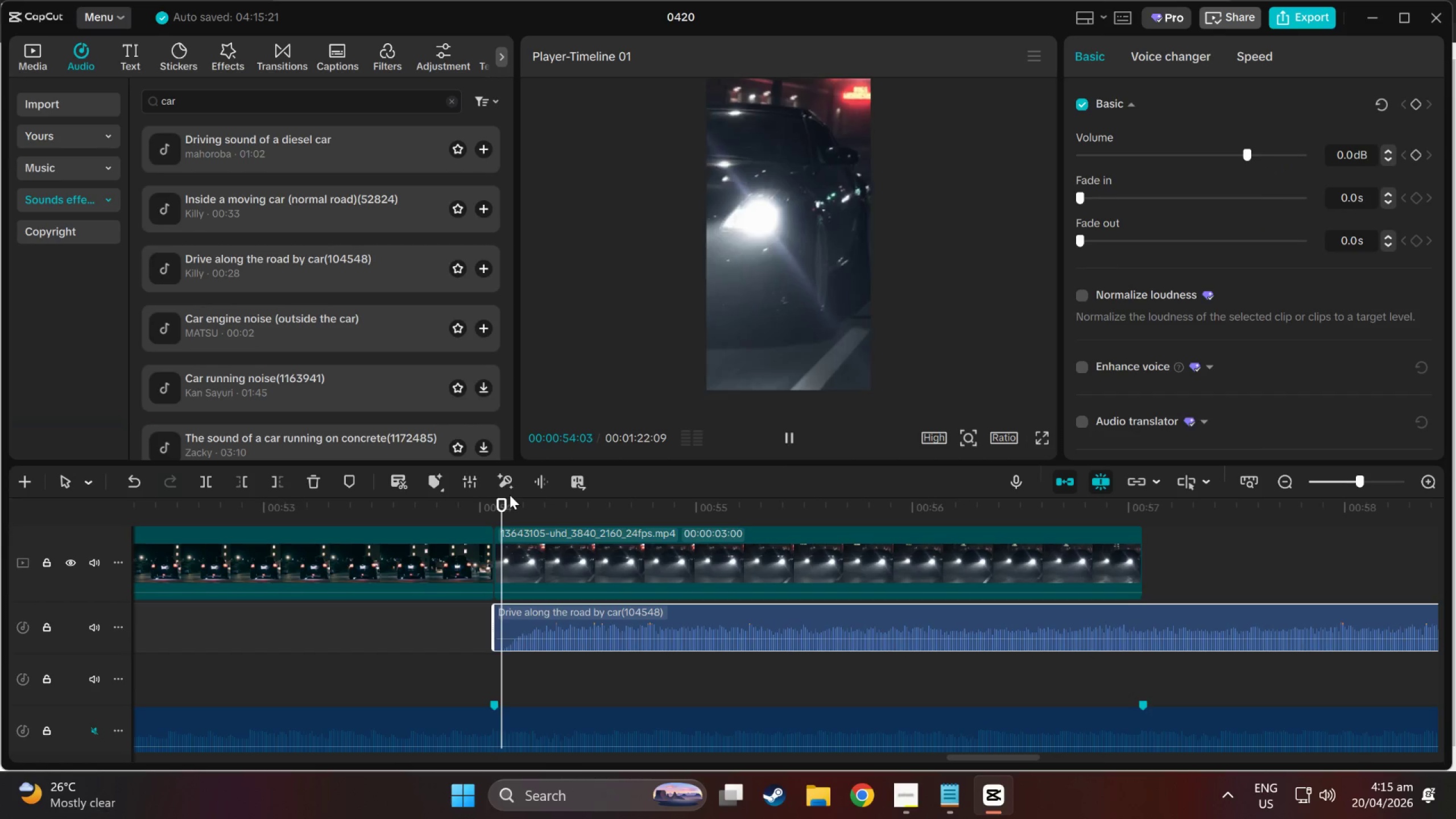 
key(Space)
 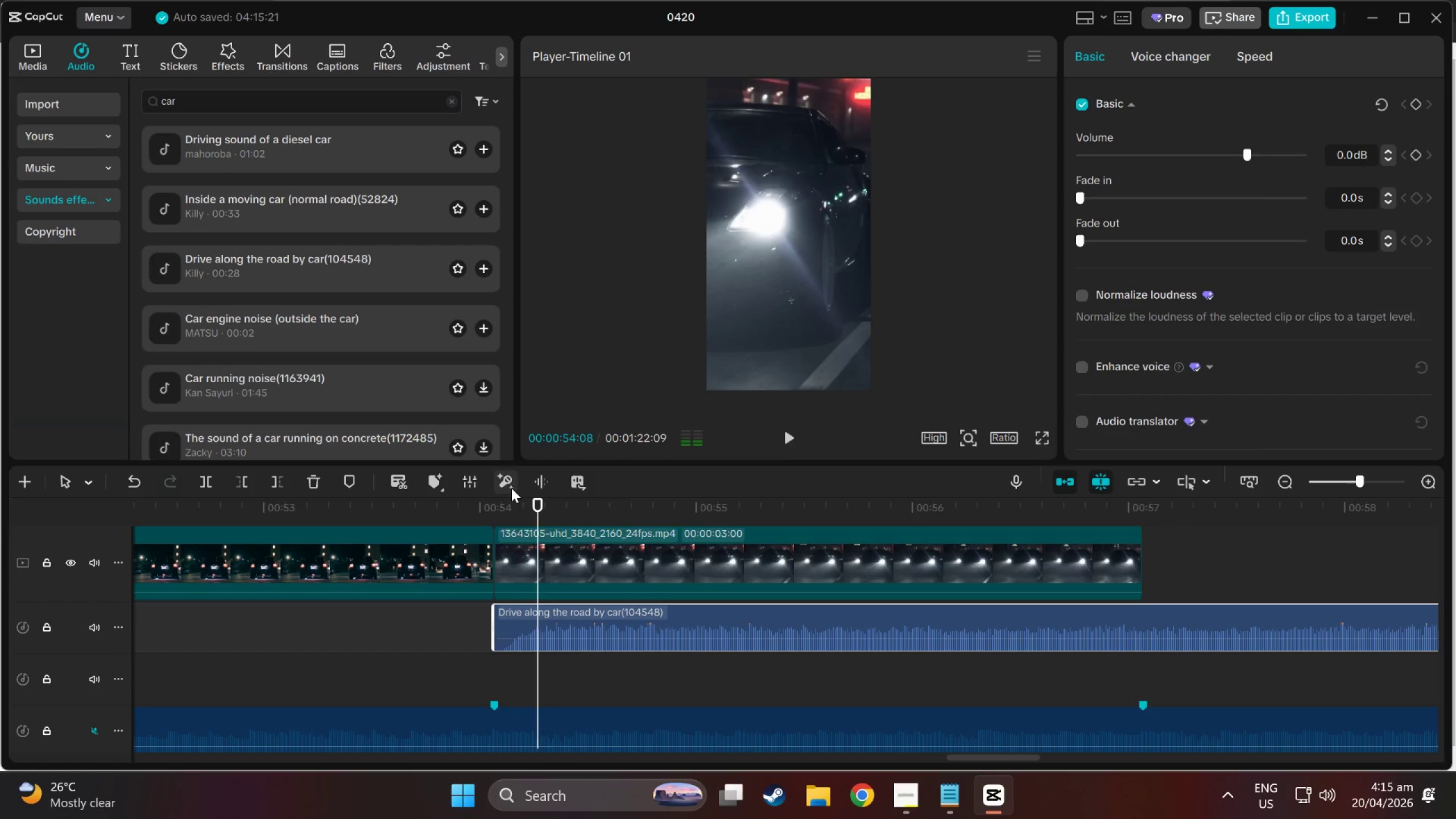 
key(Space)
 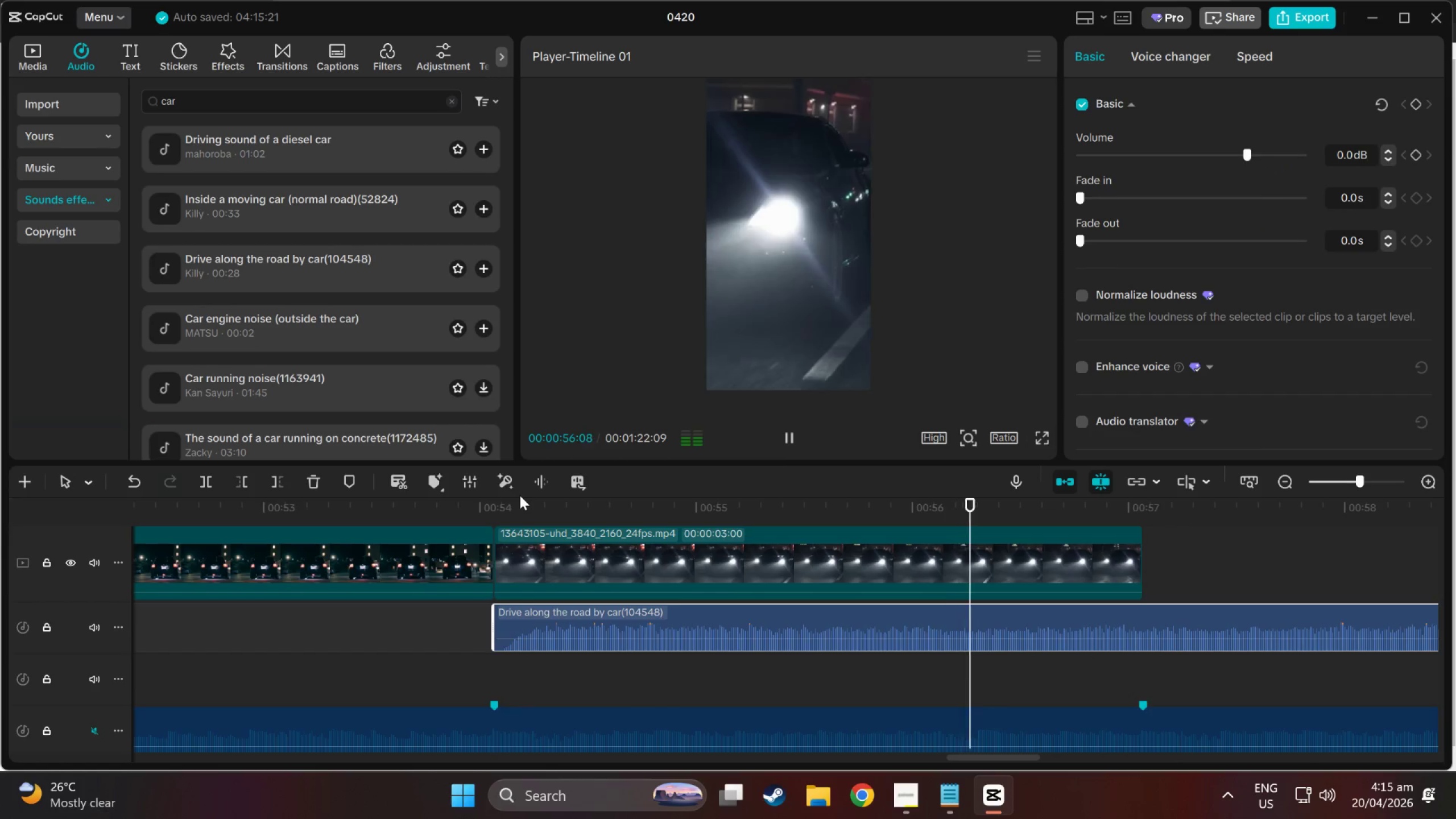 
key(Space)
 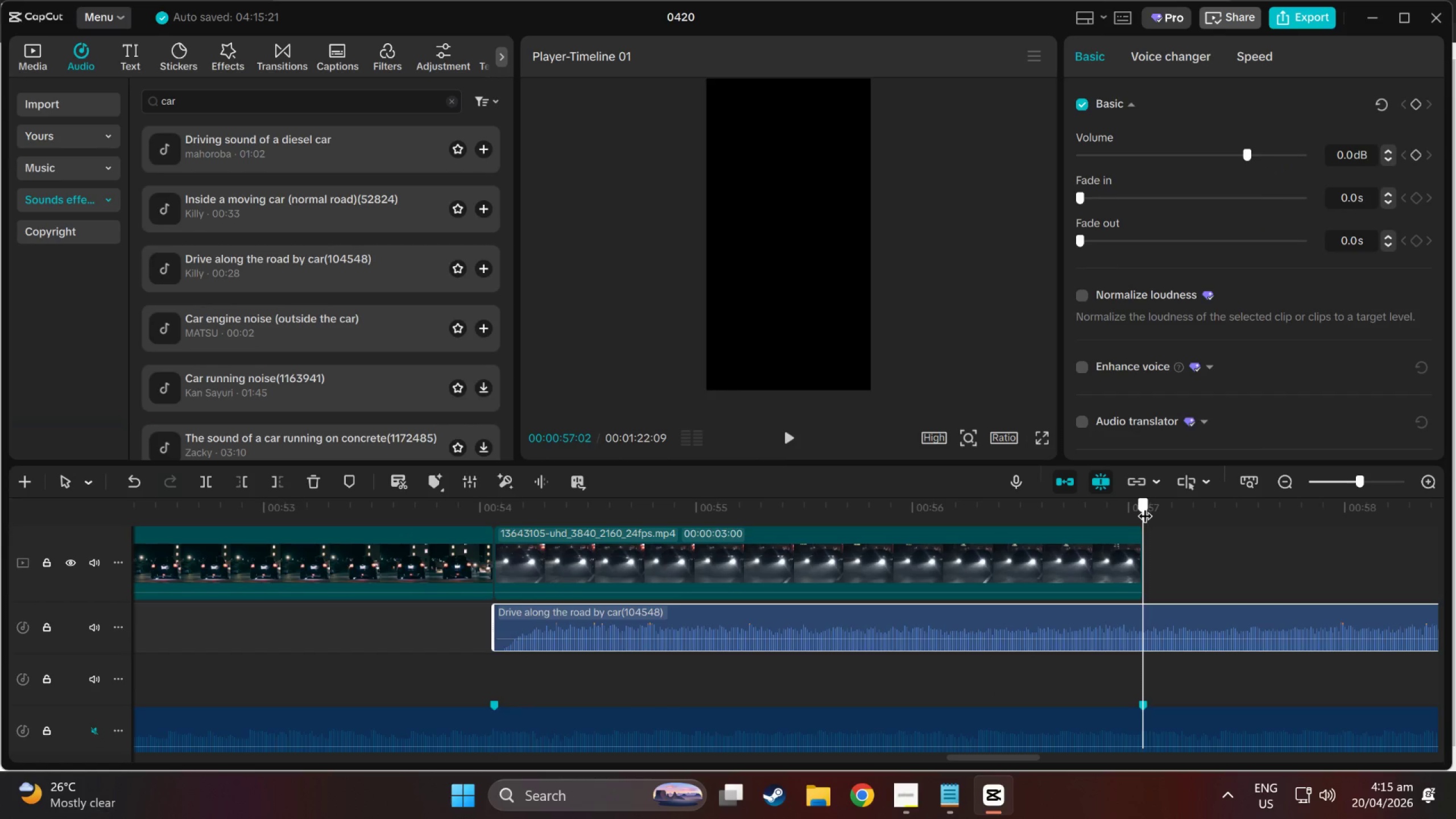 
left_click([952, 618])
 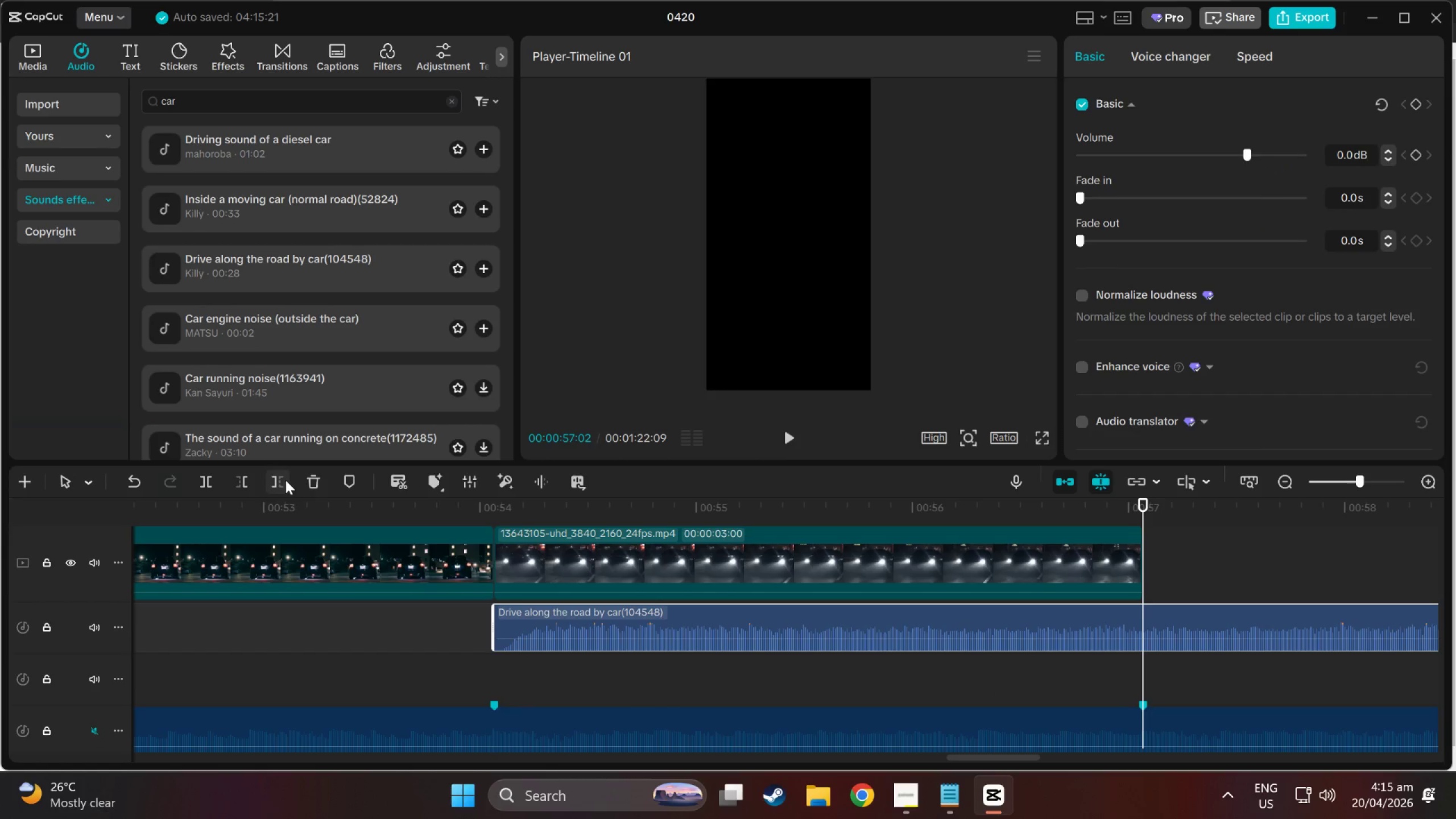 
left_click([282, 480])
 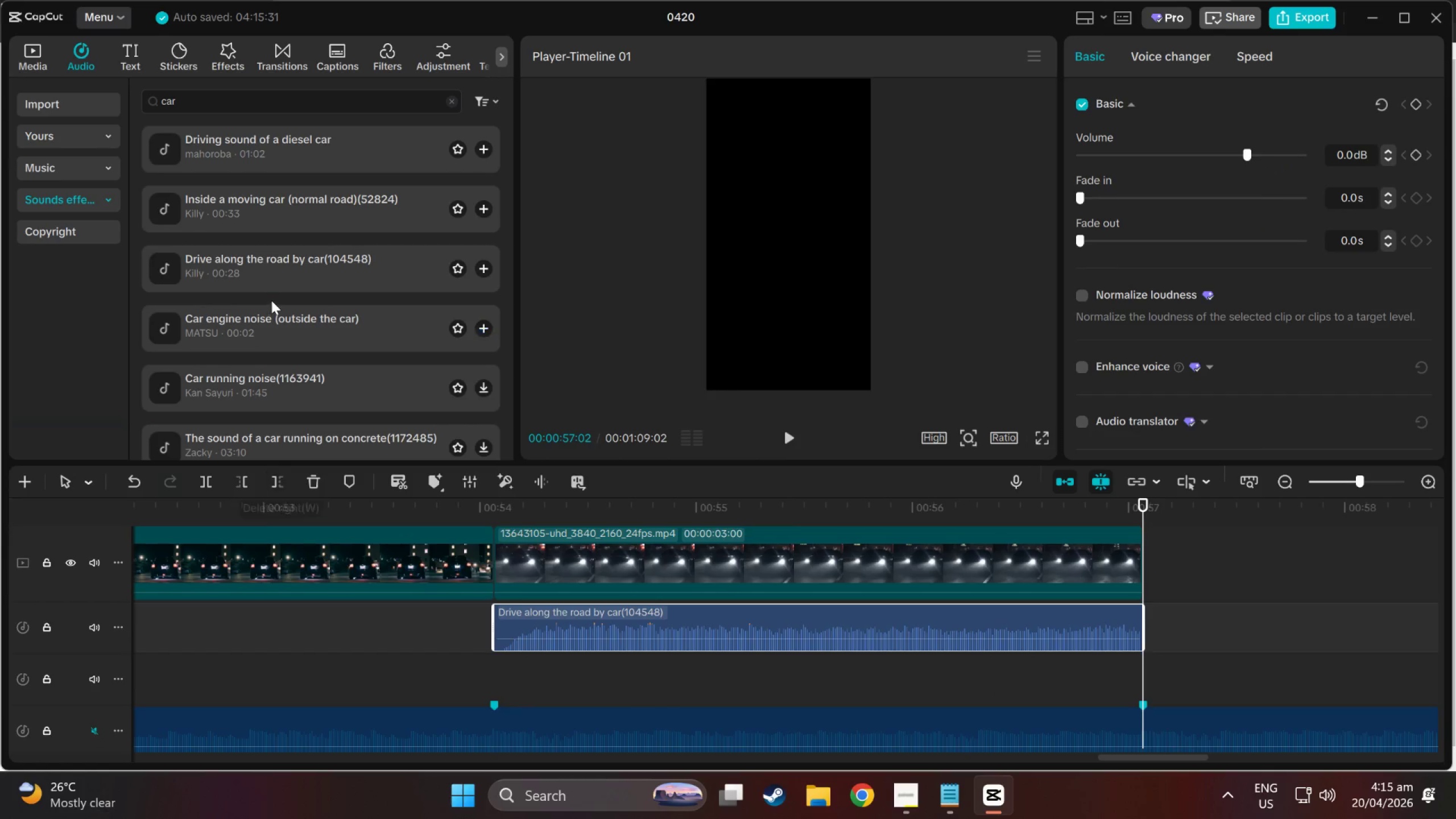 
left_click([271, 312])
 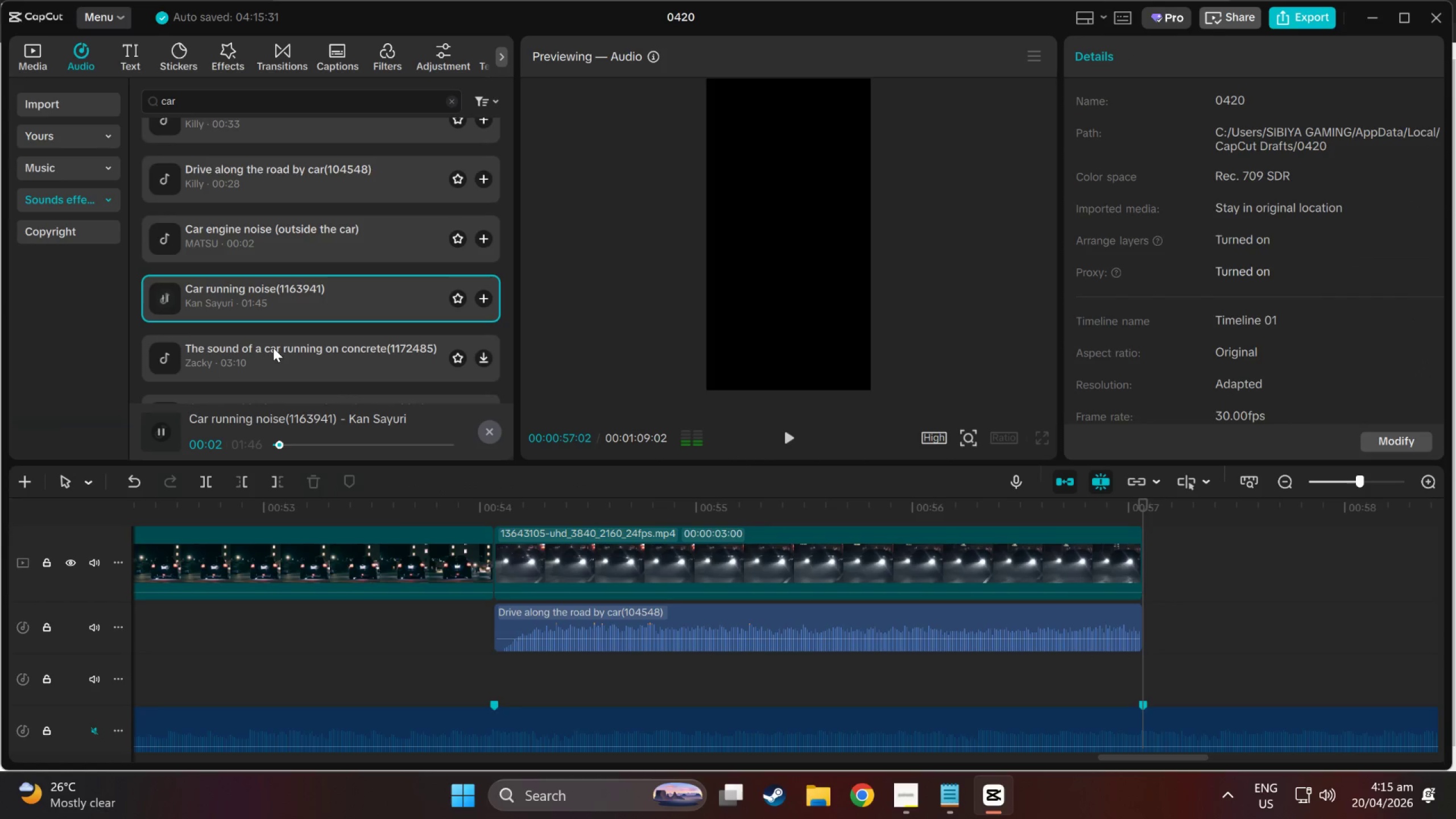 
scroll: coordinate [271, 312], scroll_direction: down, amount: 1.0
 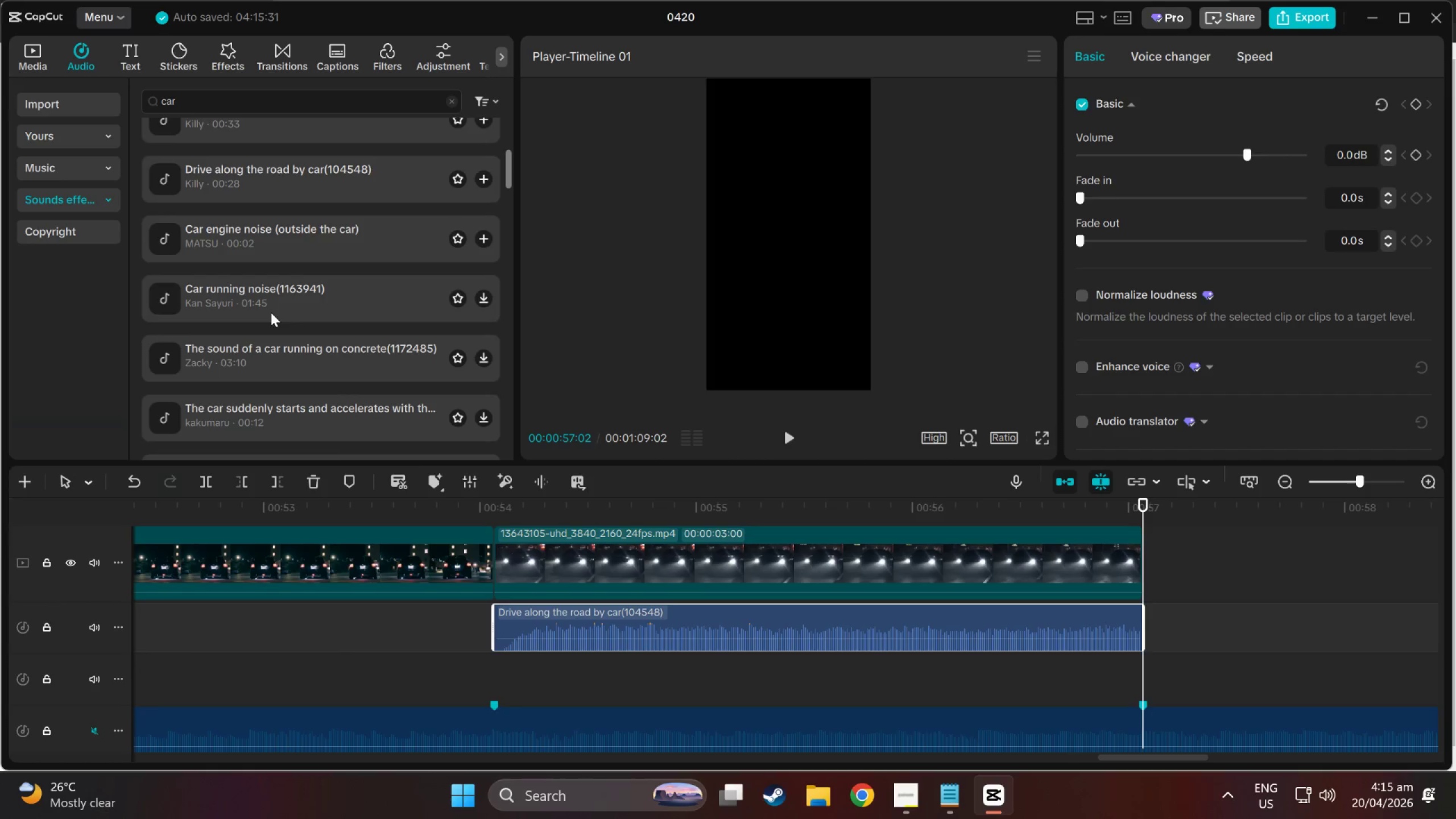 
left_click([273, 228])
 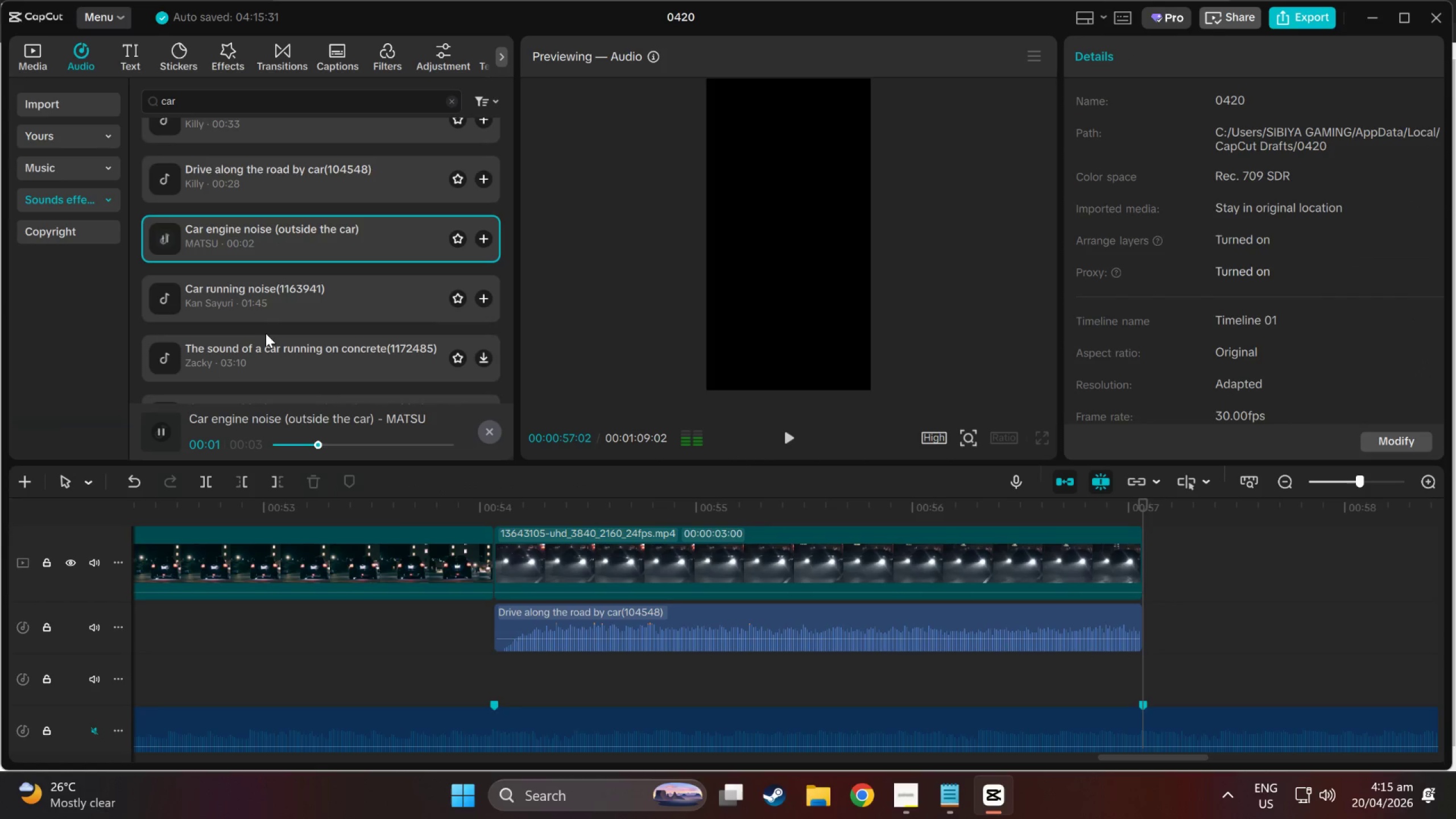 
left_click([272, 374])
 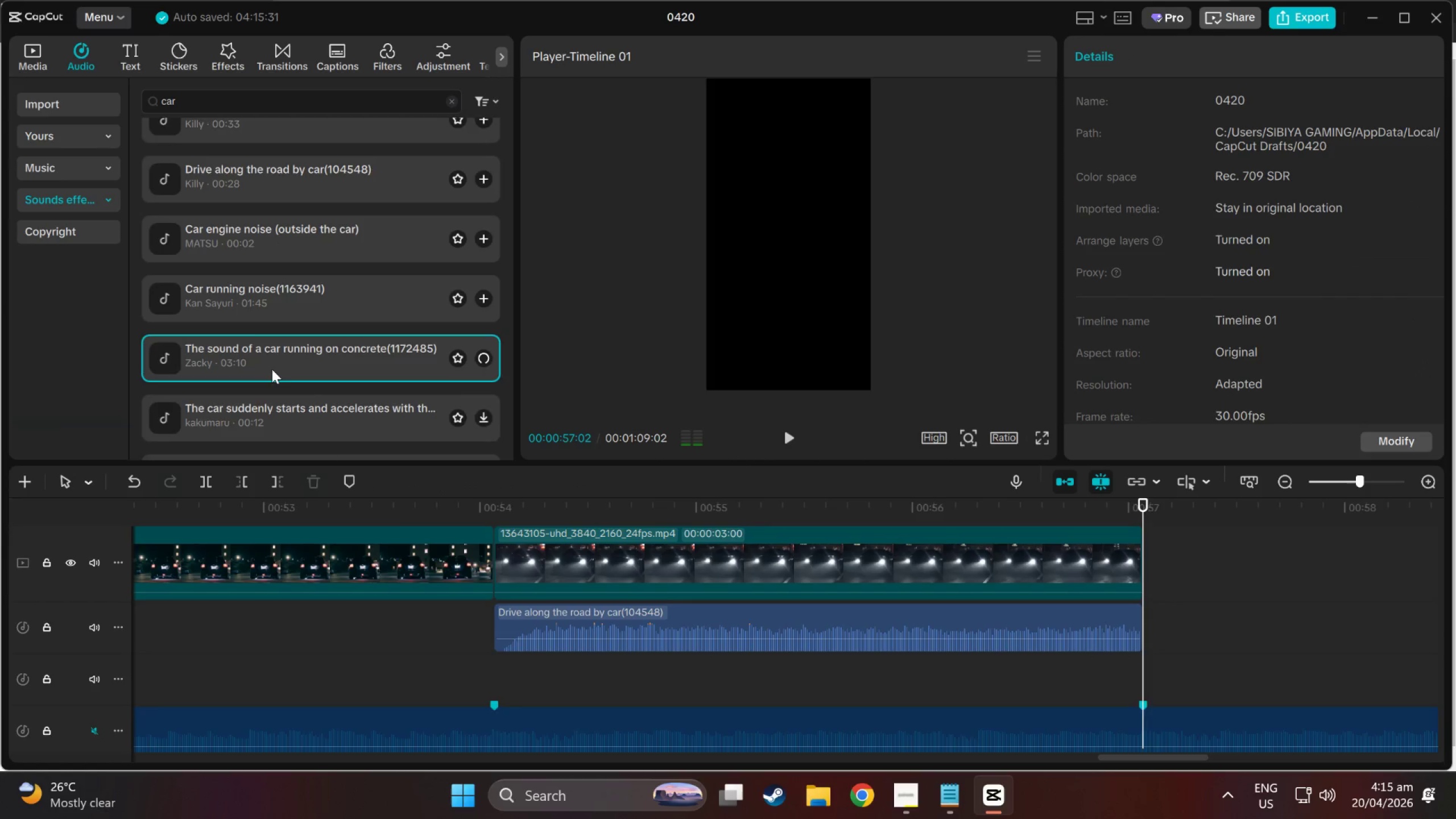 
scroll: coordinate [272, 365], scroll_direction: down, amount: 1.0
 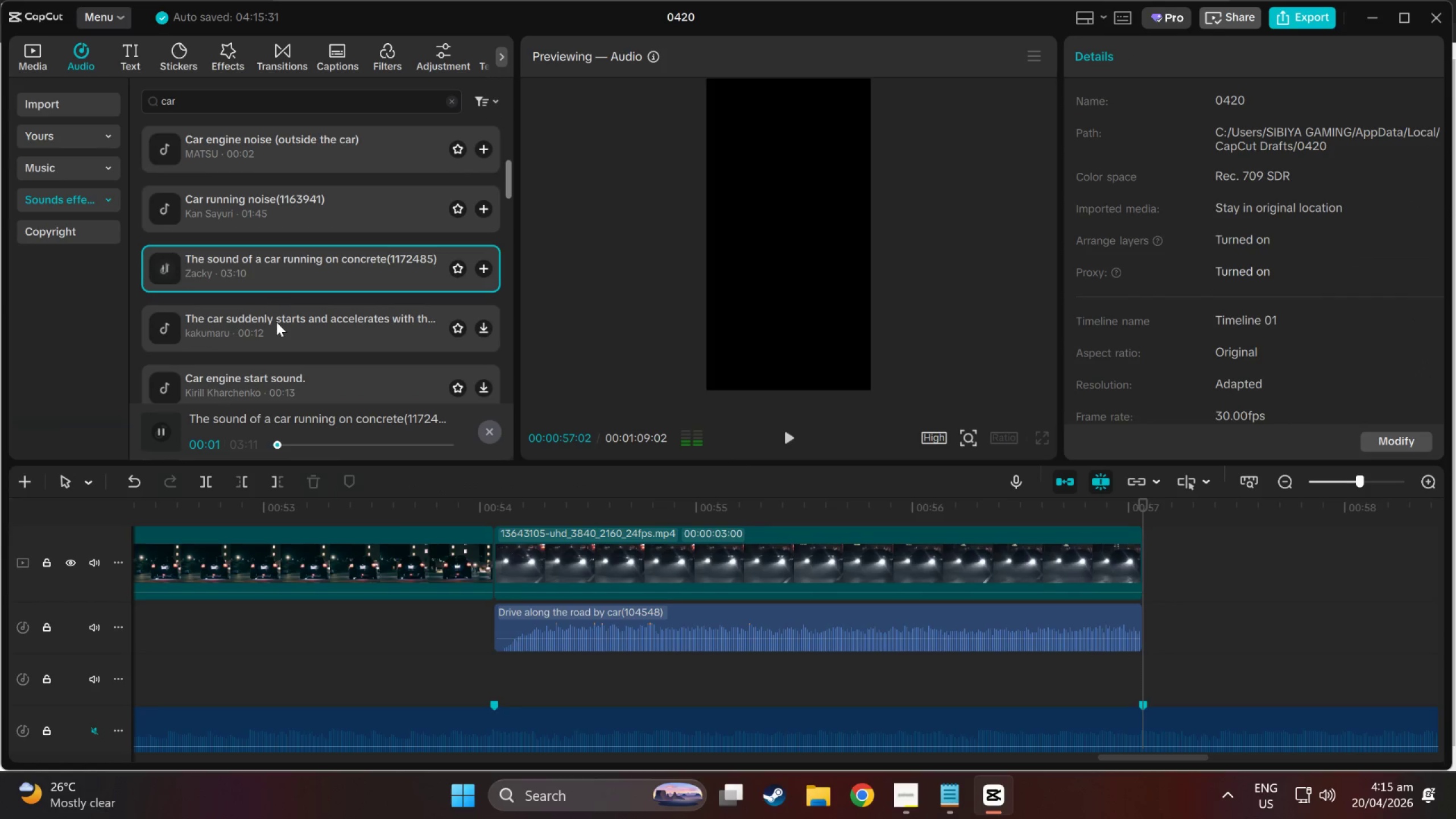 
left_click([278, 334])
 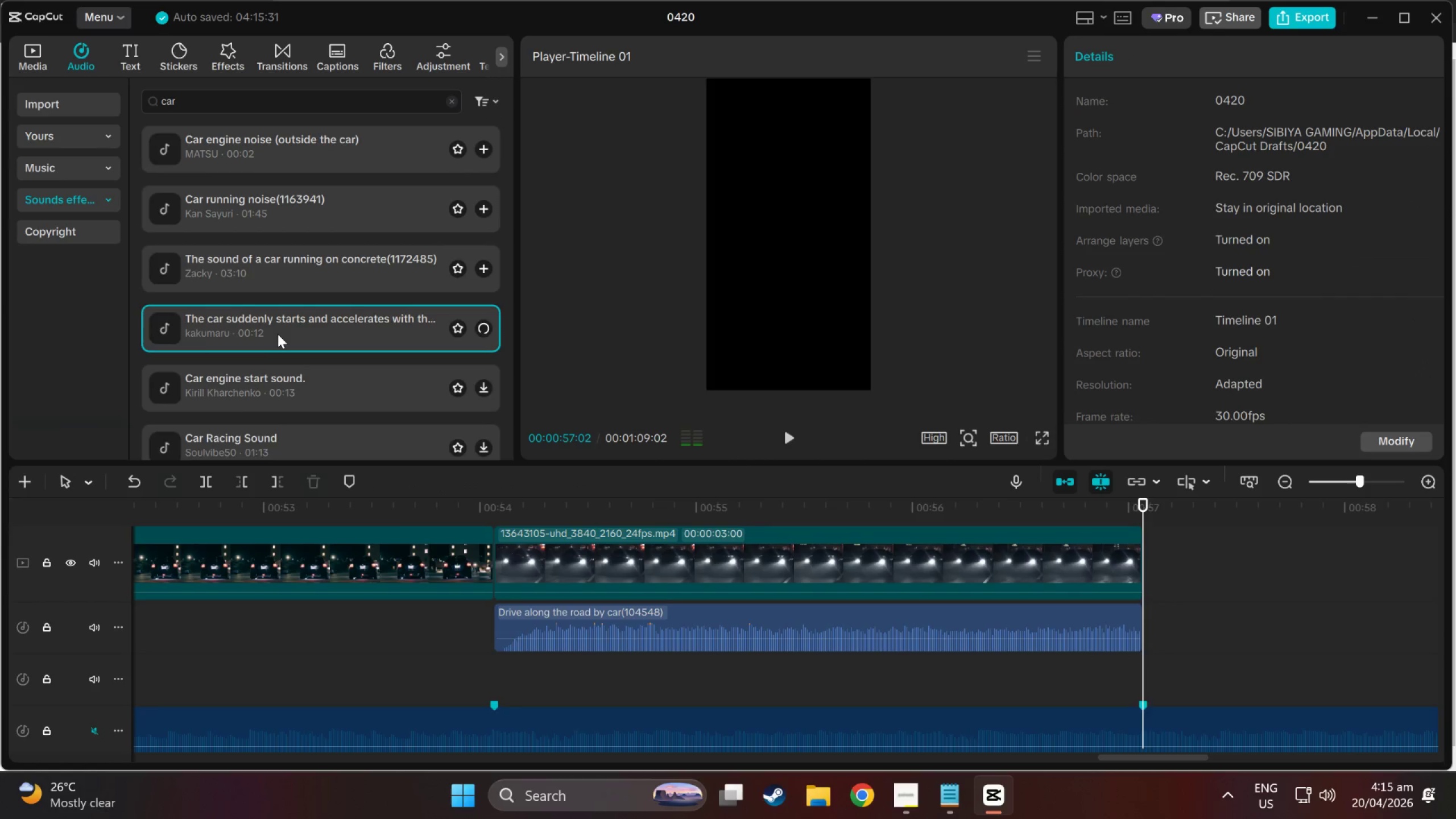 
scroll: coordinate [278, 334], scroll_direction: down, amount: 1.0
 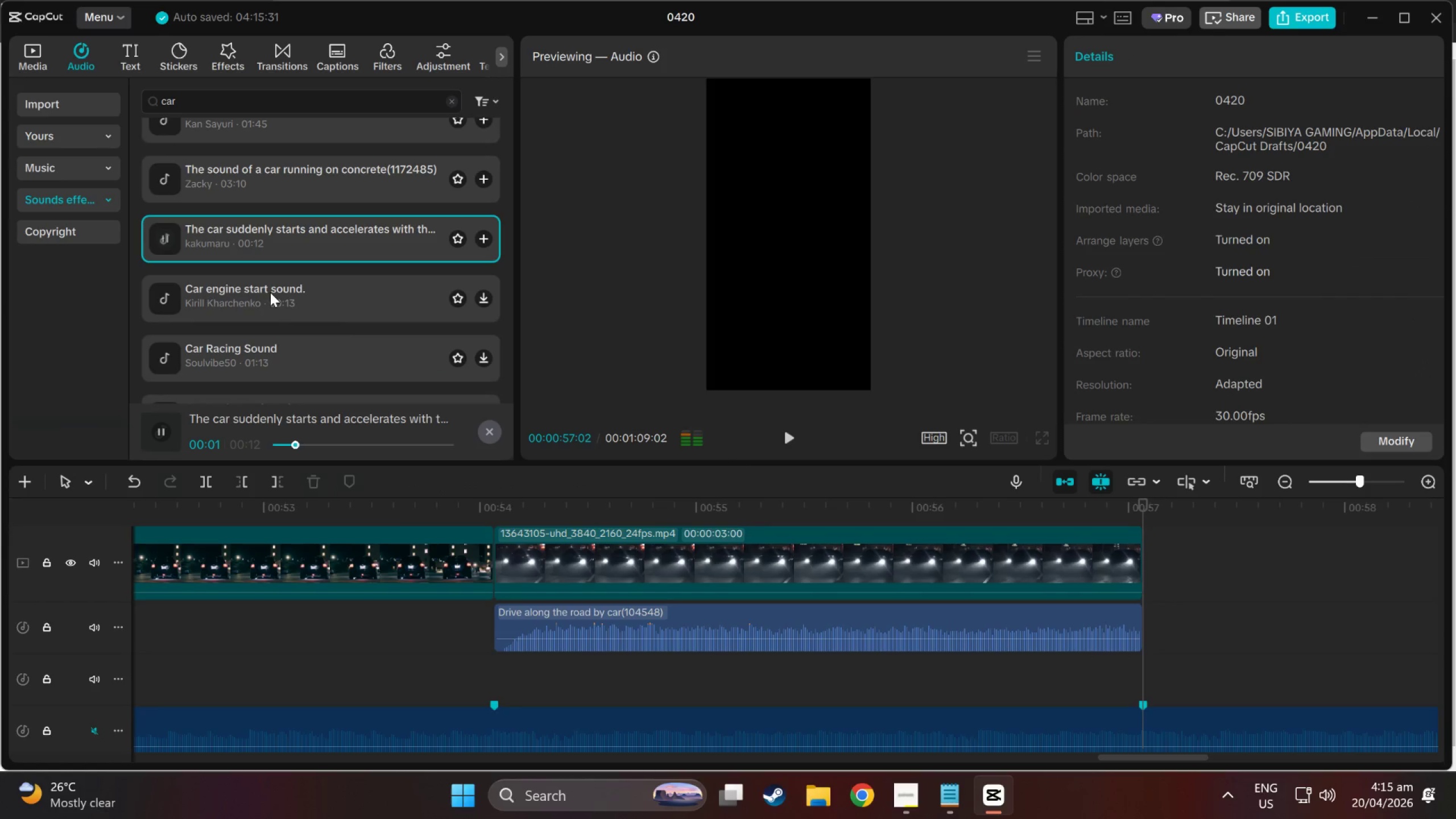 
left_click([270, 292])
 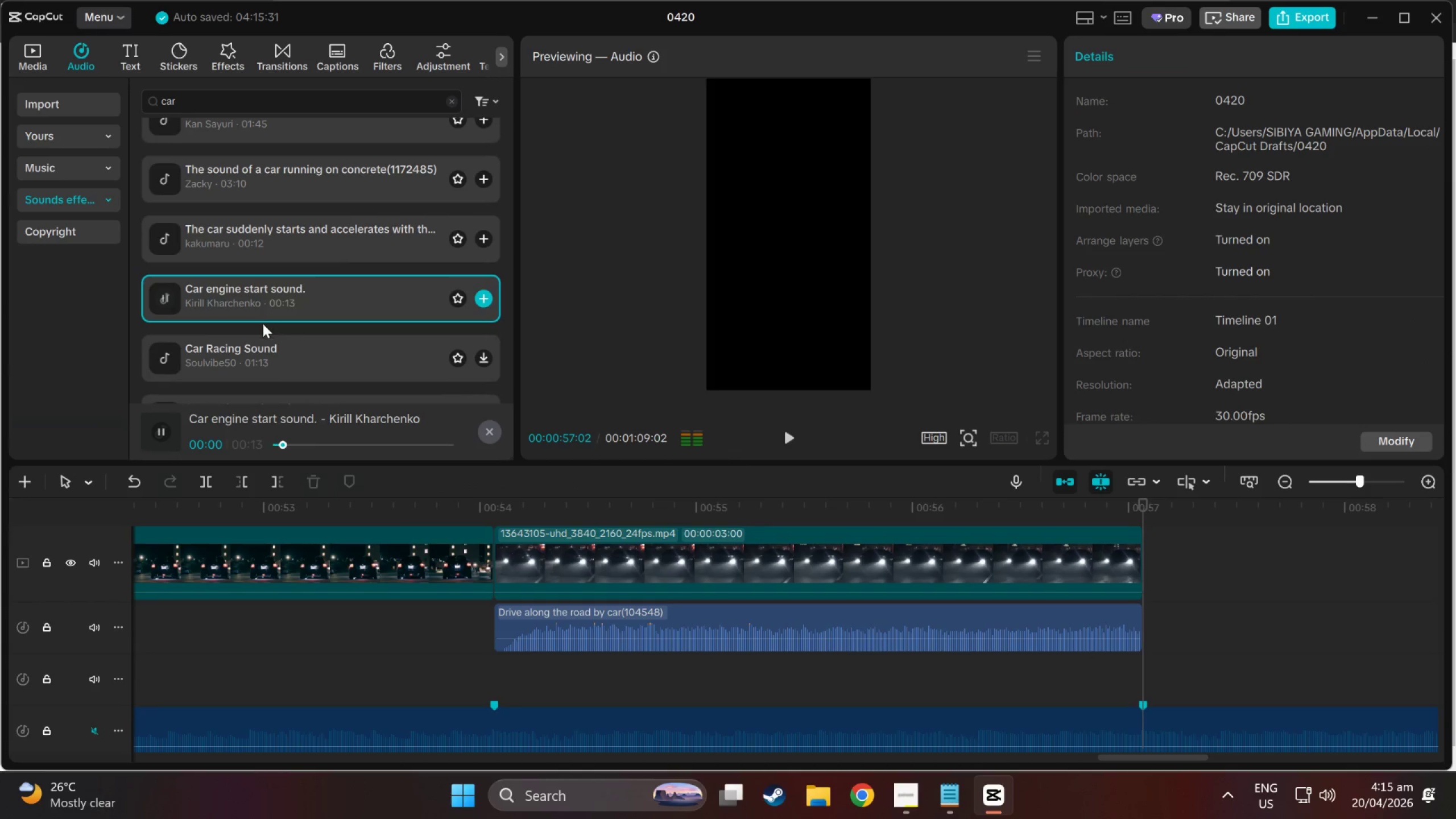 
left_click([262, 350])
 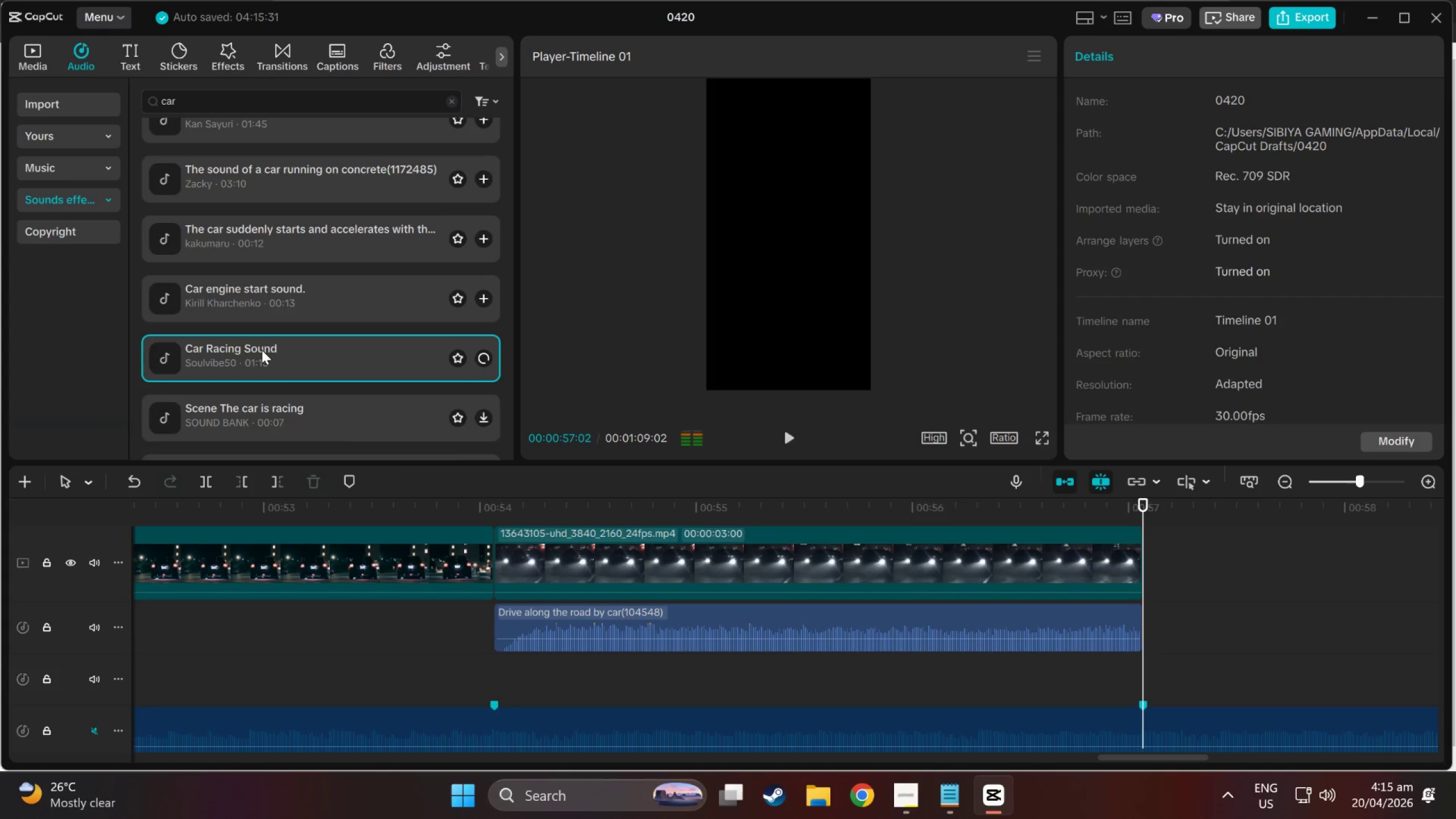 
scroll: coordinate [262, 350], scroll_direction: down, amount: 1.0
 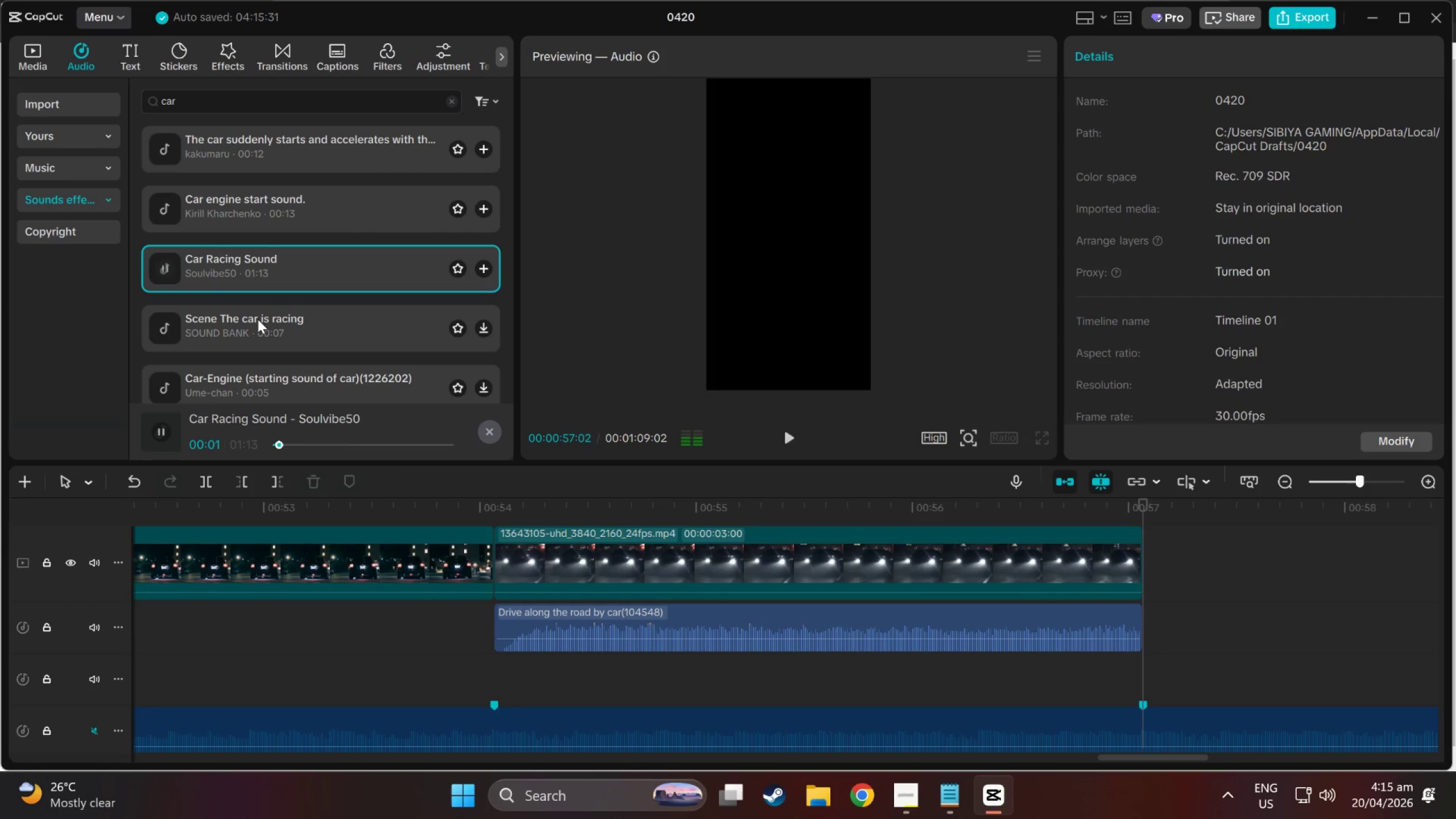 
left_click([258, 319])
 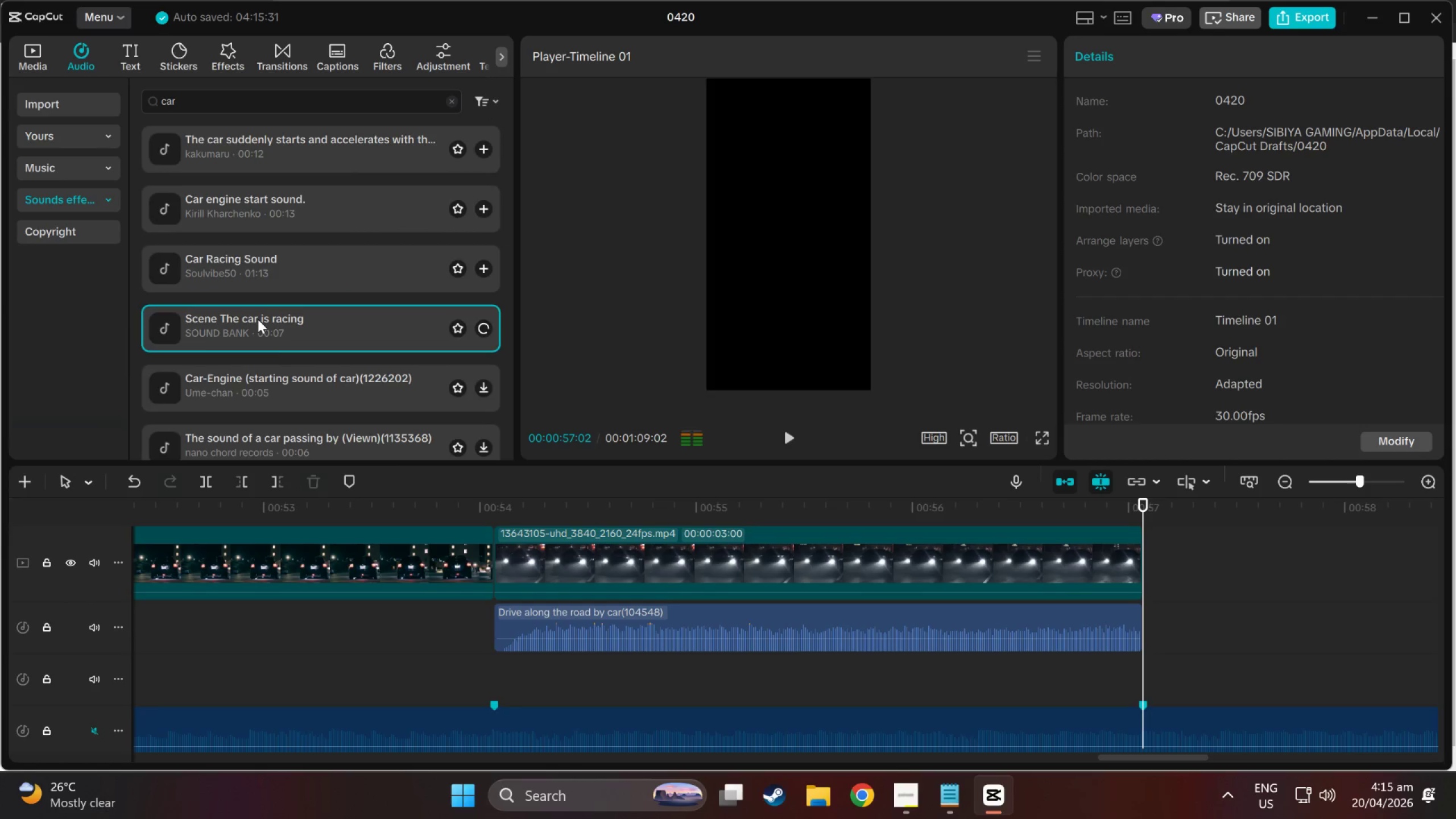 
scroll: coordinate [258, 319], scroll_direction: down, amount: 1.0
 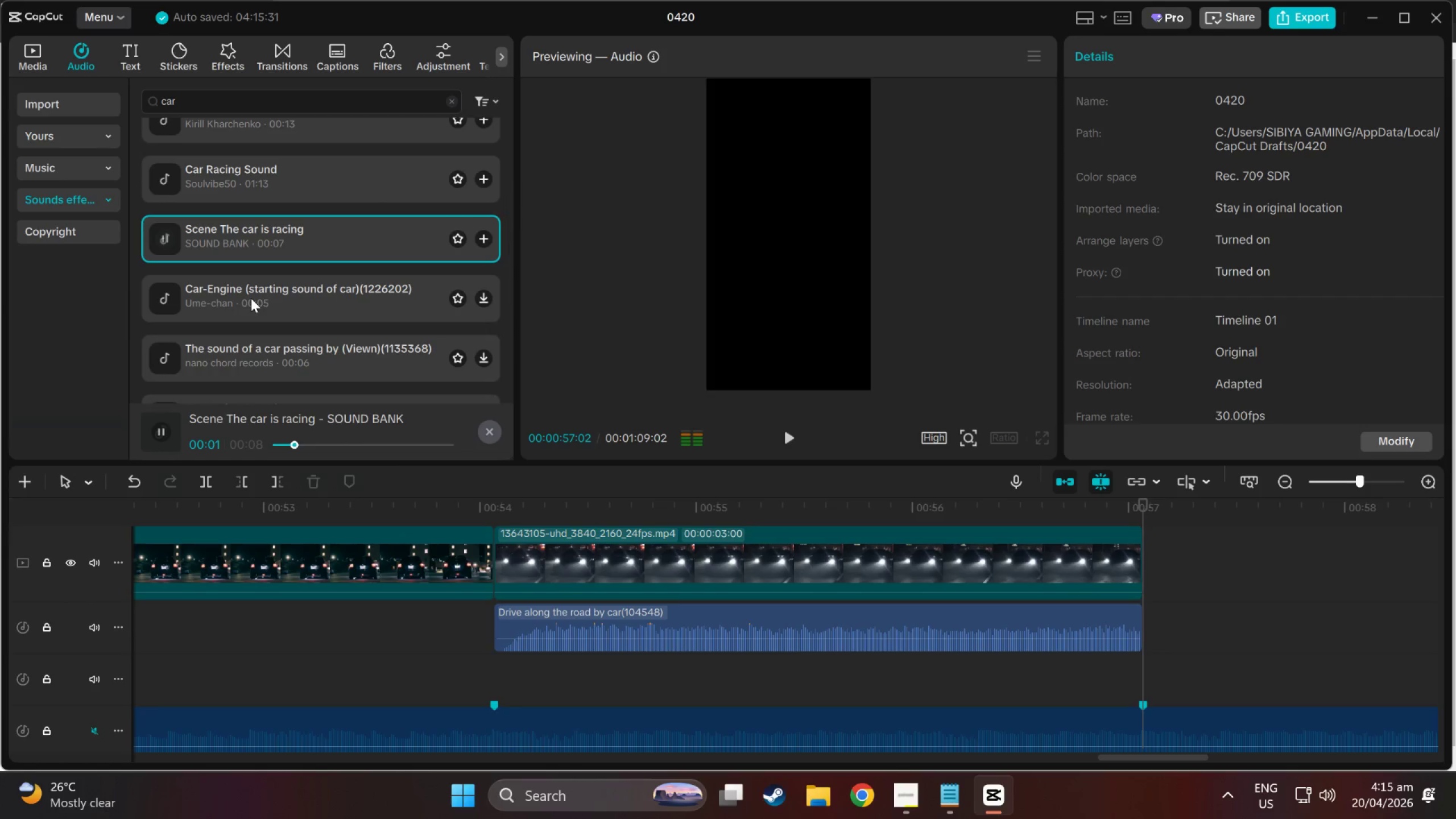 
left_click([251, 298])
 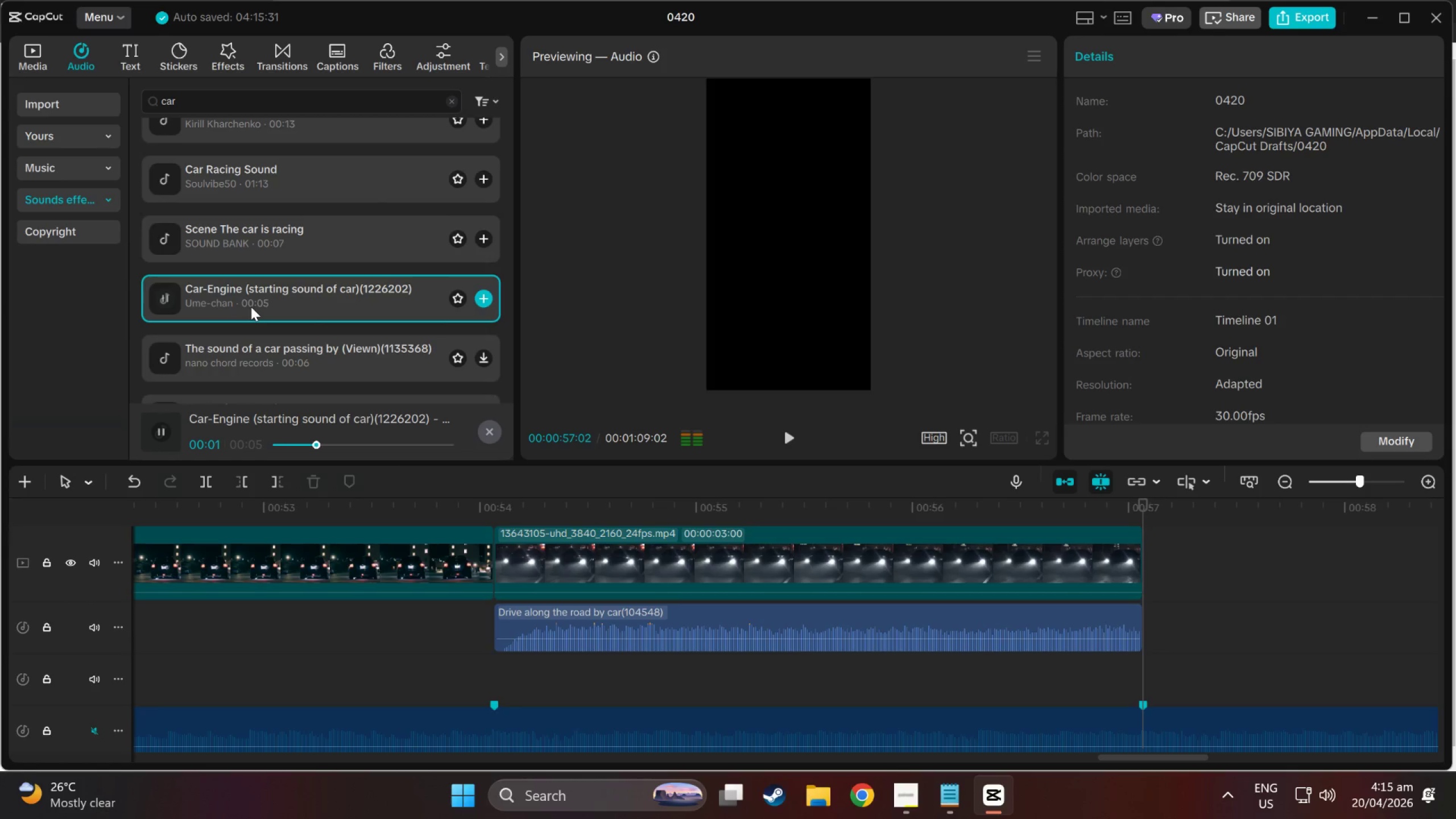 
scroll: coordinate [251, 307], scroll_direction: down, amount: 1.0
 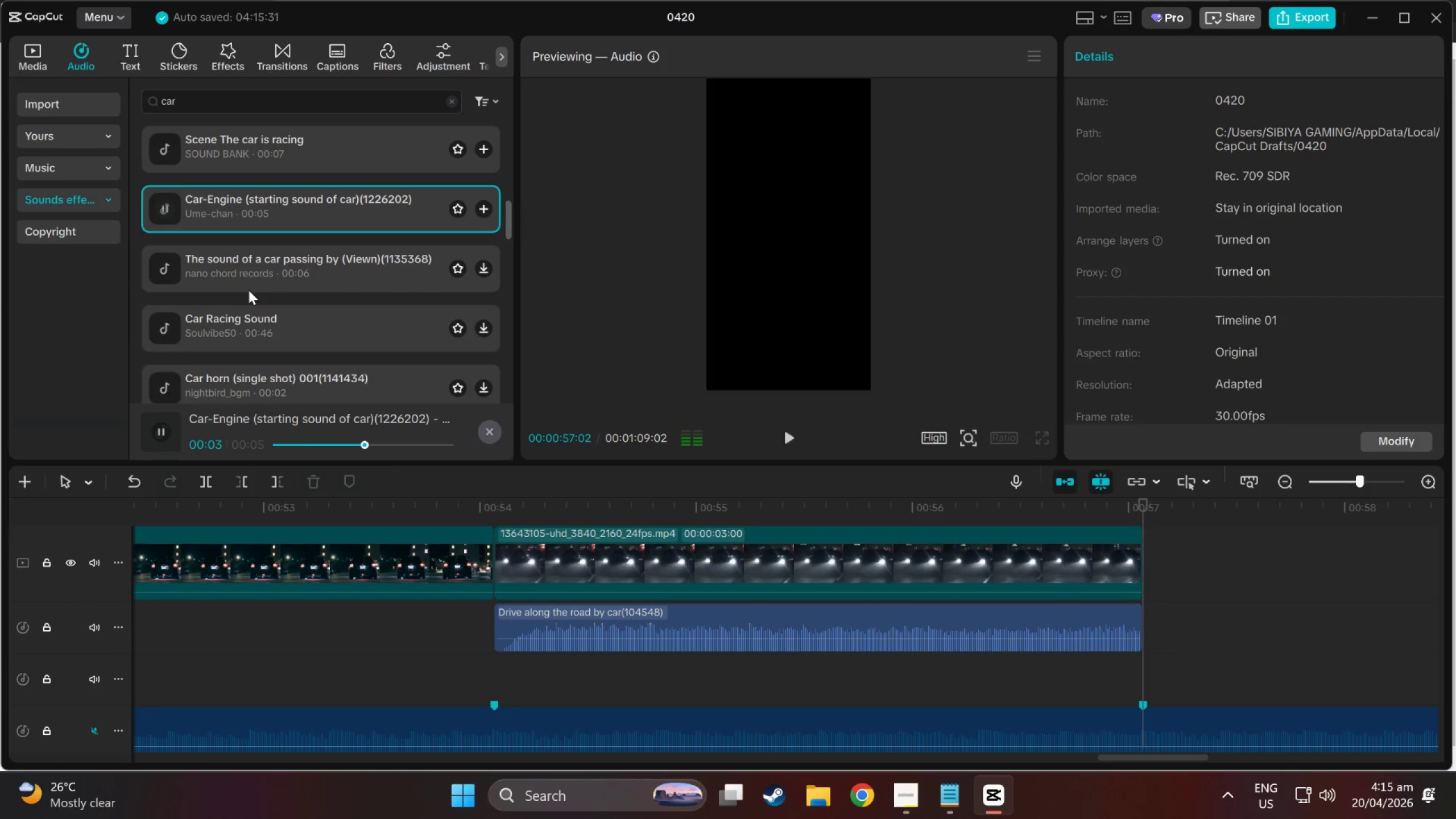 
left_click([248, 263])
 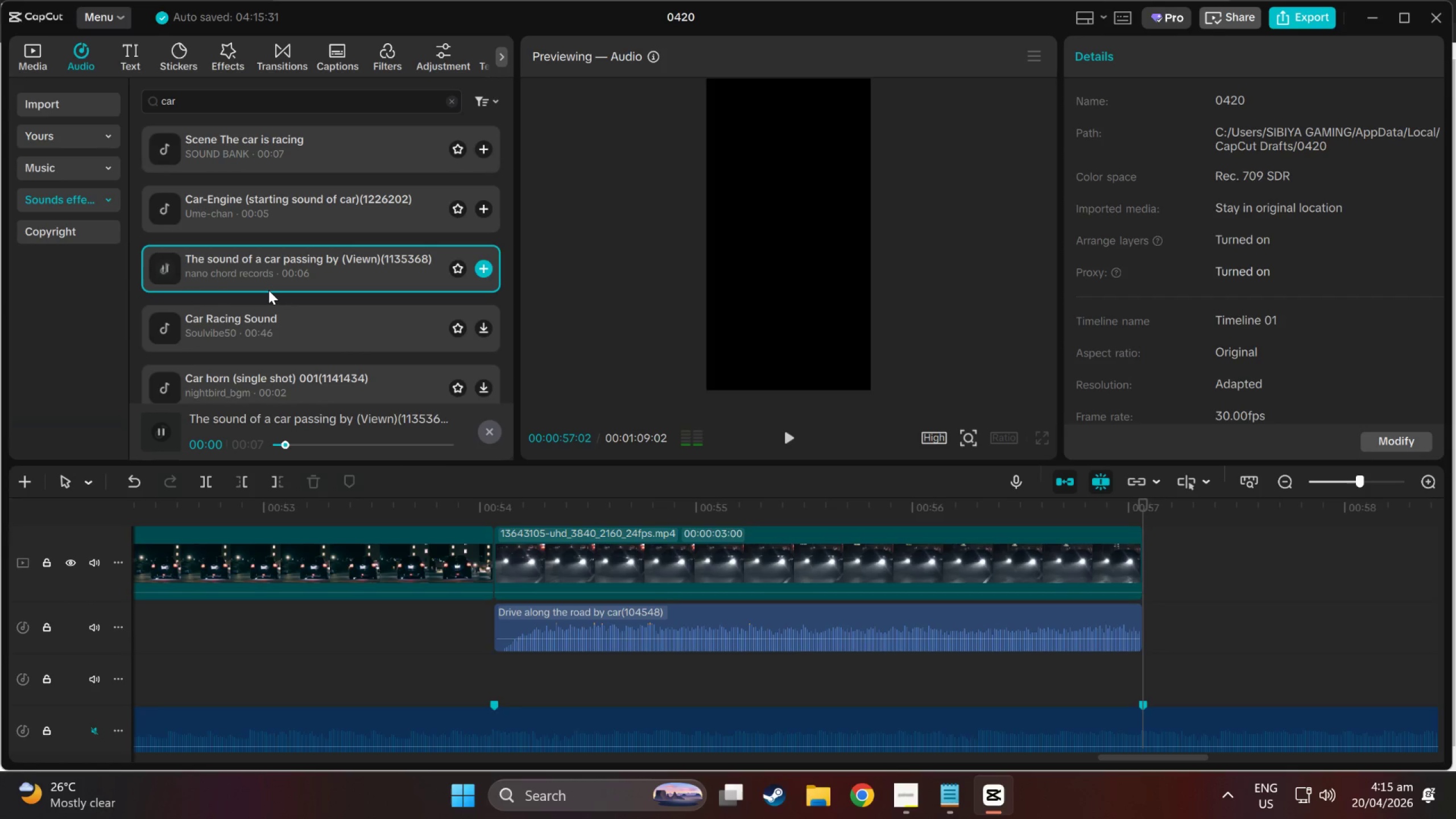 
scroll: coordinate [268, 290], scroll_direction: down, amount: 1.0
 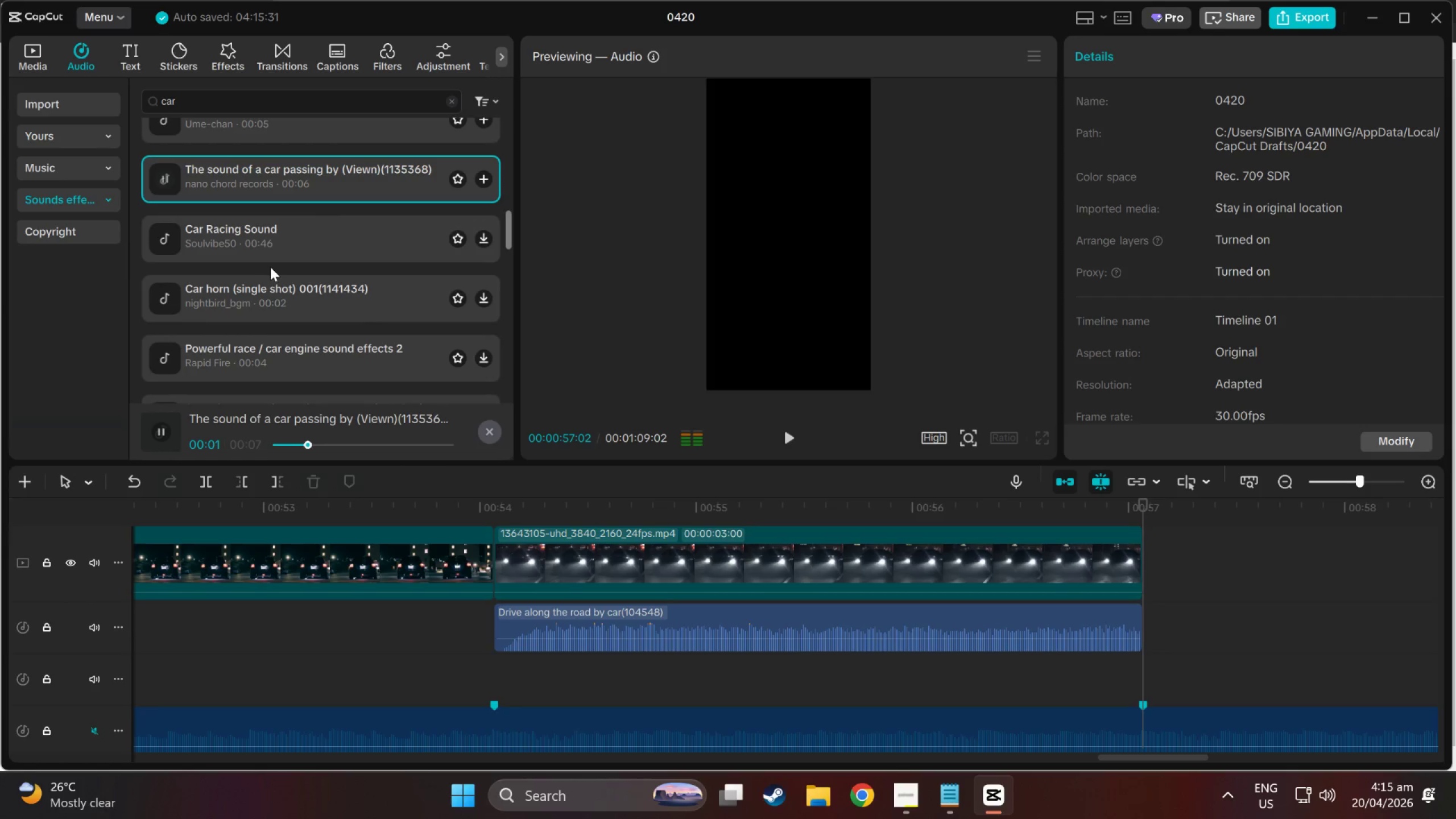 
left_click([281, 296])
 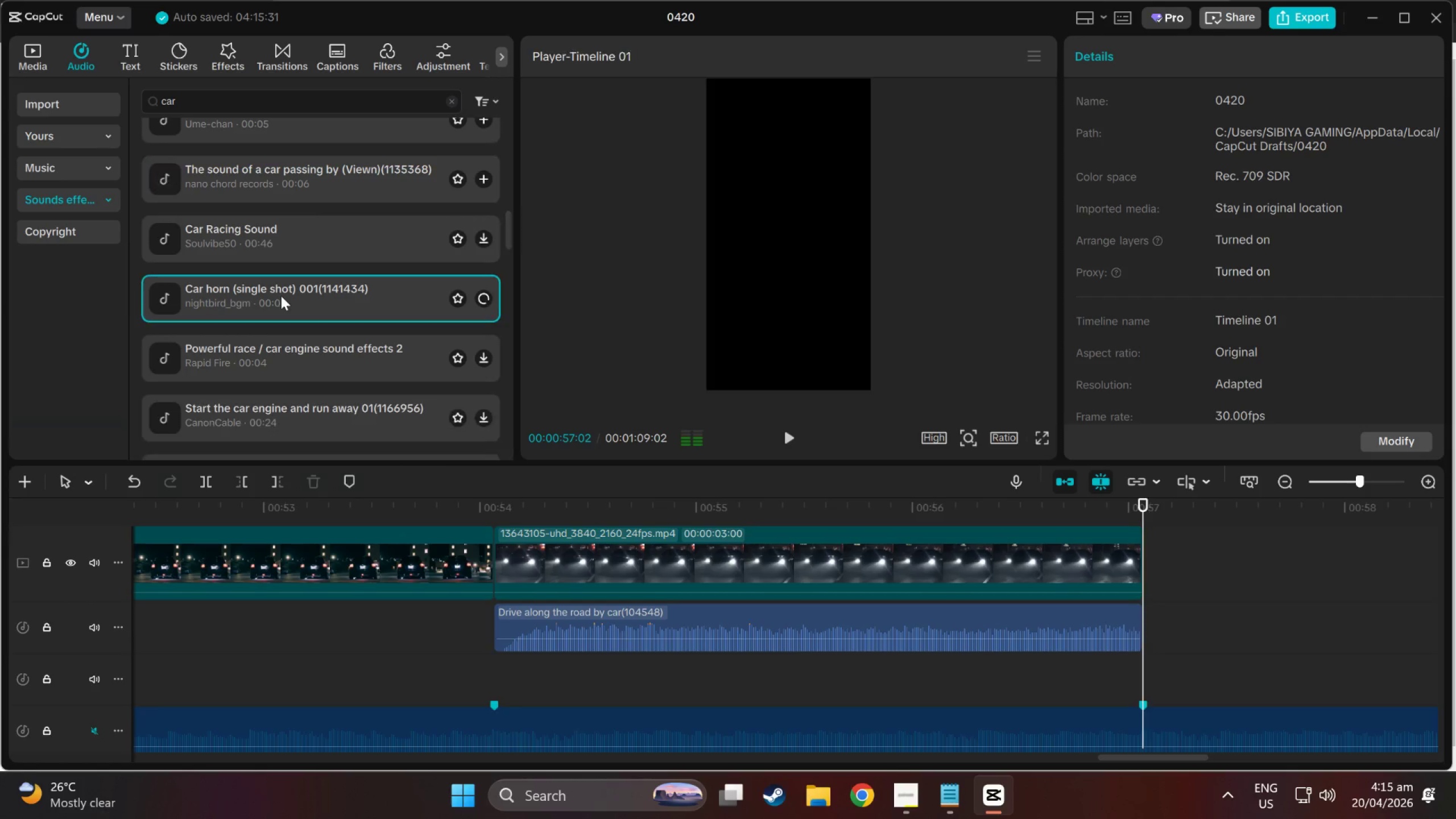 
scroll: coordinate [281, 296], scroll_direction: down, amount: 1.0
 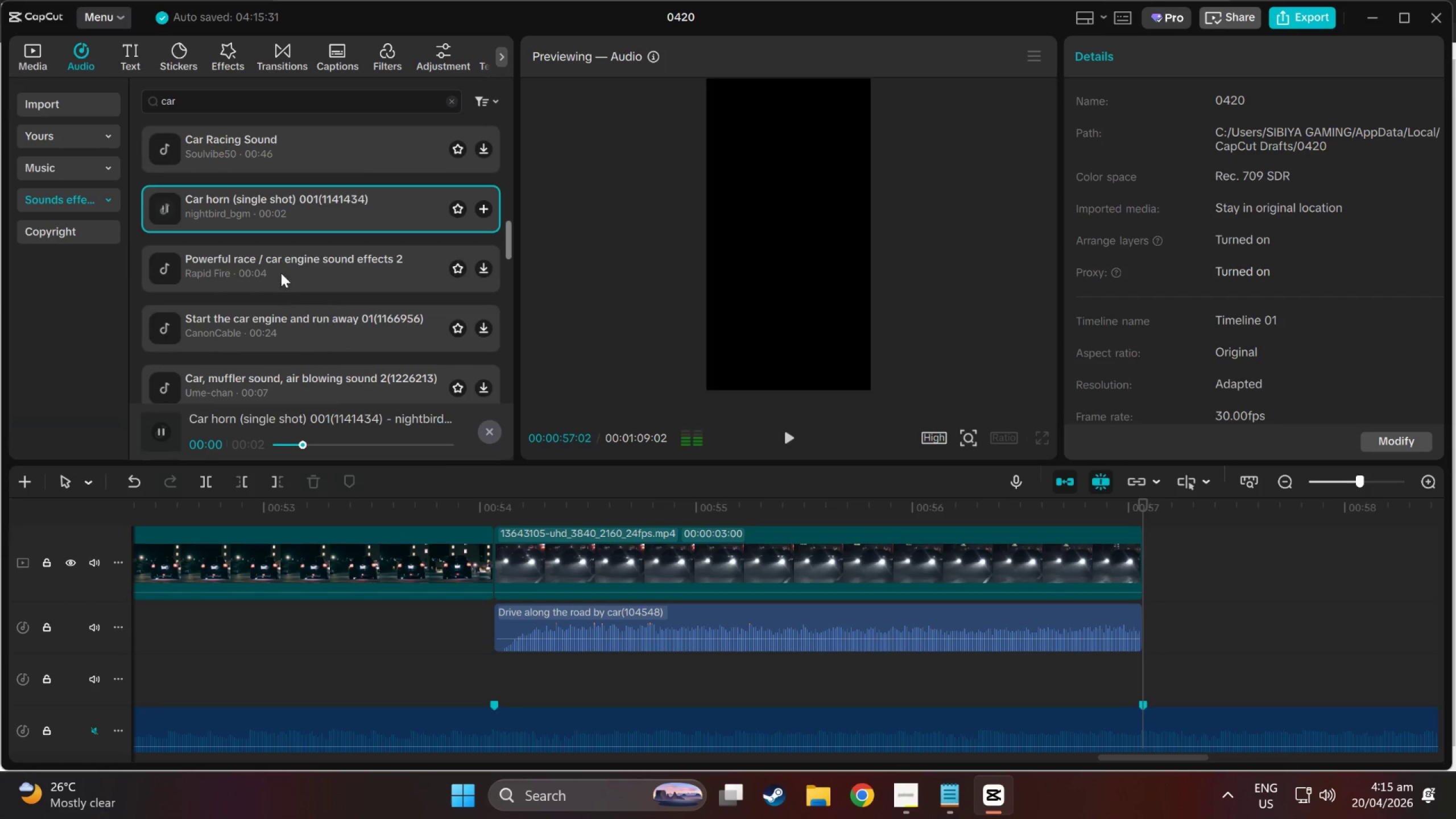 
left_click([281, 267])
 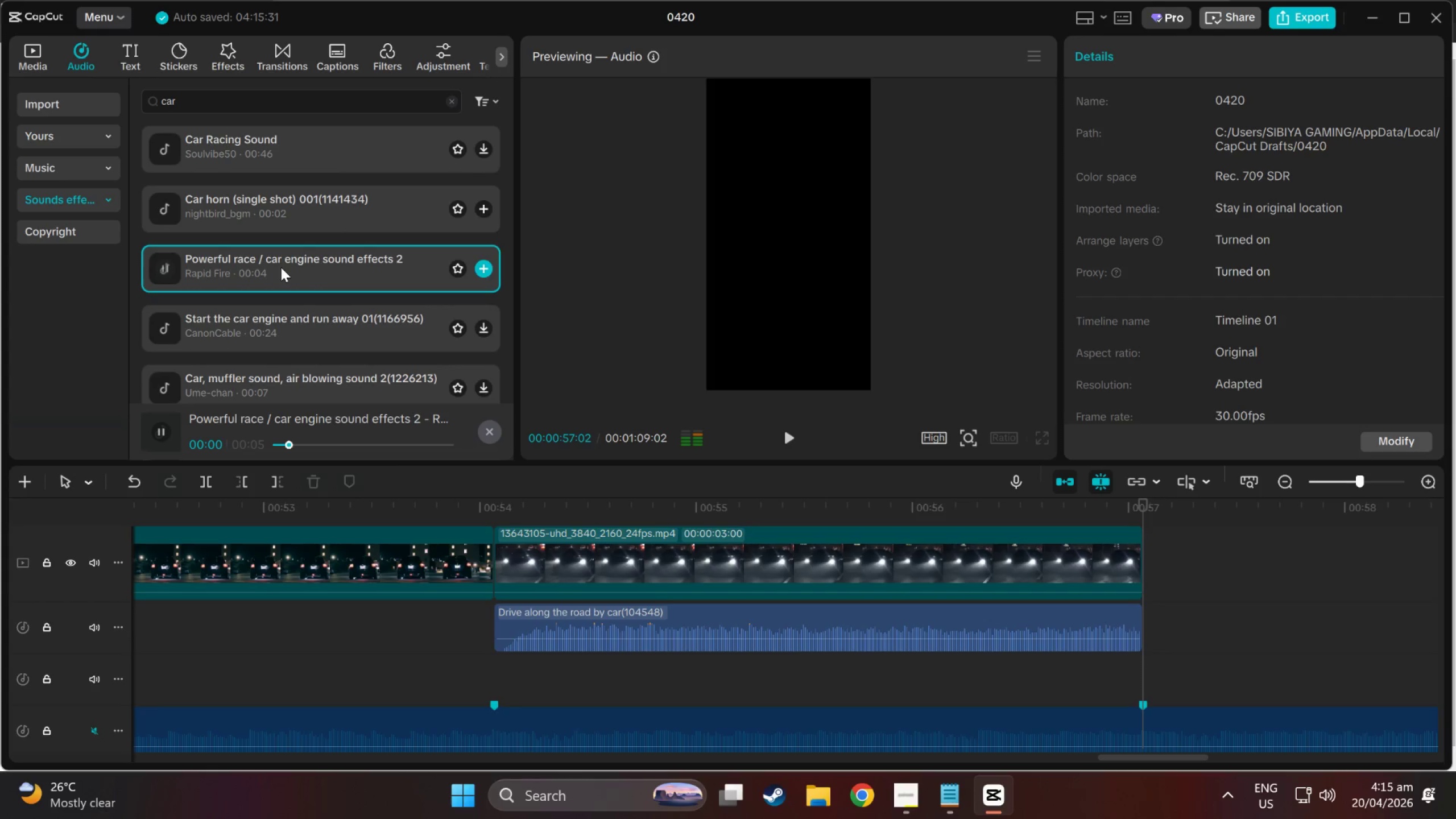 
scroll: coordinate [281, 267], scroll_direction: down, amount: 1.0
 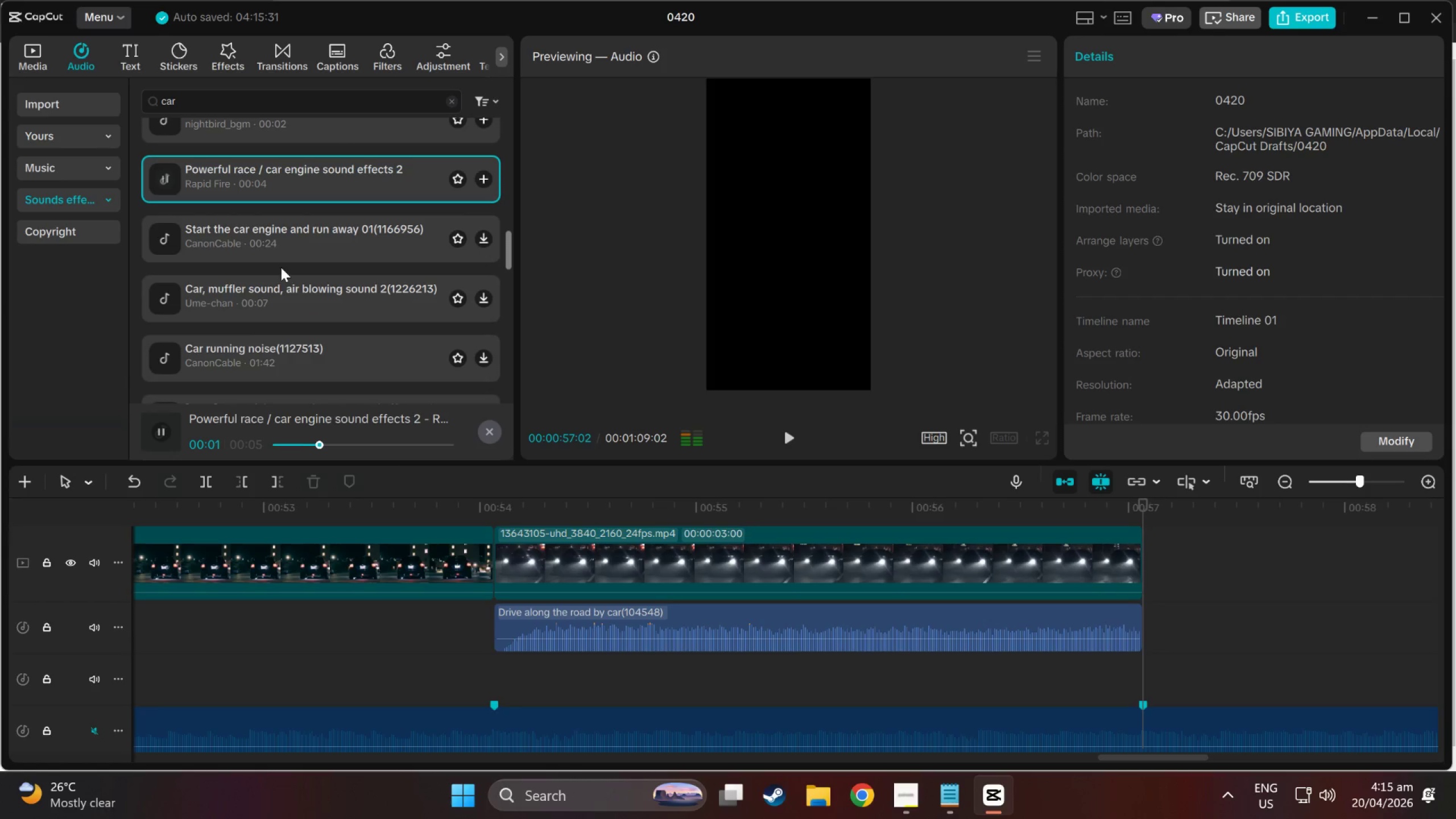 
left_click([279, 247])
 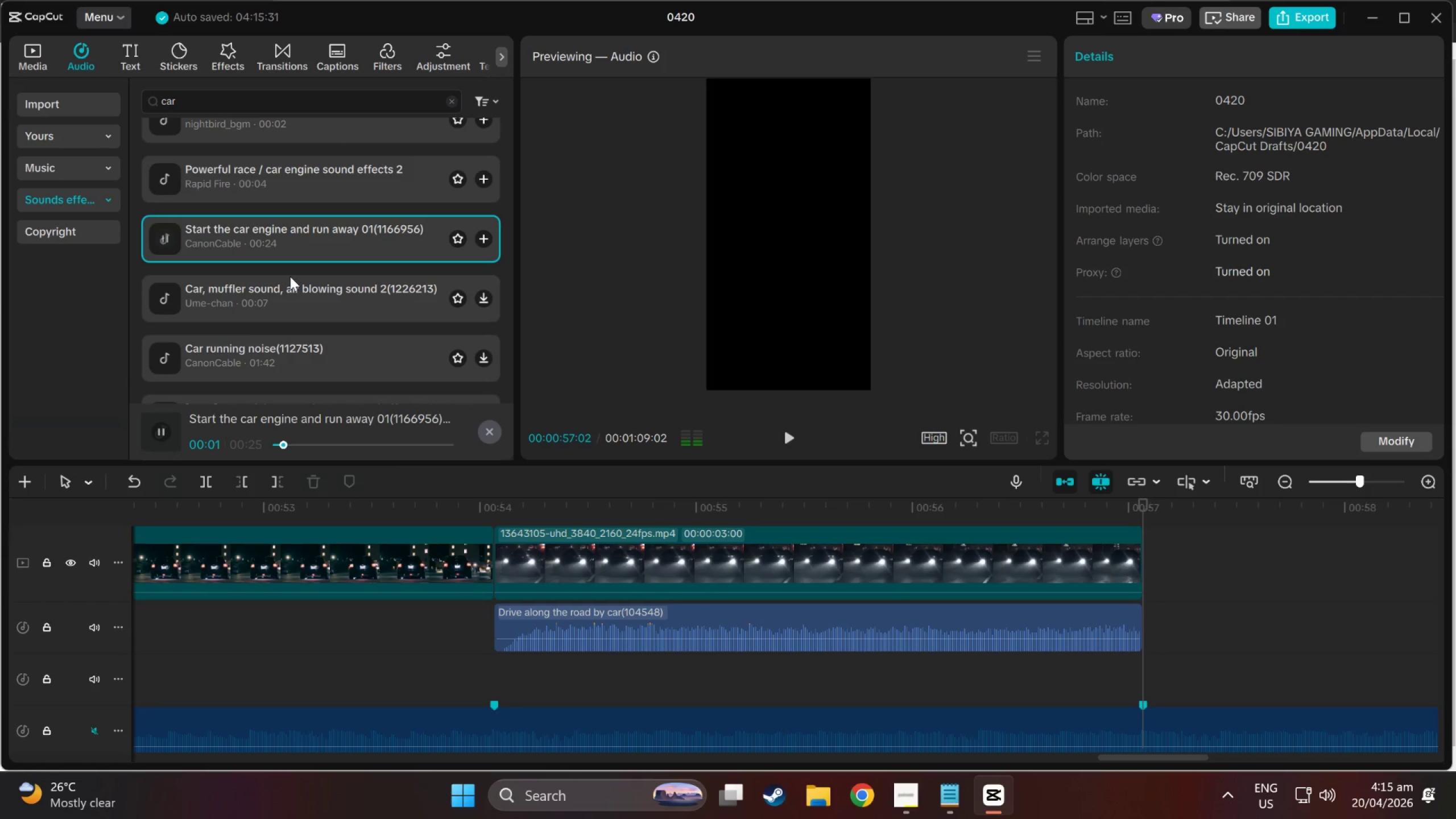 
left_click([291, 289])
 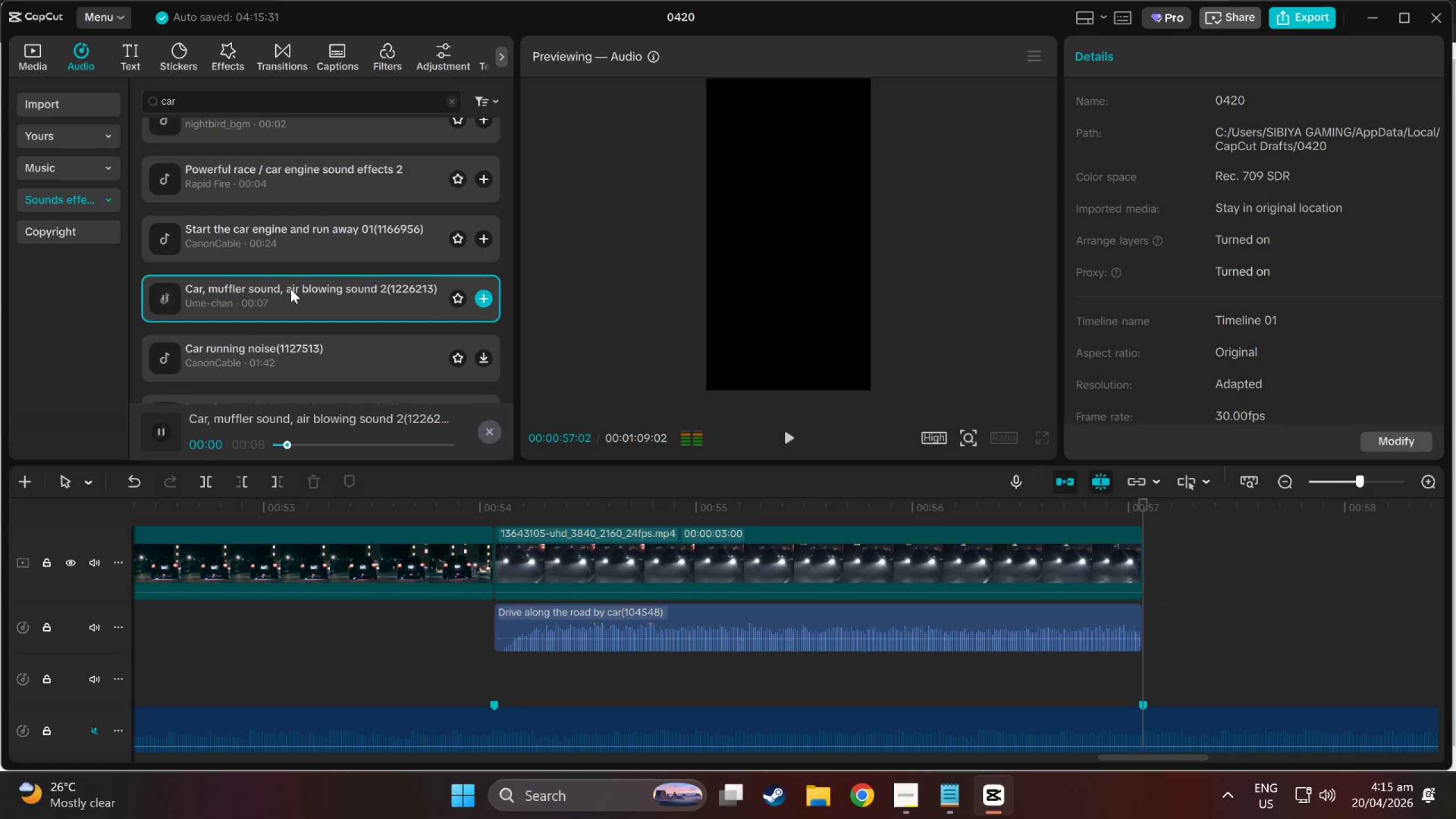 
scroll: coordinate [291, 289], scroll_direction: down, amount: 1.0
 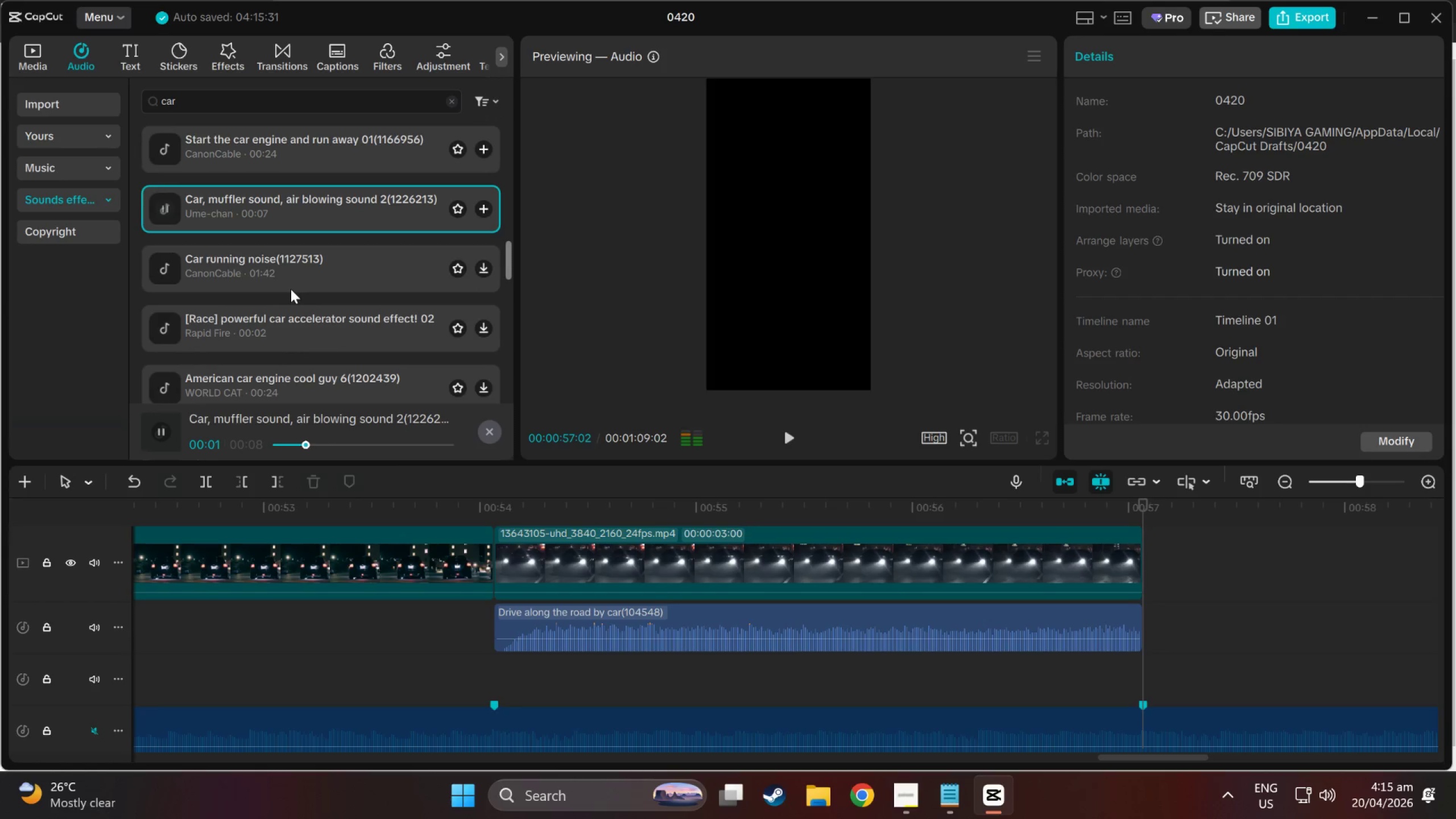 
left_click([289, 284])
 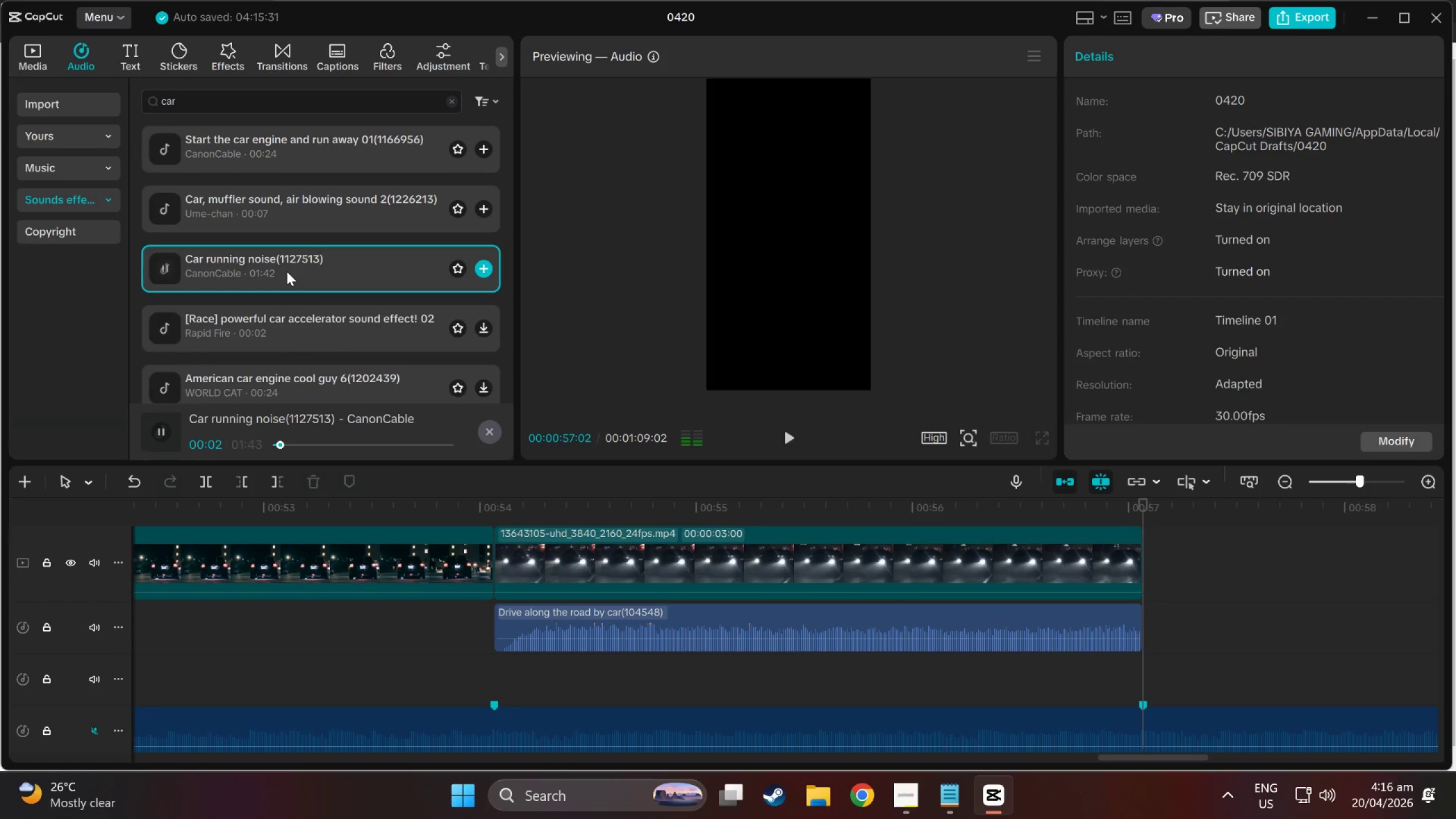 
left_click([300, 324])
 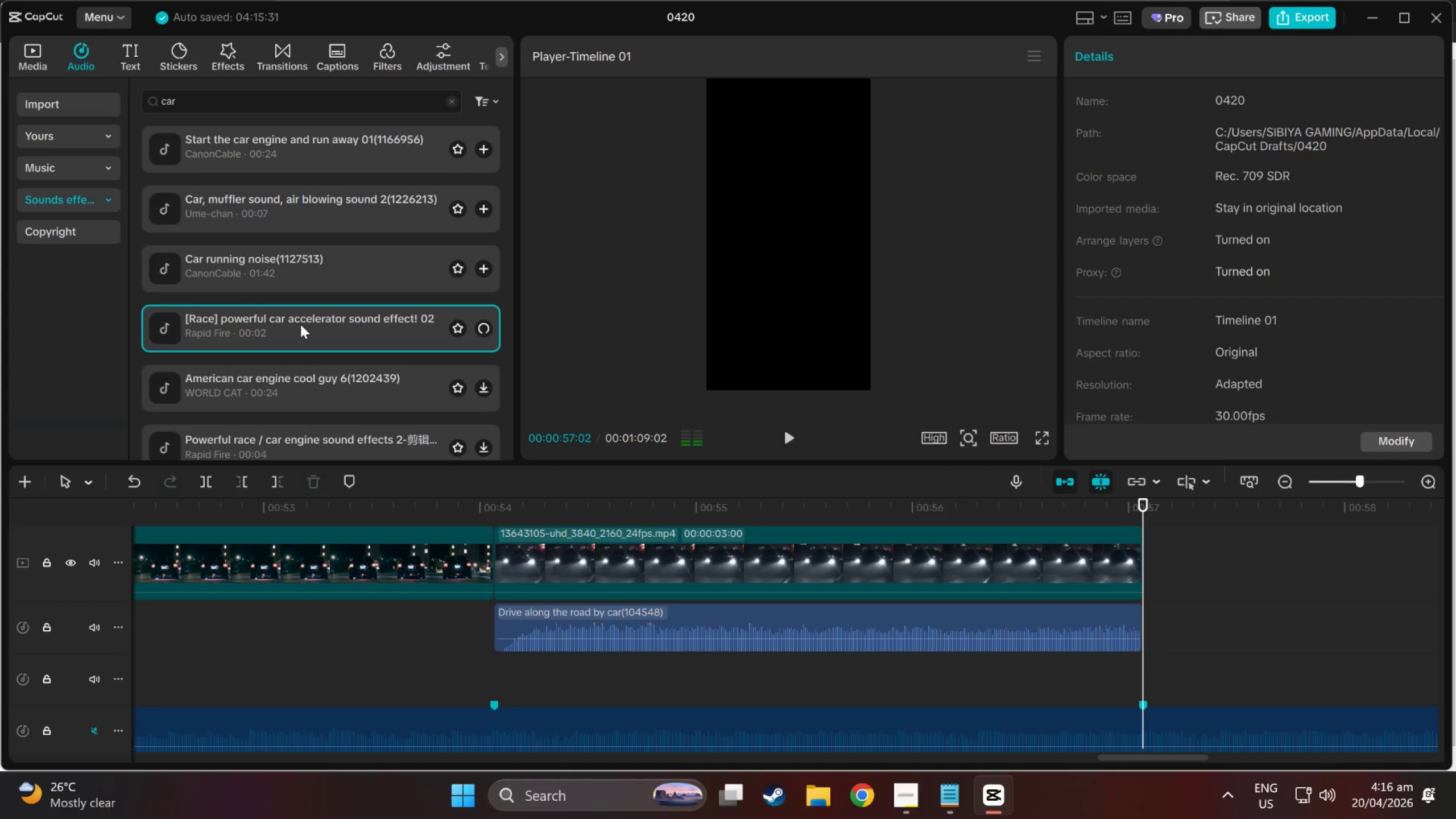 
scroll: coordinate [300, 324], scroll_direction: down, amount: 1.0
 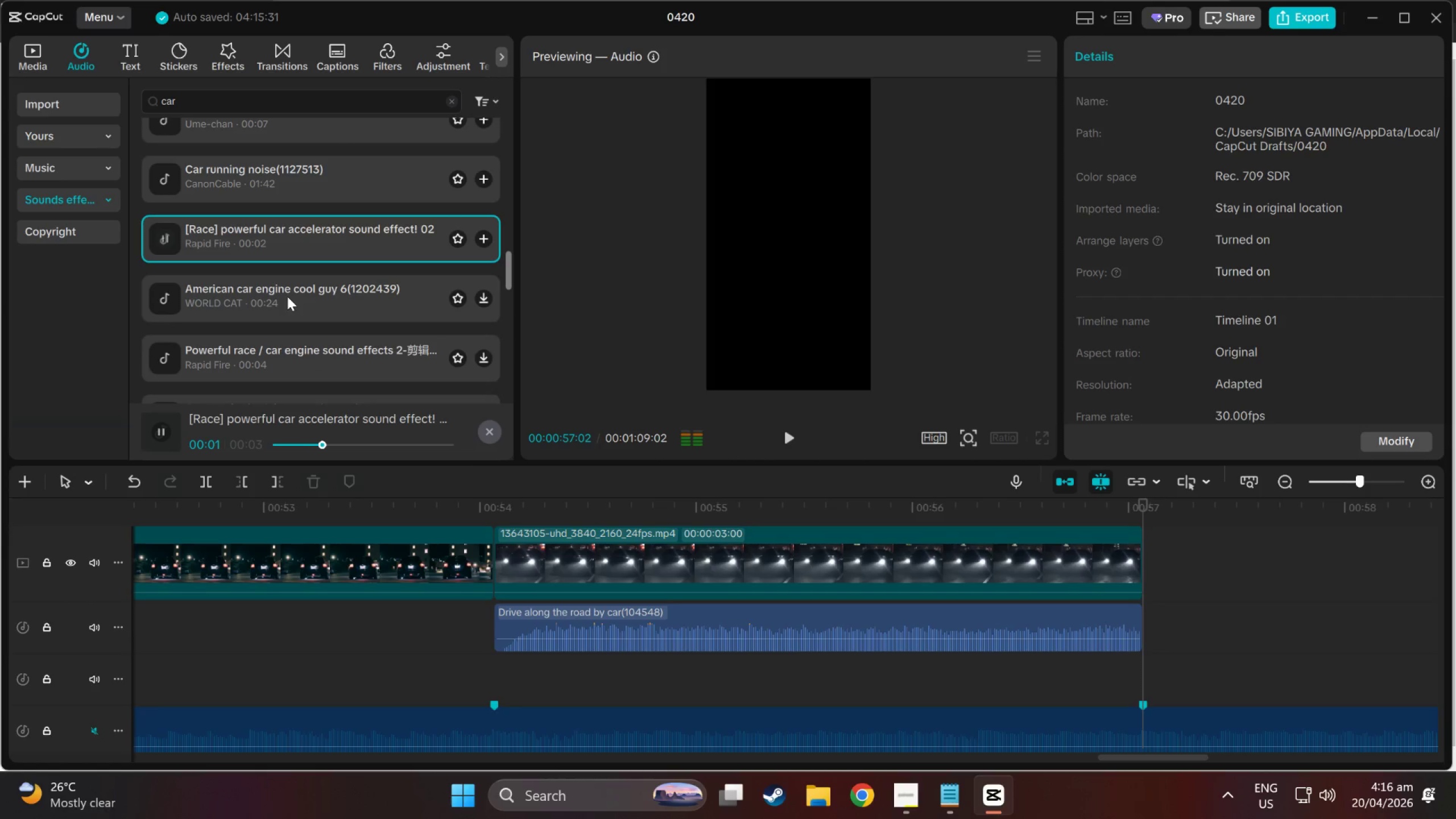 
left_click([287, 295])
 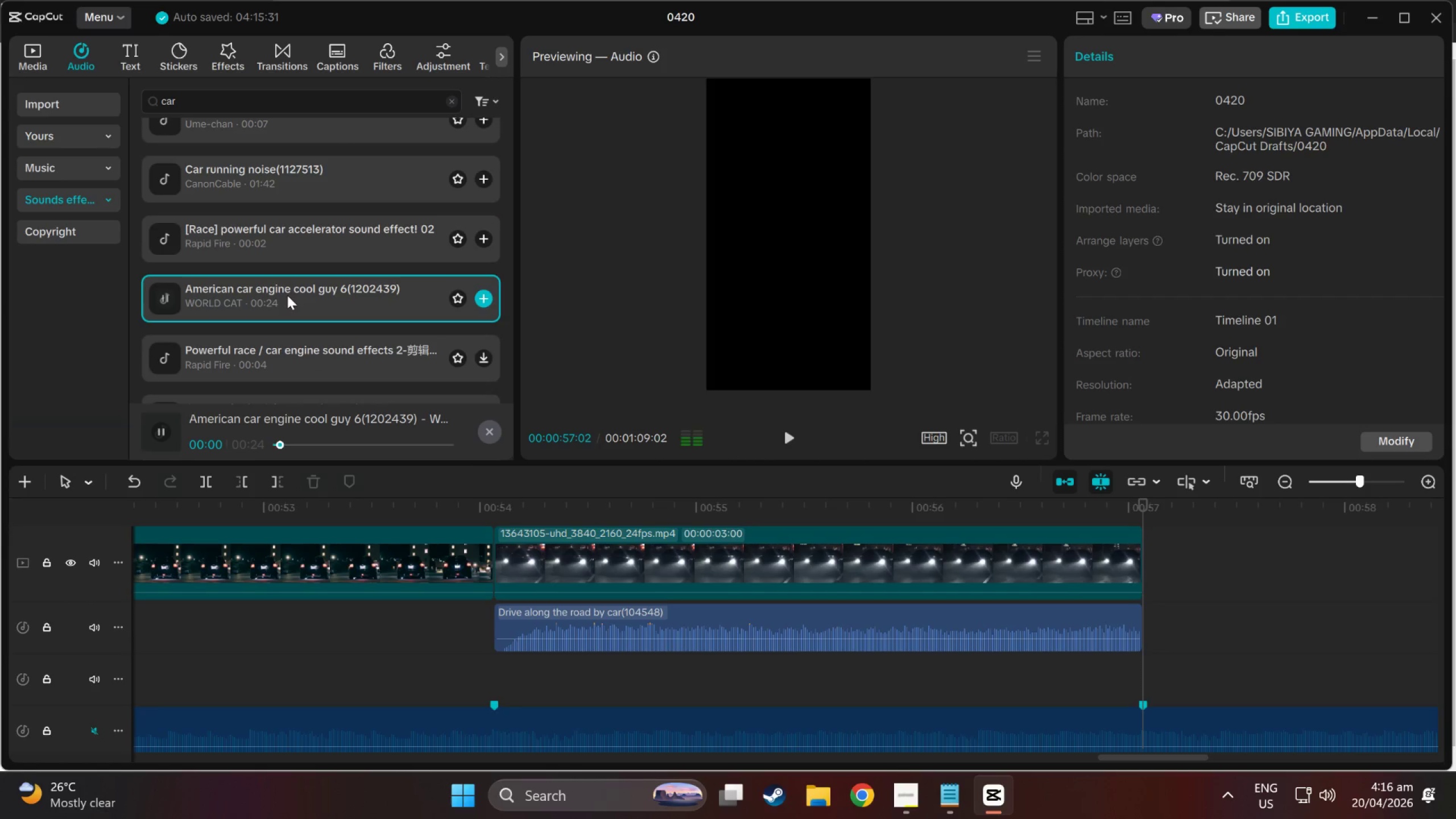 
scroll: coordinate [287, 295], scroll_direction: down, amount: 1.0
 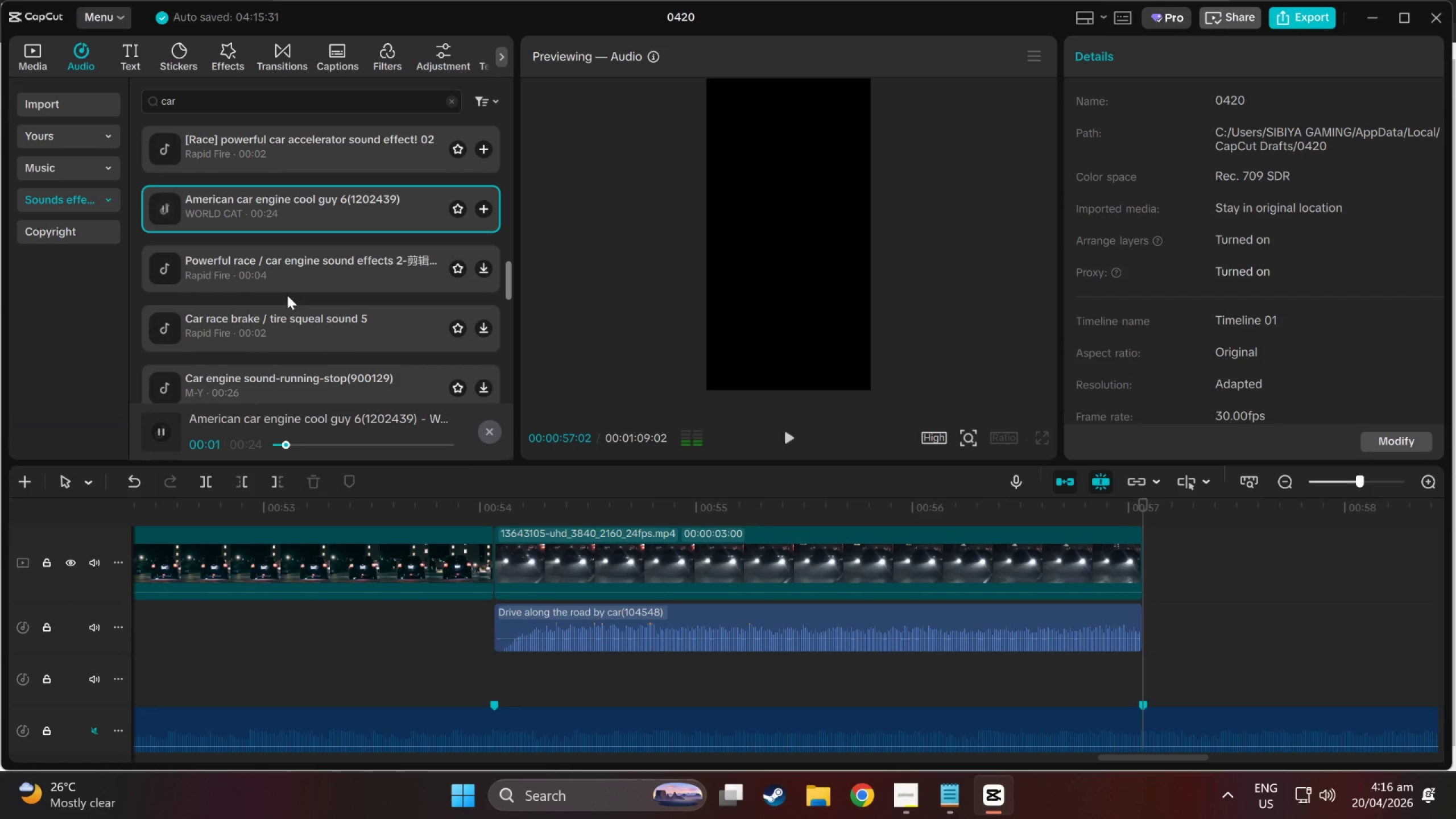 
left_click([278, 263])
 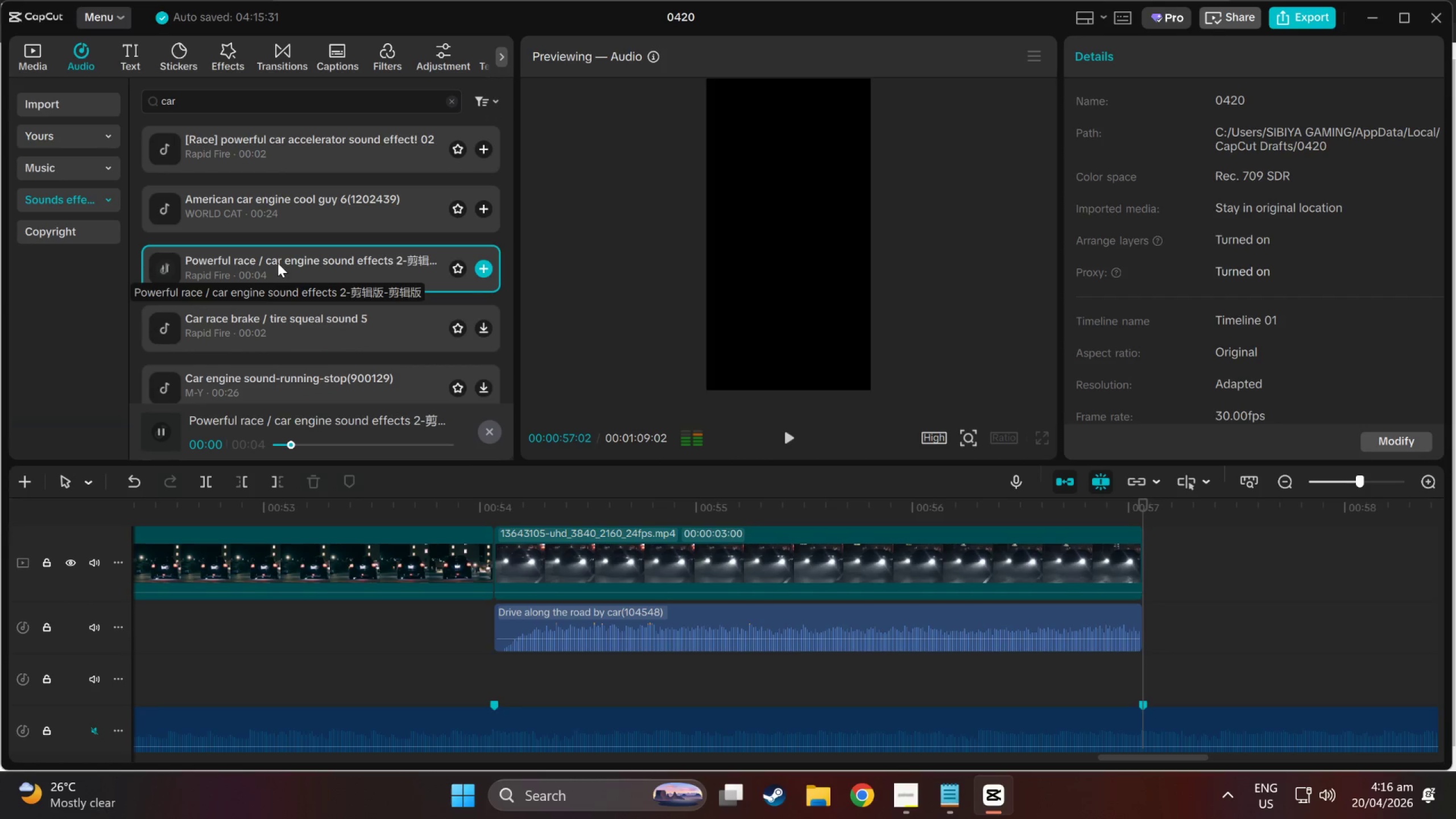 
scroll: coordinate [278, 263], scroll_direction: down, amount: 1.0
 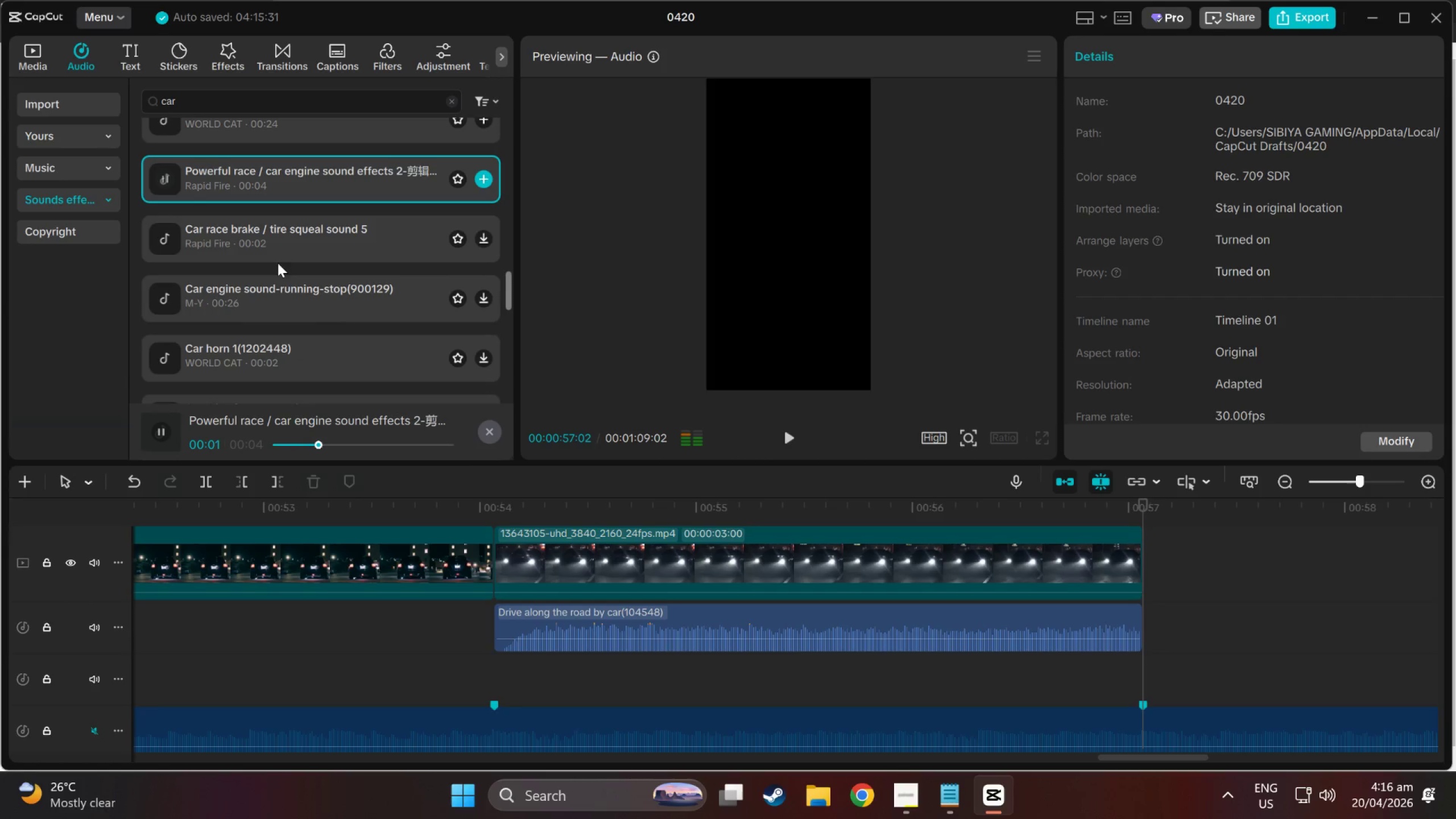 
left_click([280, 236])
 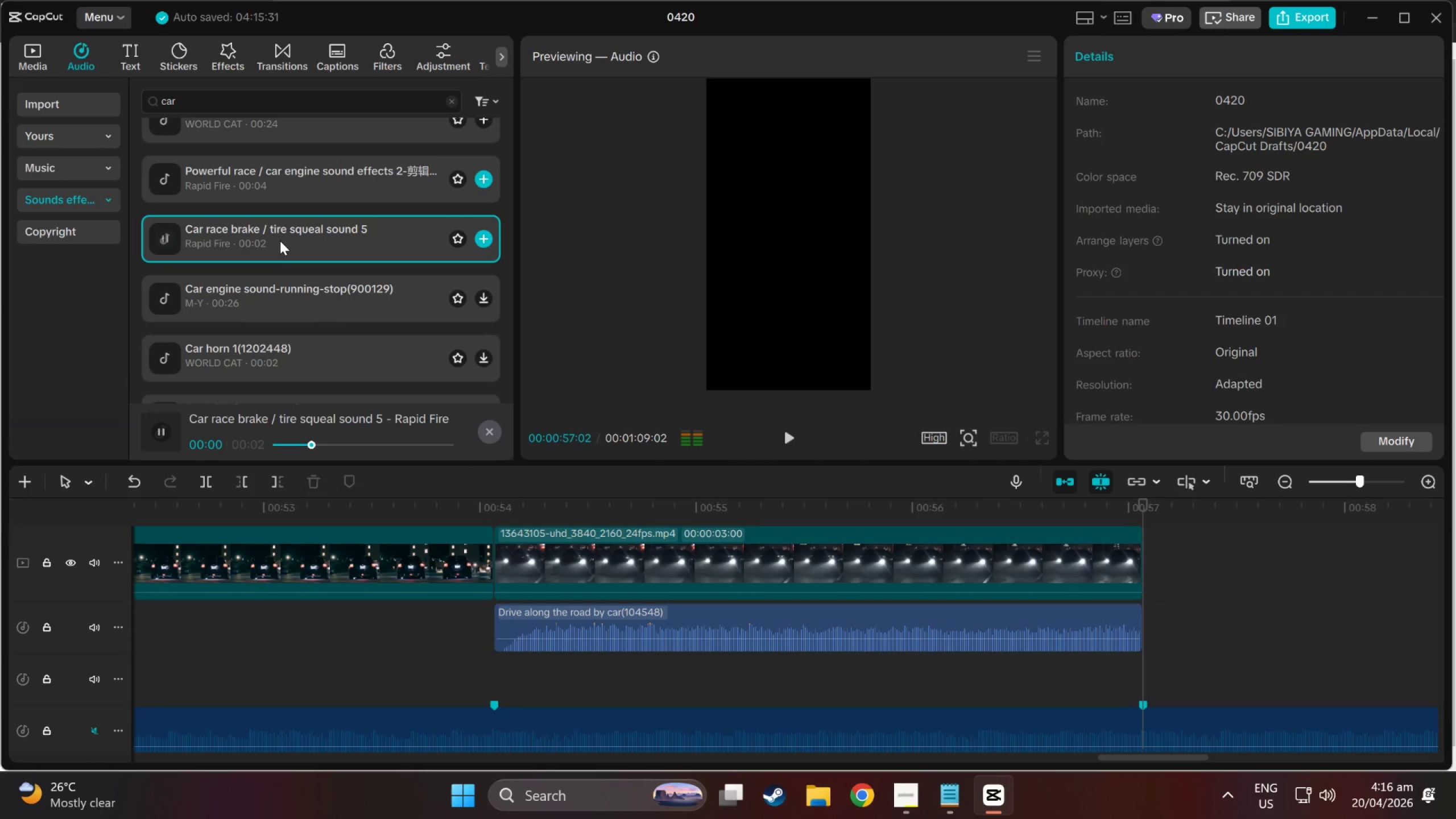 
left_click([289, 313])
 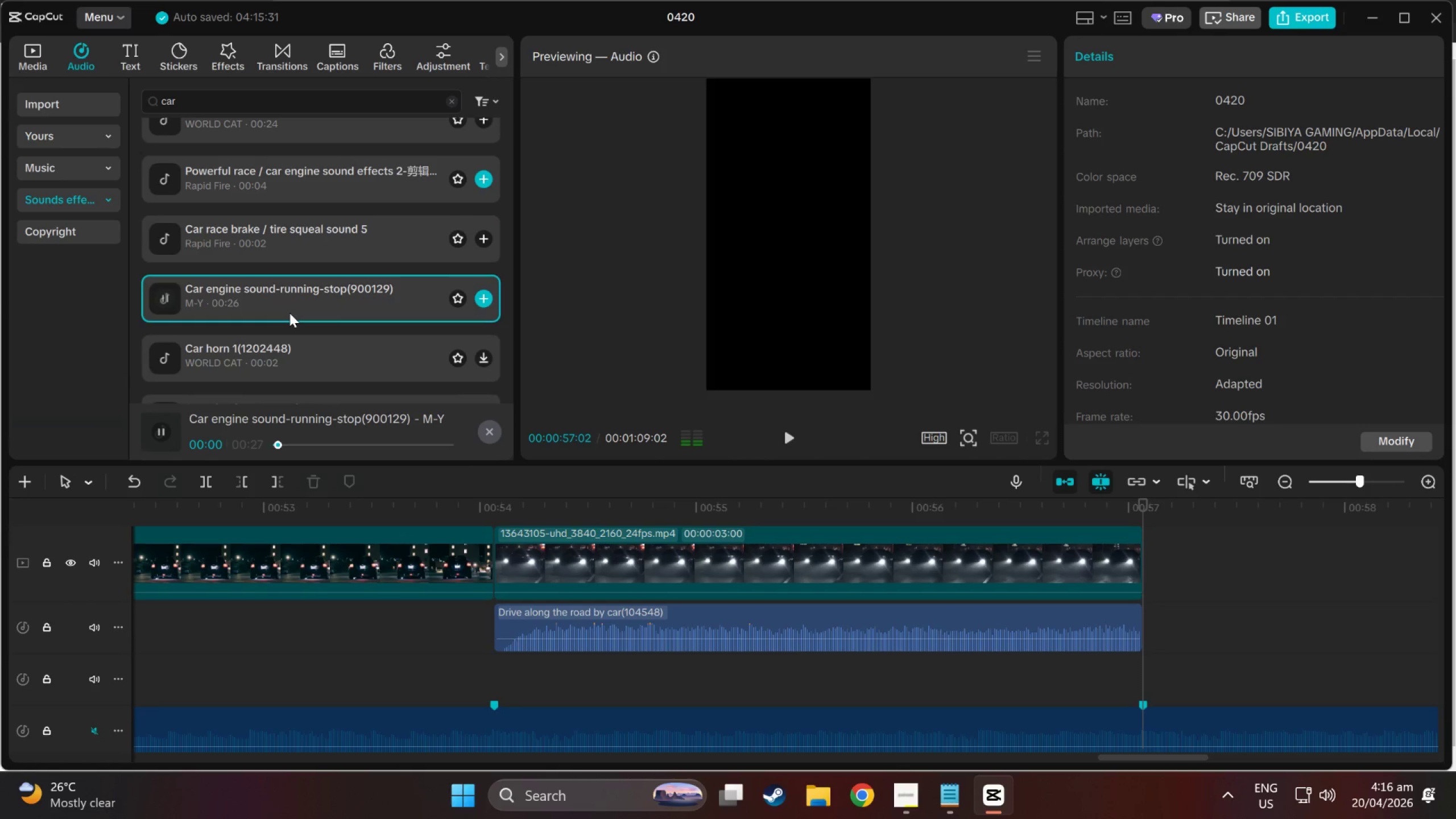 
scroll: coordinate [289, 313], scroll_direction: down, amount: 1.0
 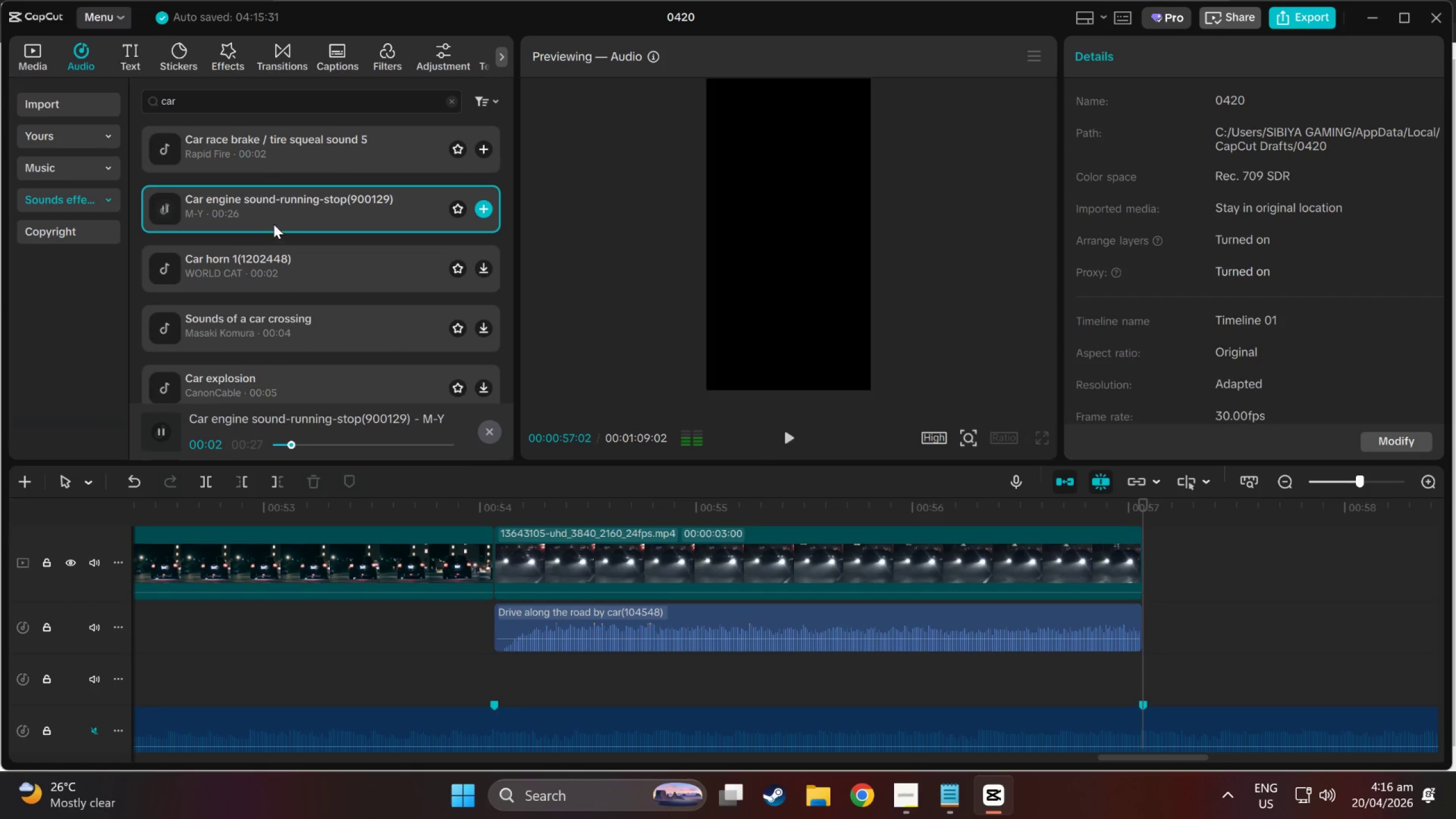 
left_click([272, 312])
 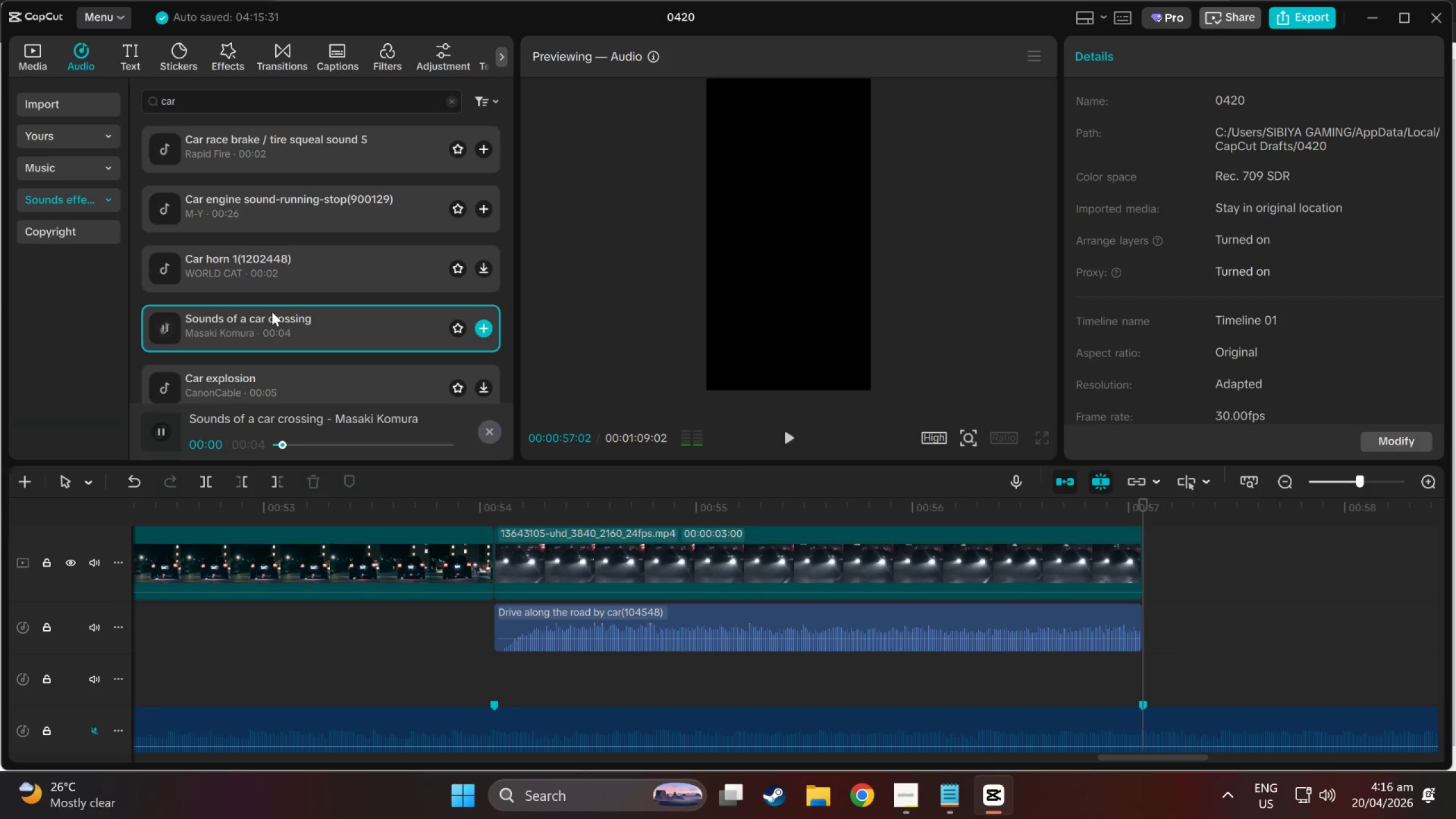 
scroll: coordinate [272, 312], scroll_direction: down, amount: 1.0
 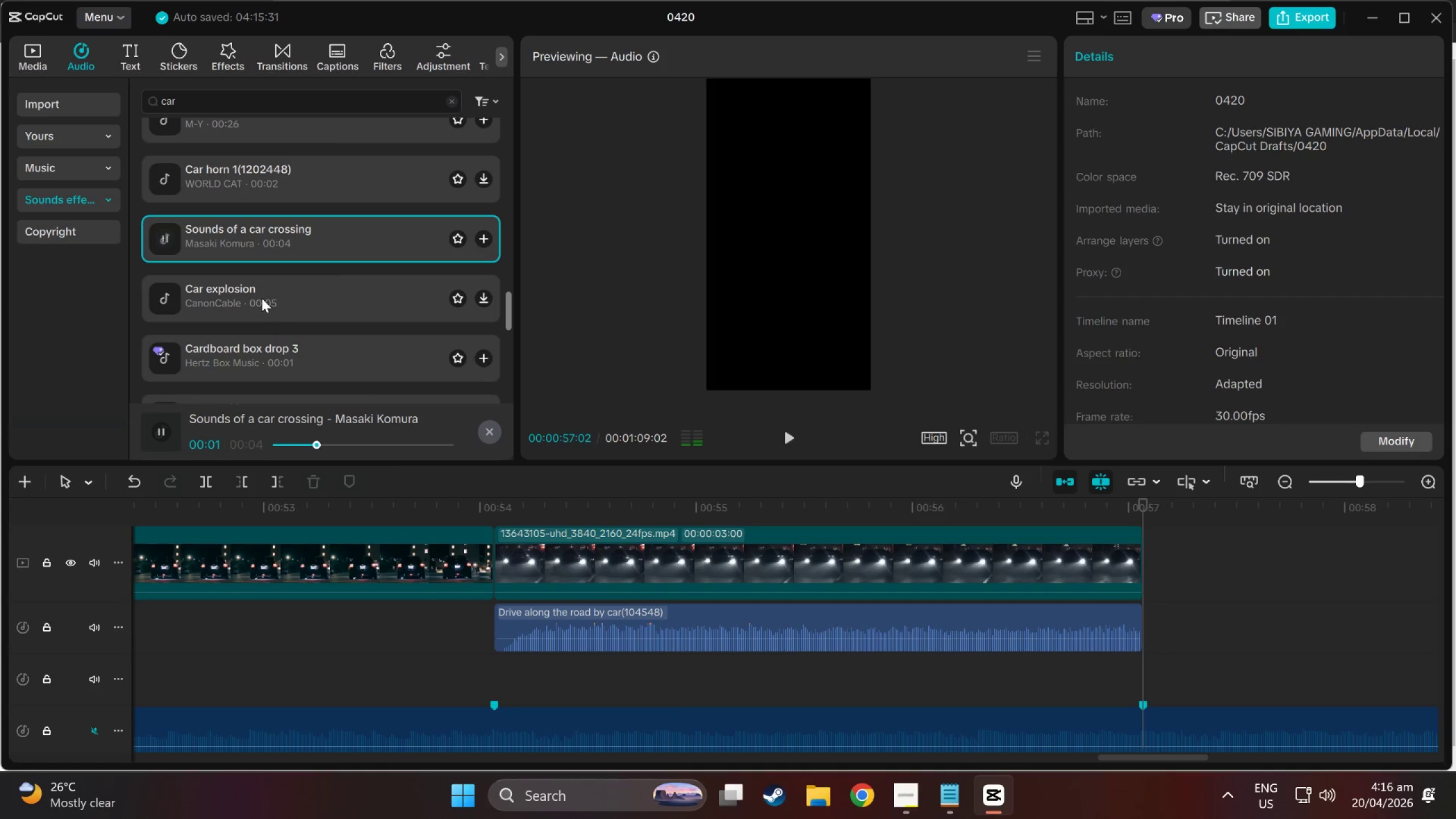 
left_click([262, 298])
 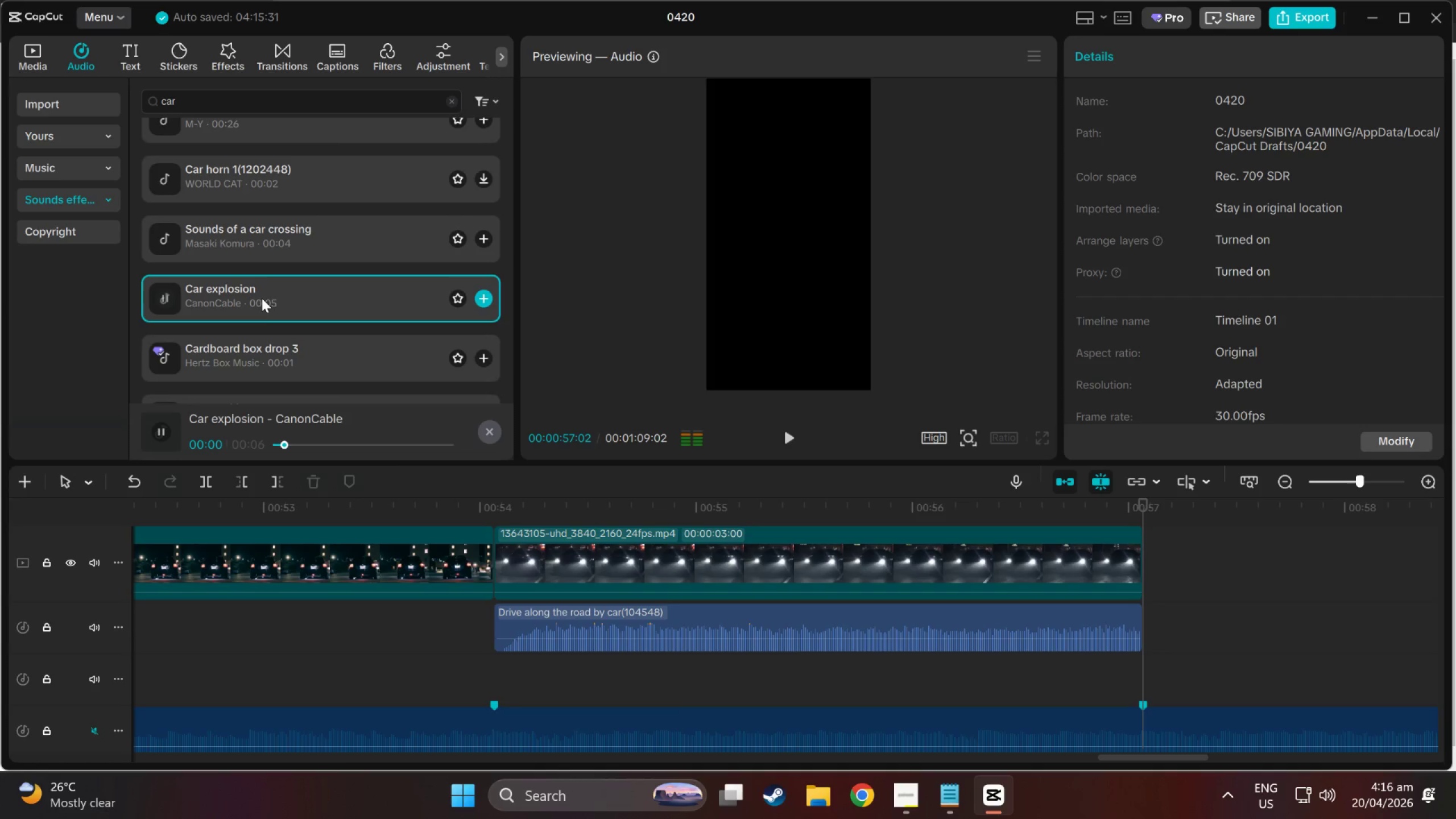 
left_click([264, 336])
 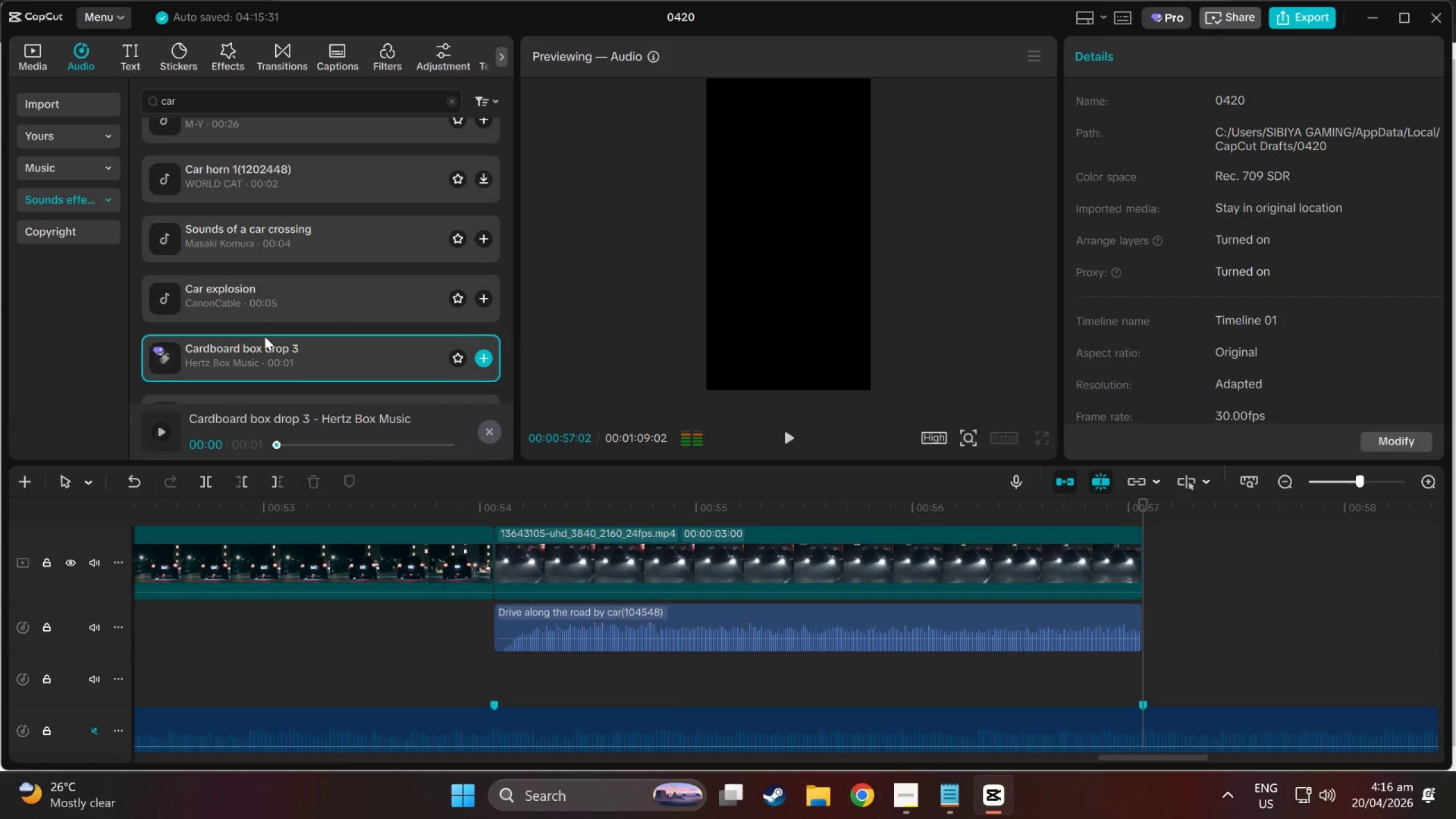 
scroll: coordinate [264, 336], scroll_direction: down, amount: 2.0
 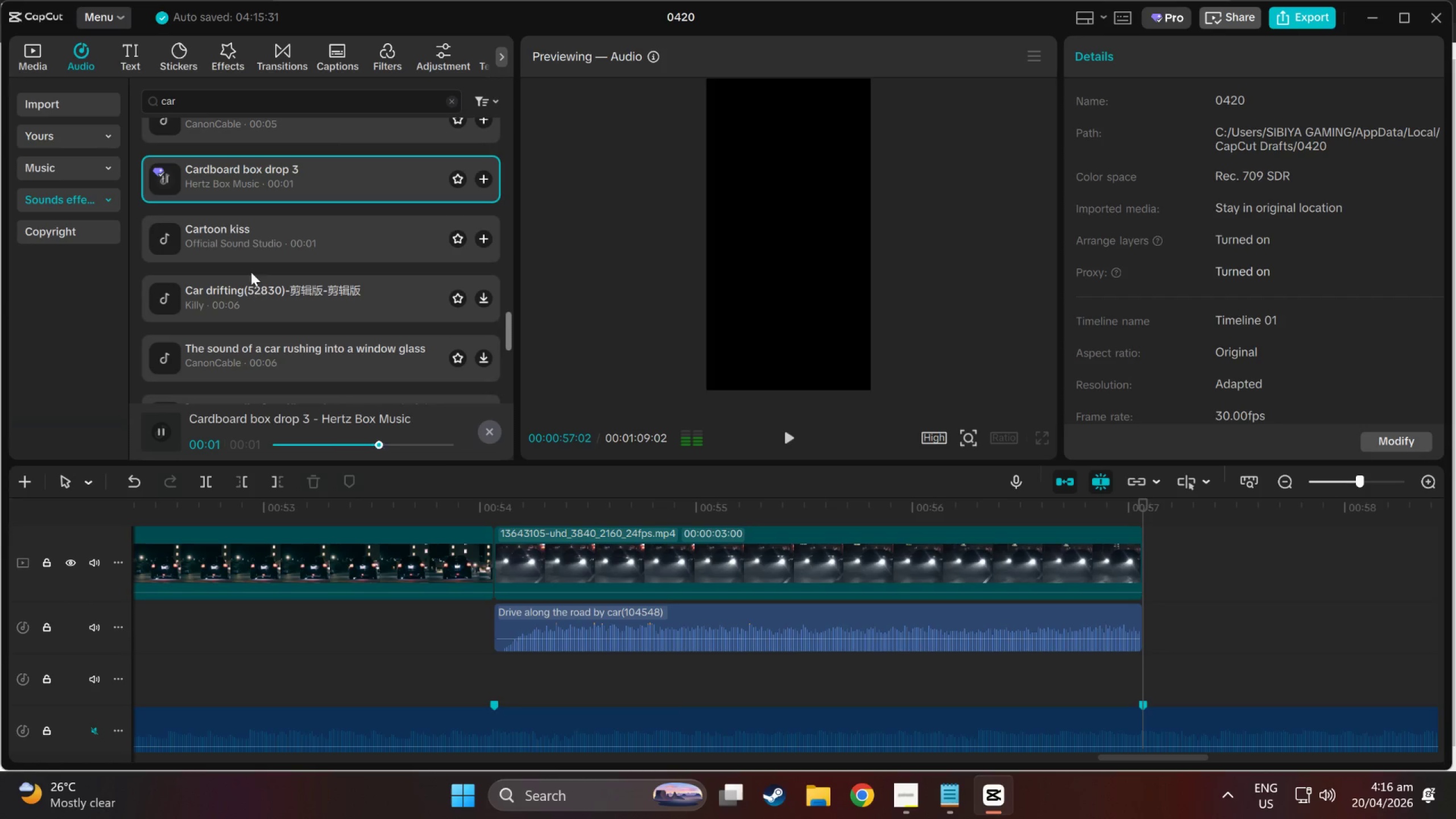 
left_click([249, 253])
 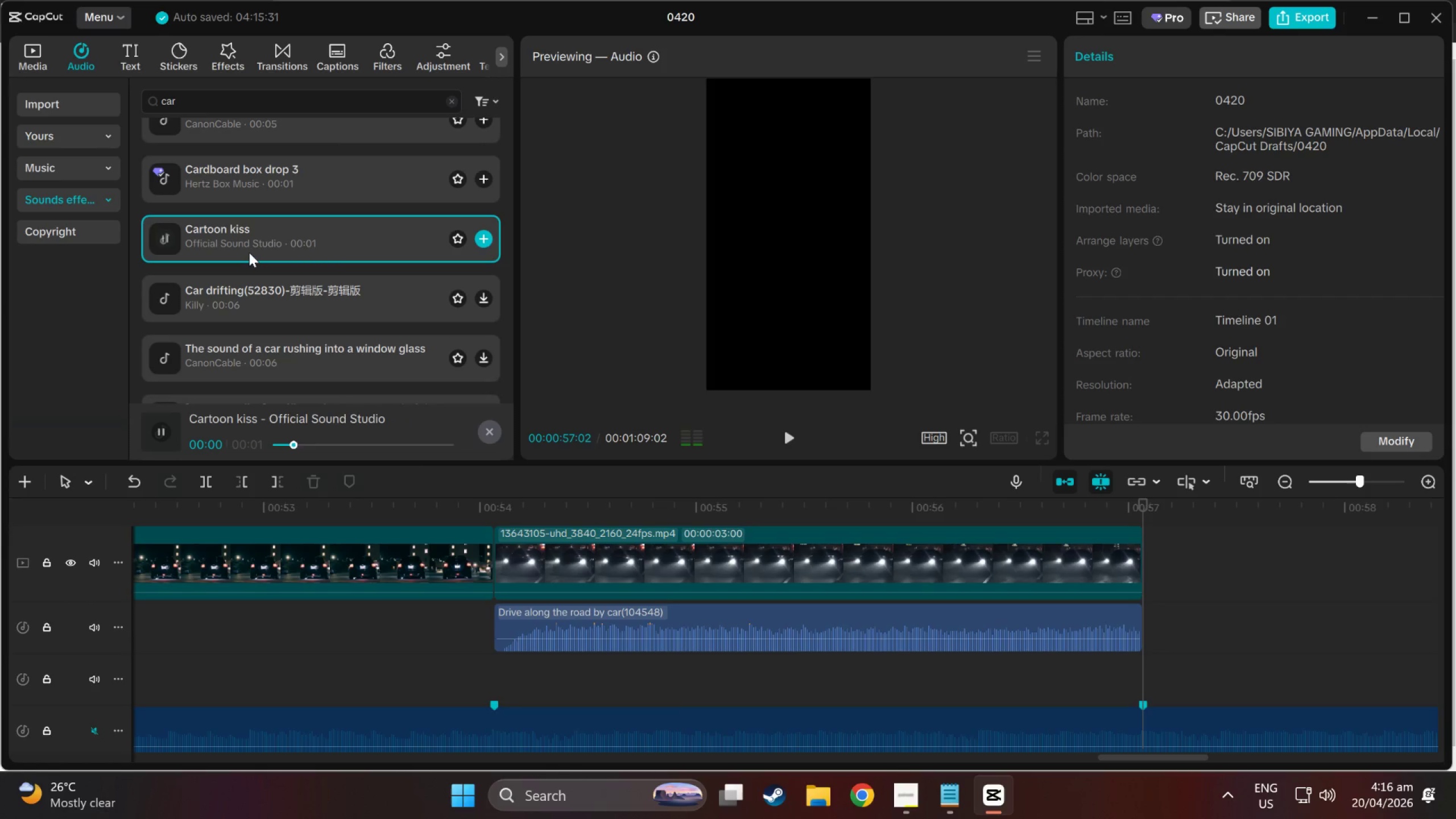 
scroll: coordinate [249, 253], scroll_direction: down, amount: 1.0
 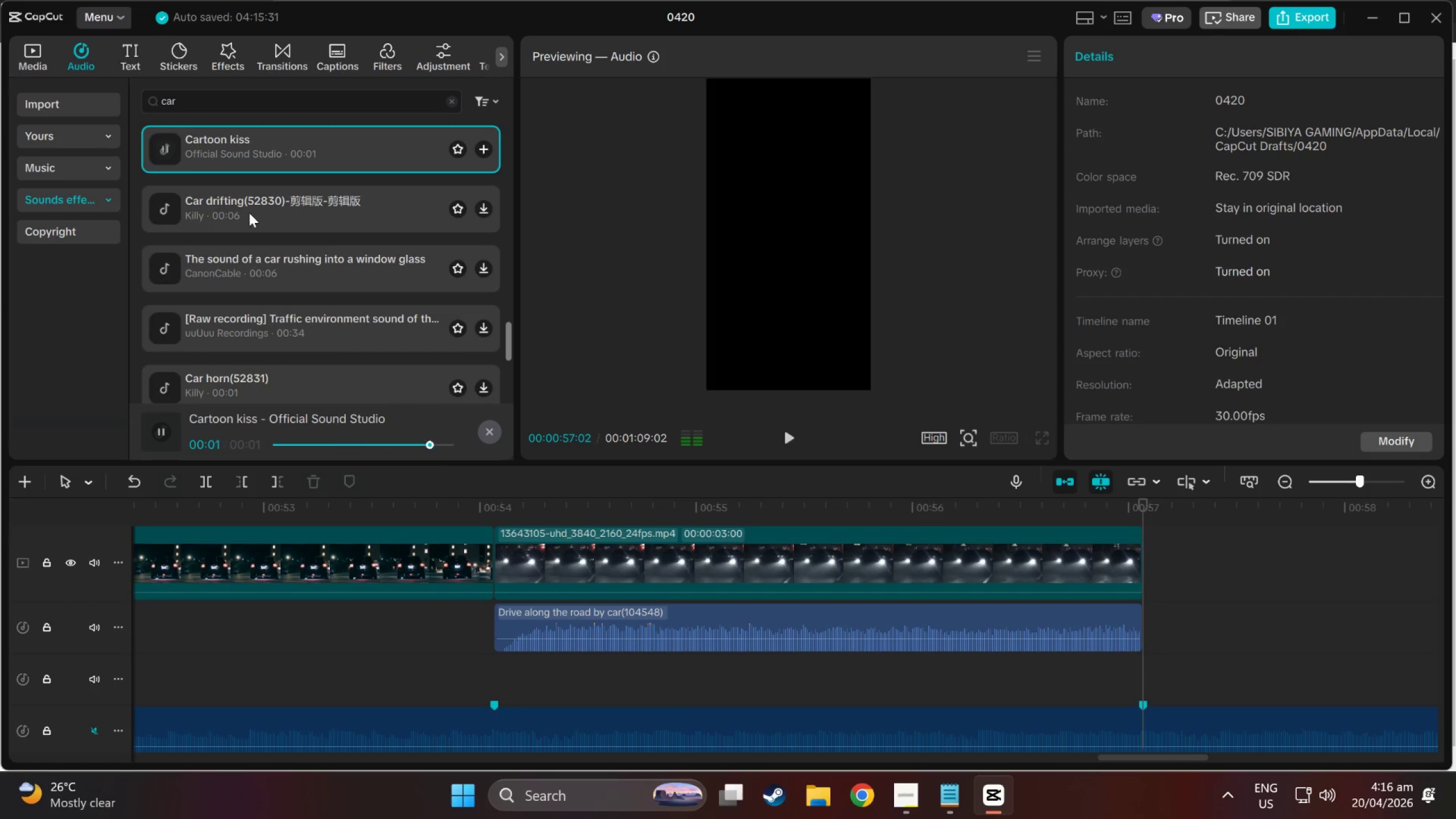 
left_click([250, 202])
 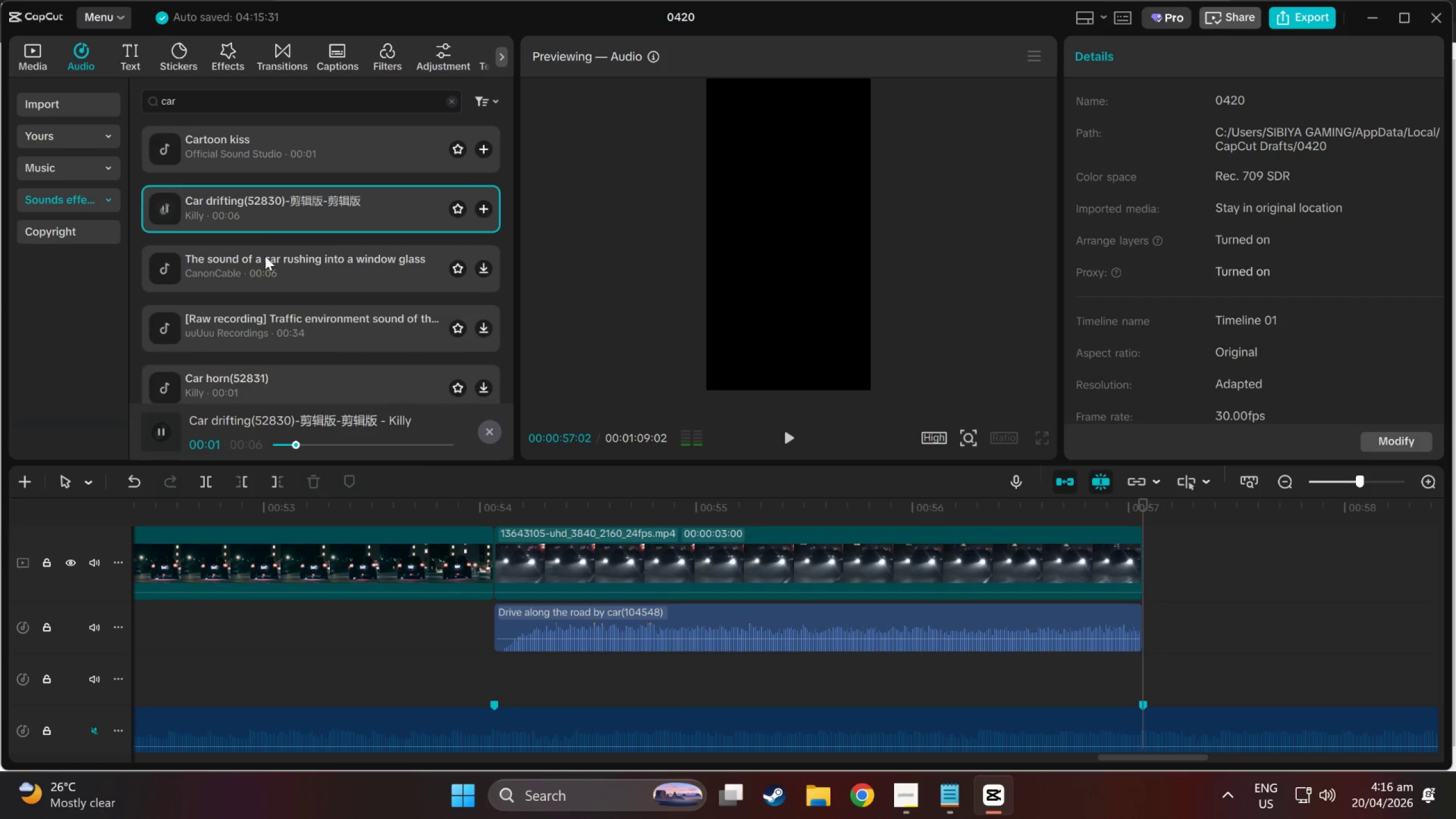 
left_click([263, 263])
 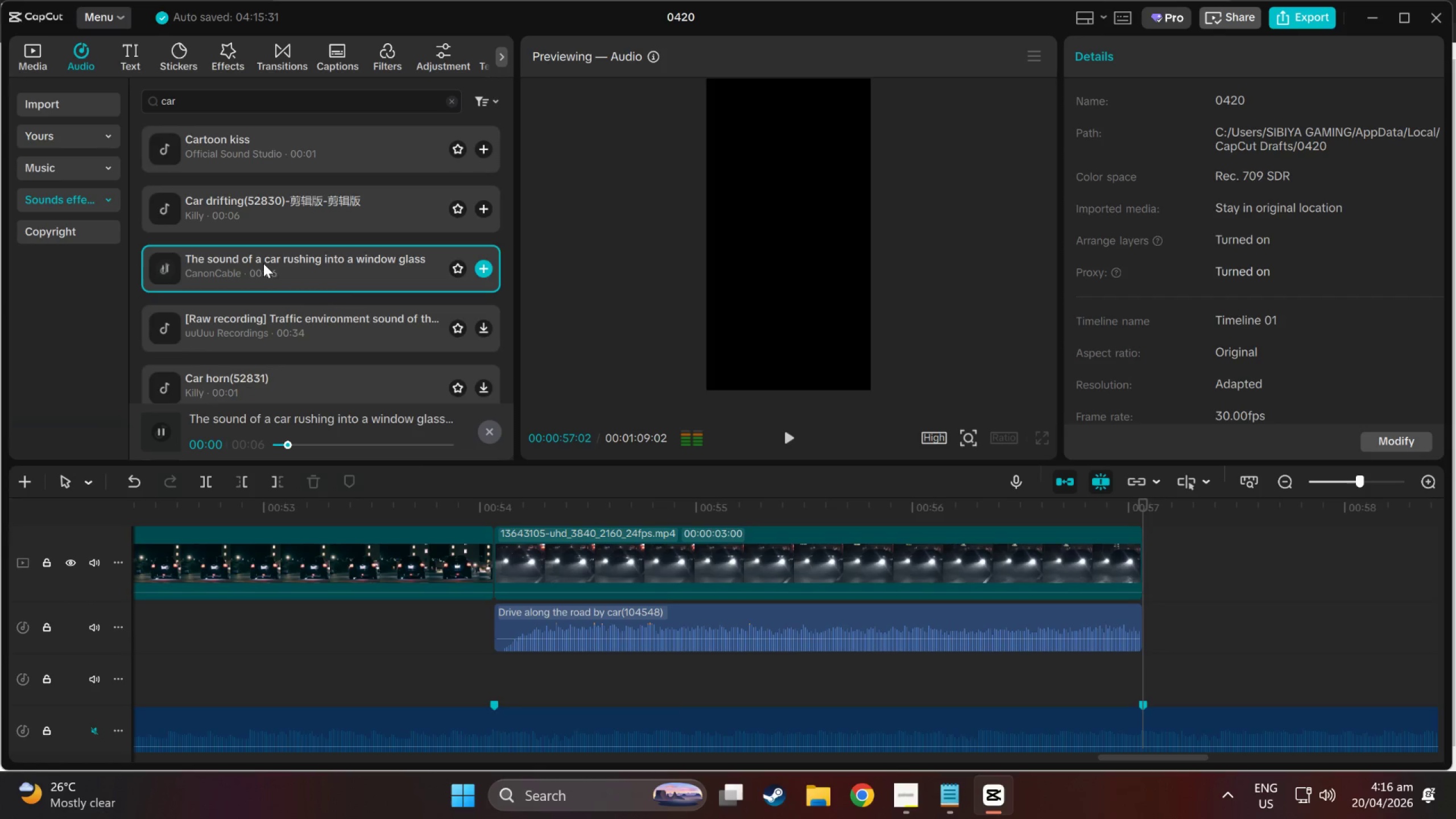 
scroll: coordinate [263, 262], scroll_direction: down, amount: 1.0
 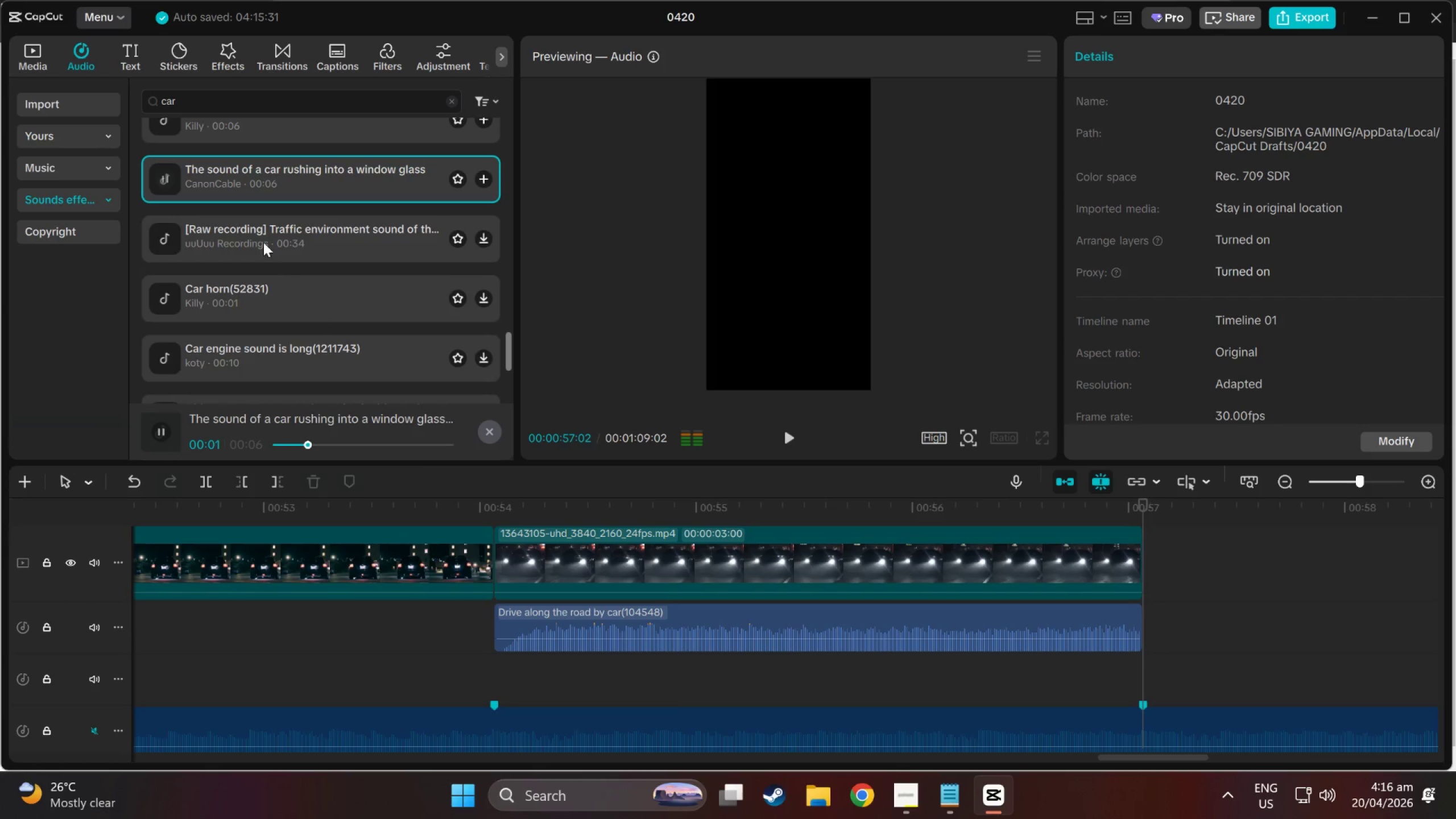 
left_click([263, 235])
 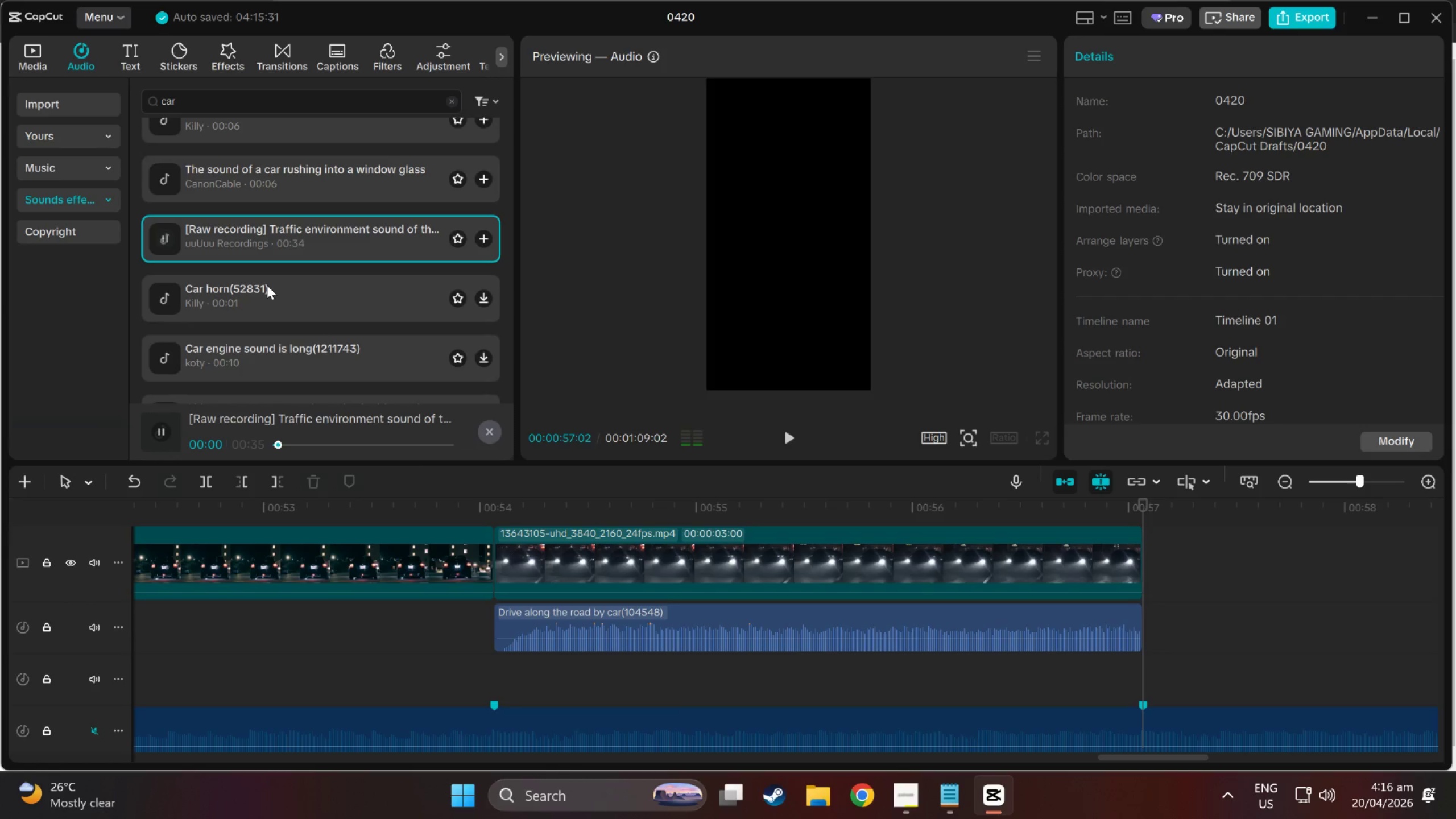 
left_click([267, 285])
 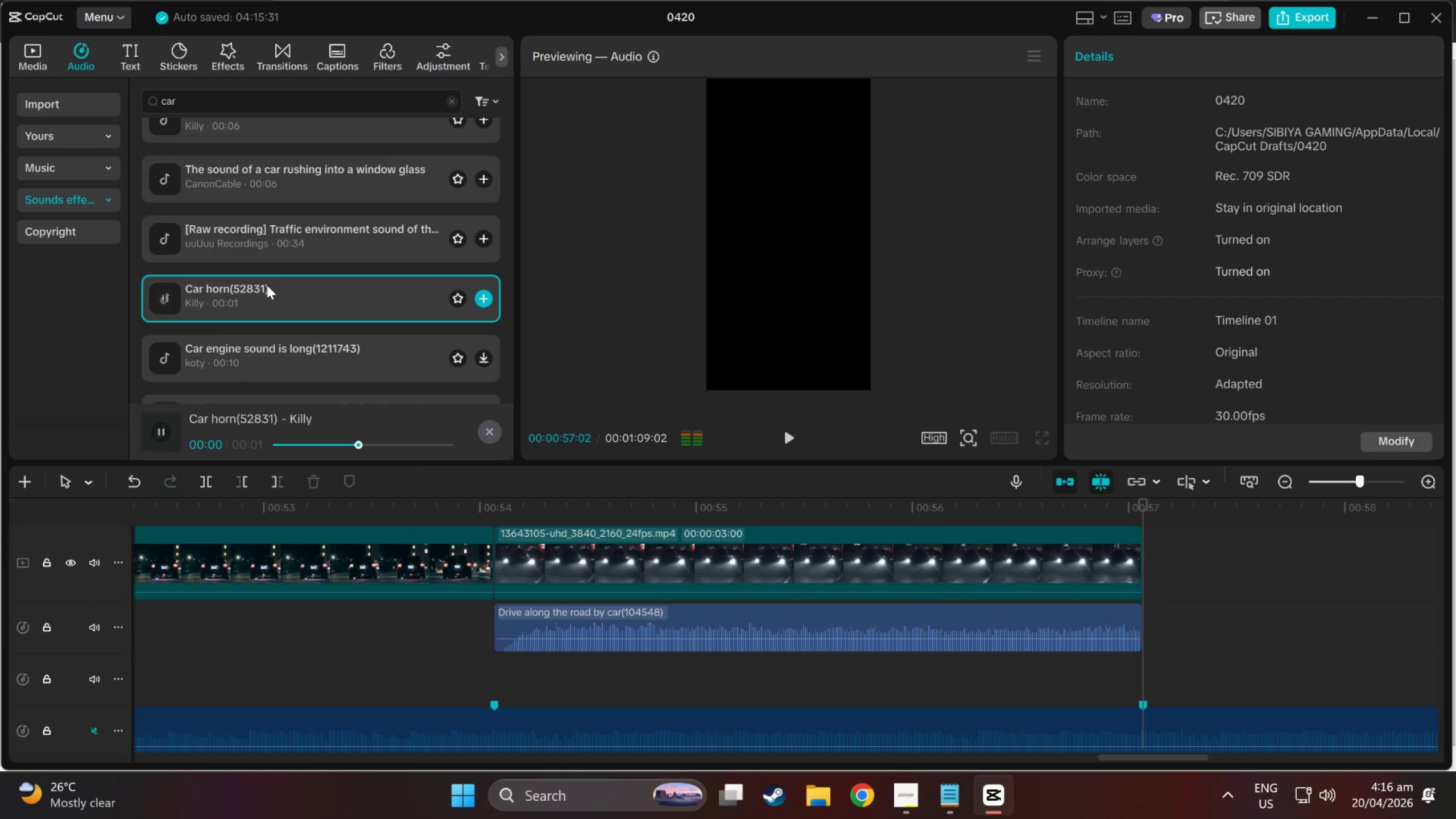 
scroll: coordinate [268, 289], scroll_direction: down, amount: 1.0
 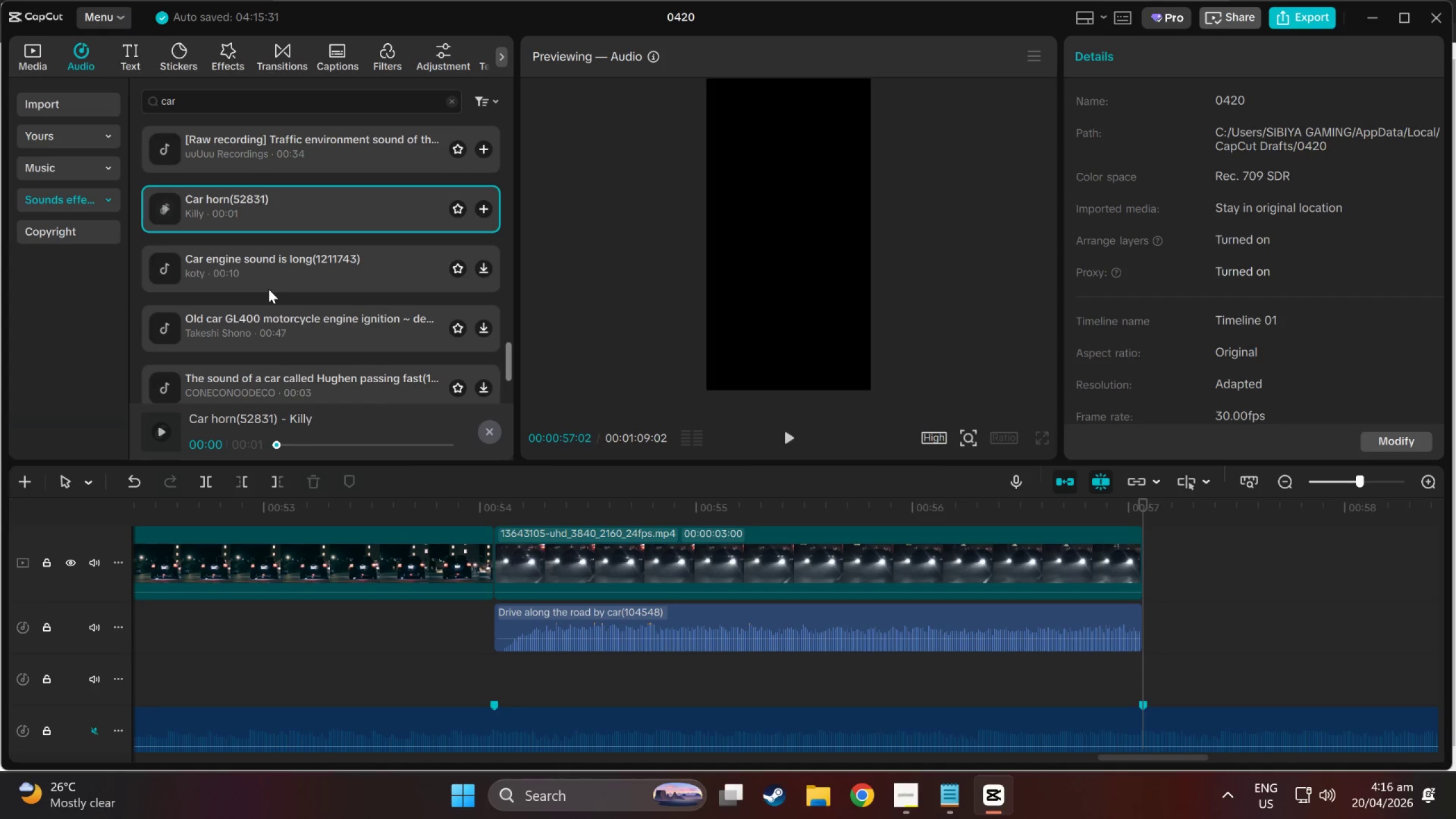 
left_click([268, 289])
 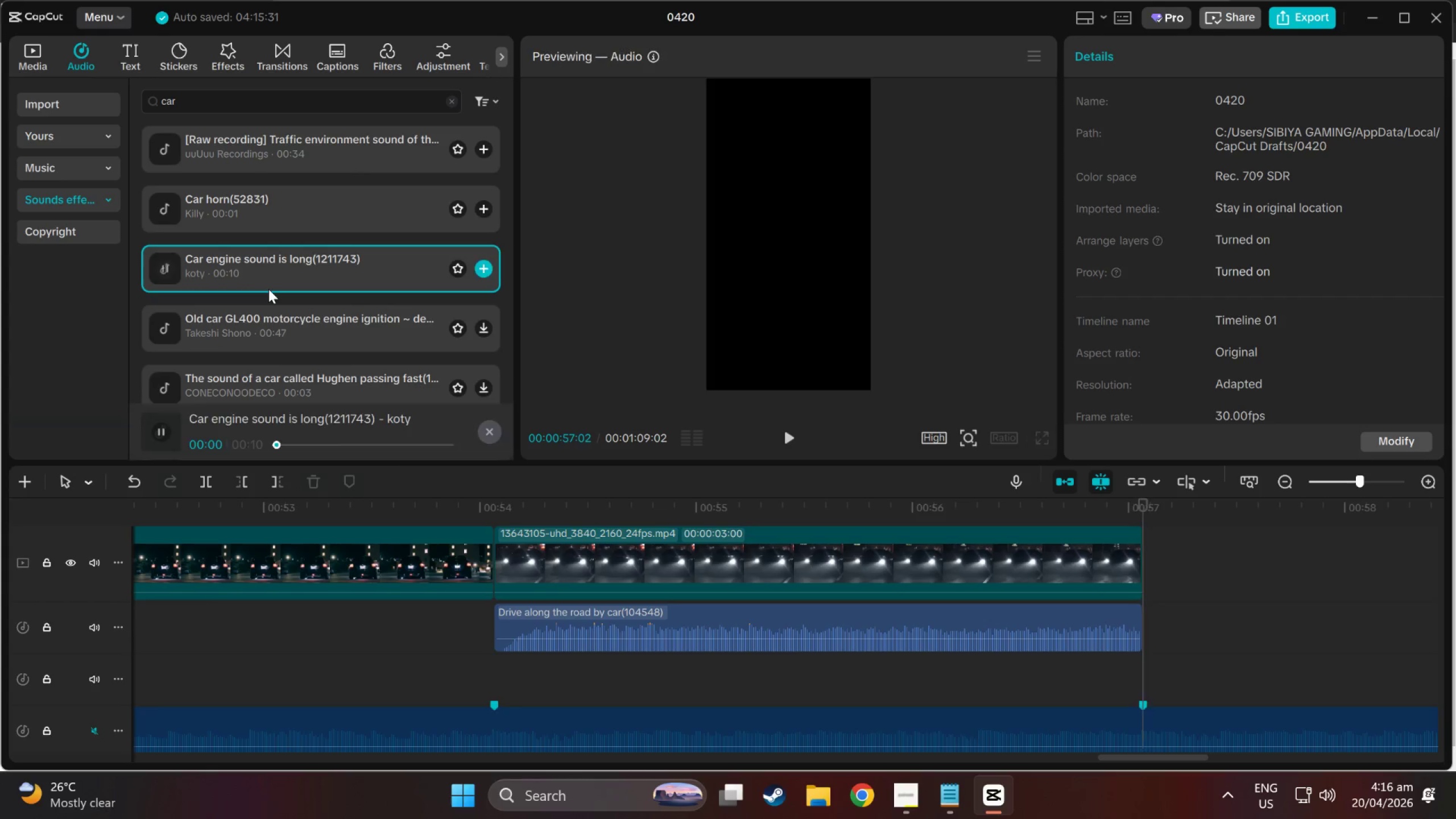 
scroll: coordinate [268, 289], scroll_direction: down, amount: 1.0
 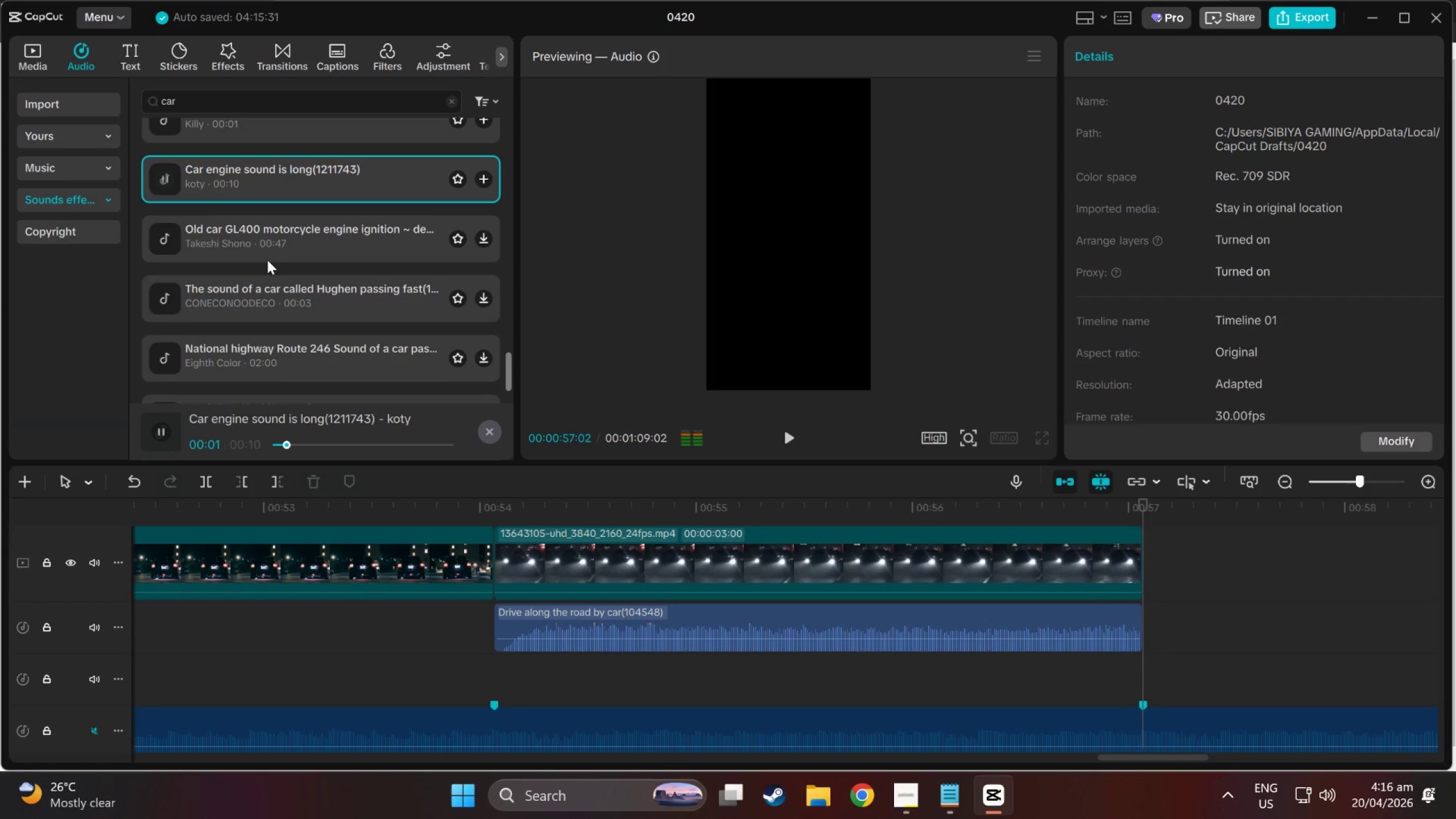 
left_click([267, 243])
 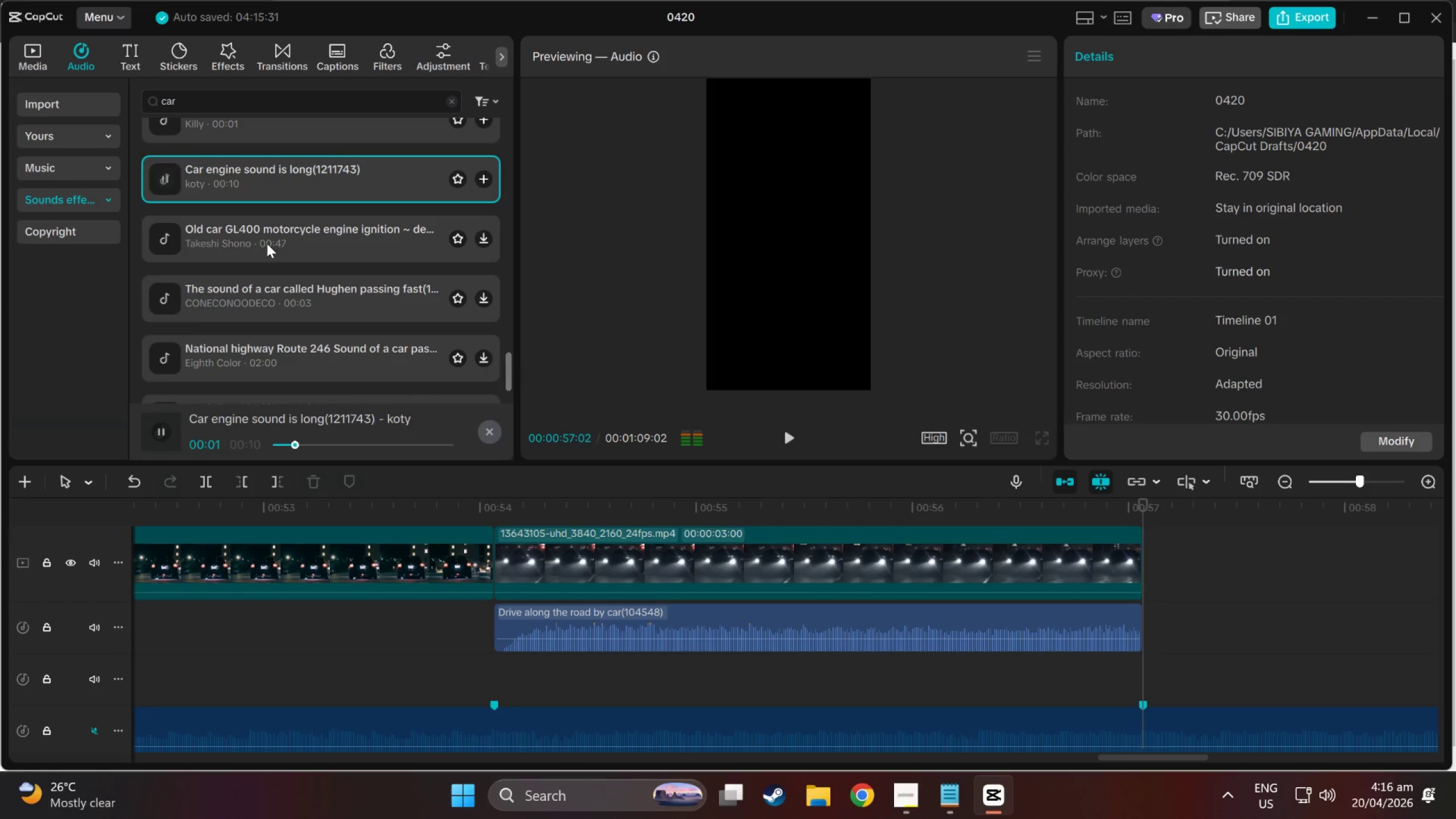 
scroll: coordinate [267, 243], scroll_direction: down, amount: 1.0
 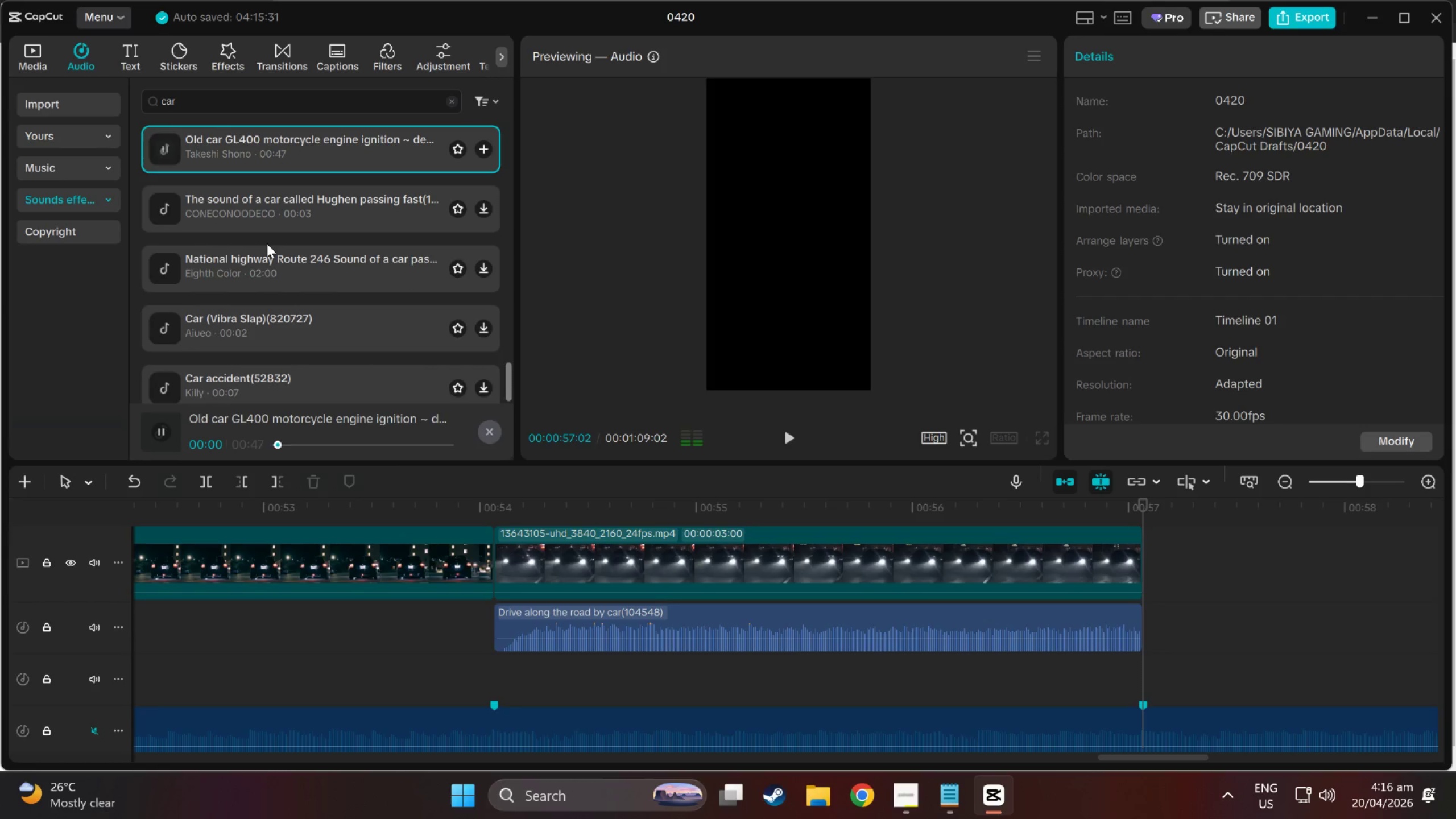 
left_click([267, 243])
 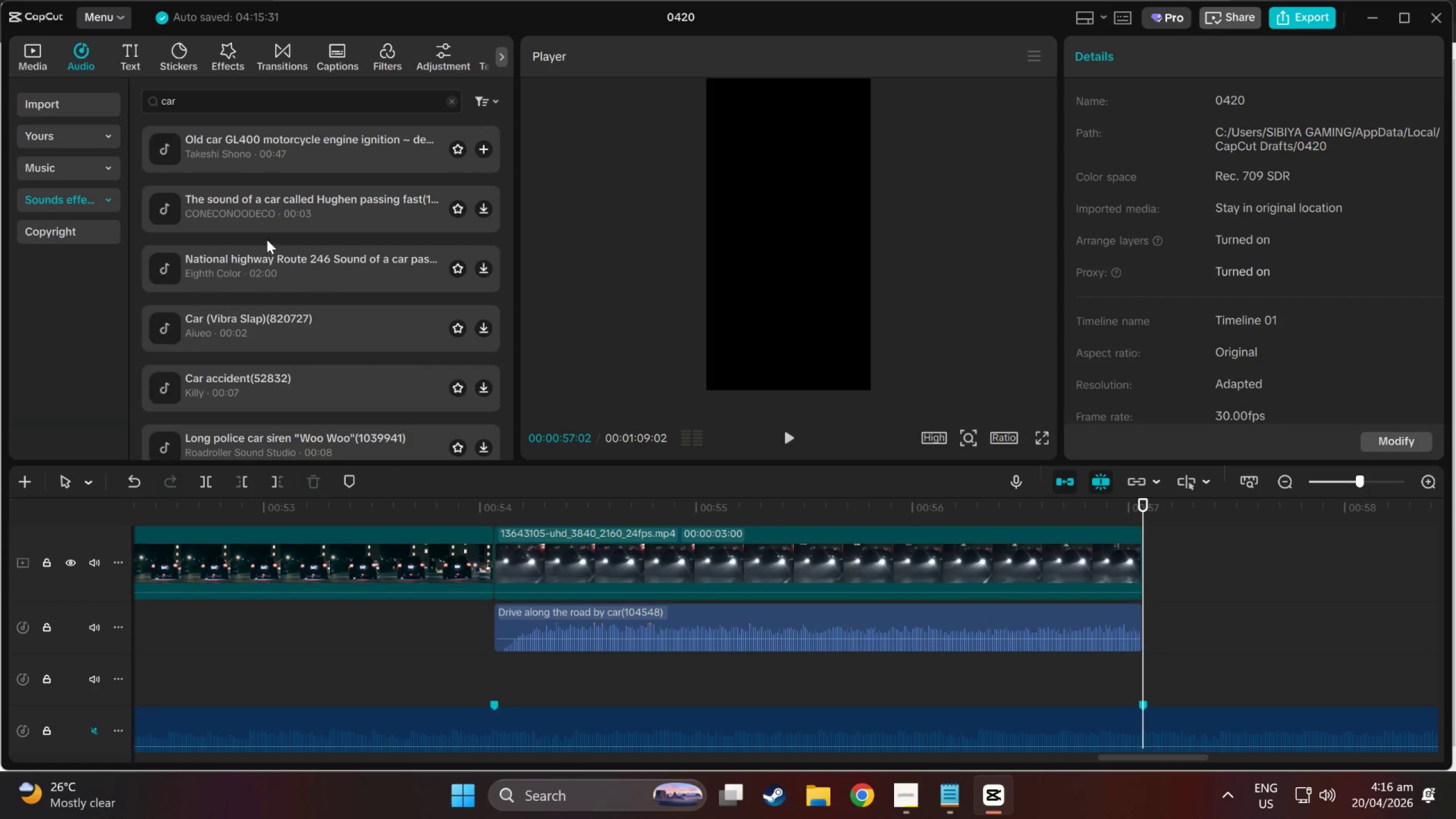 
left_click([268, 268])
 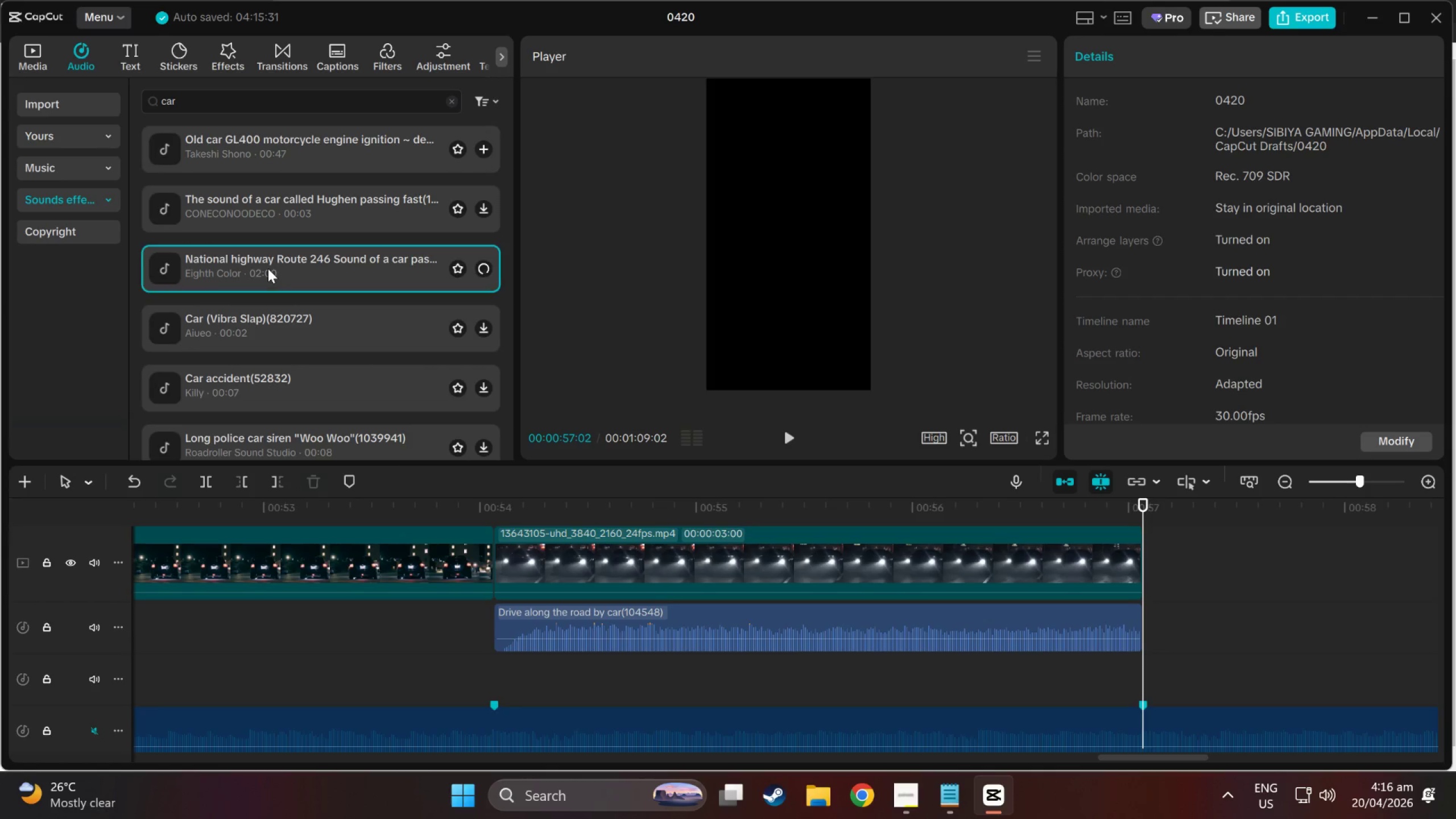 
scroll: coordinate [268, 268], scroll_direction: down, amount: 1.0
 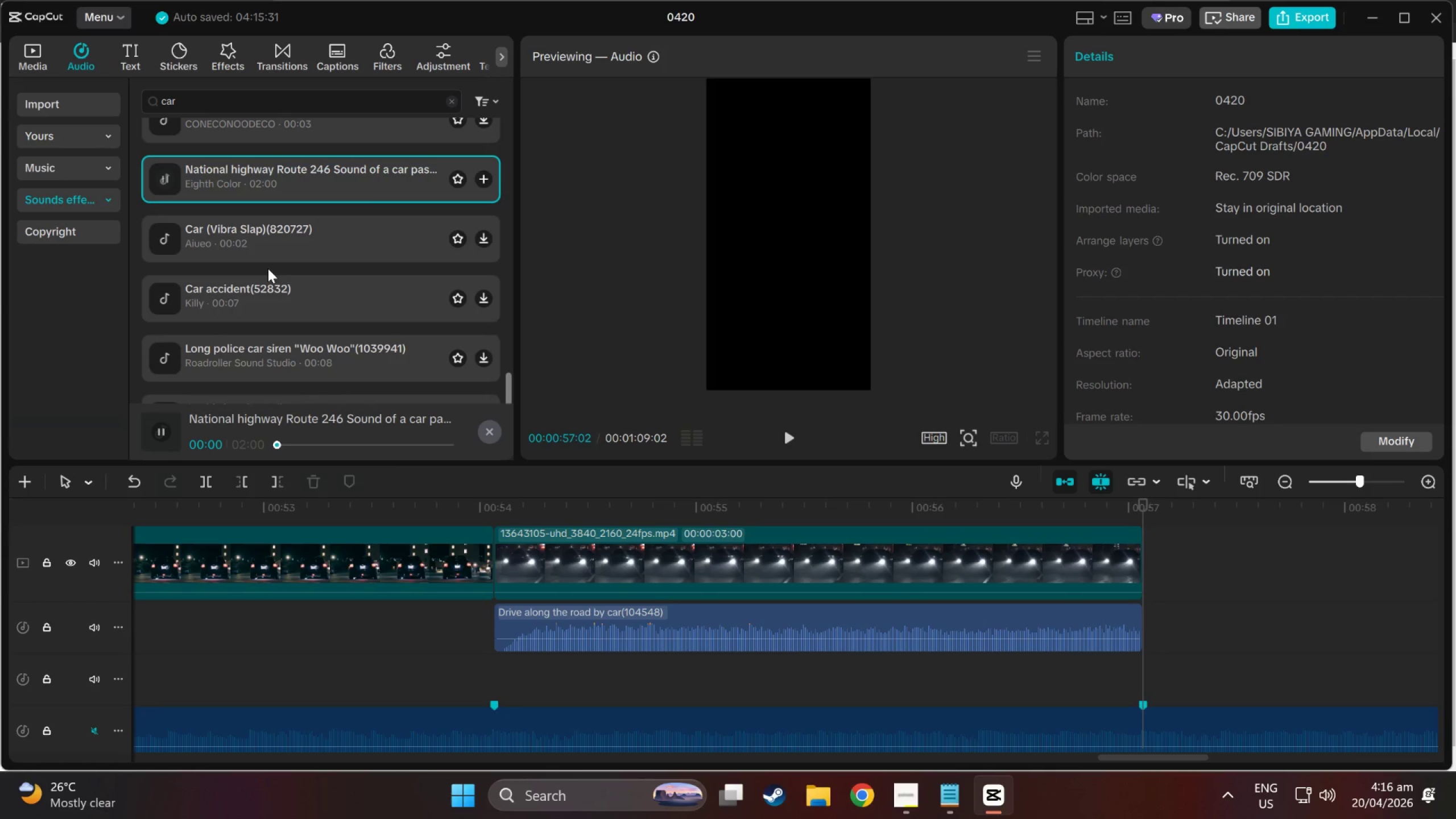 
left_click([273, 291])
 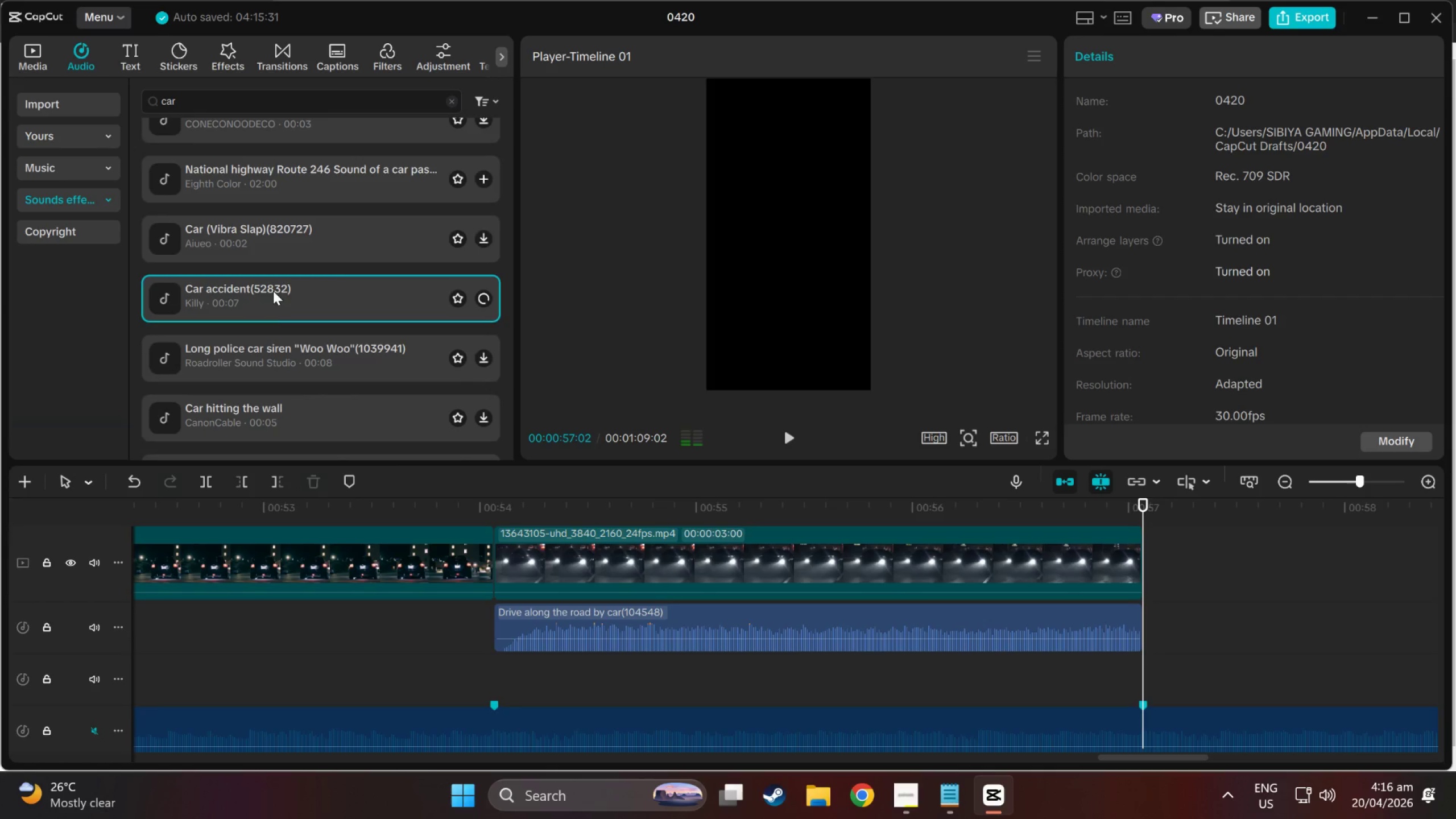 
scroll: coordinate [273, 291], scroll_direction: down, amount: 1.0
 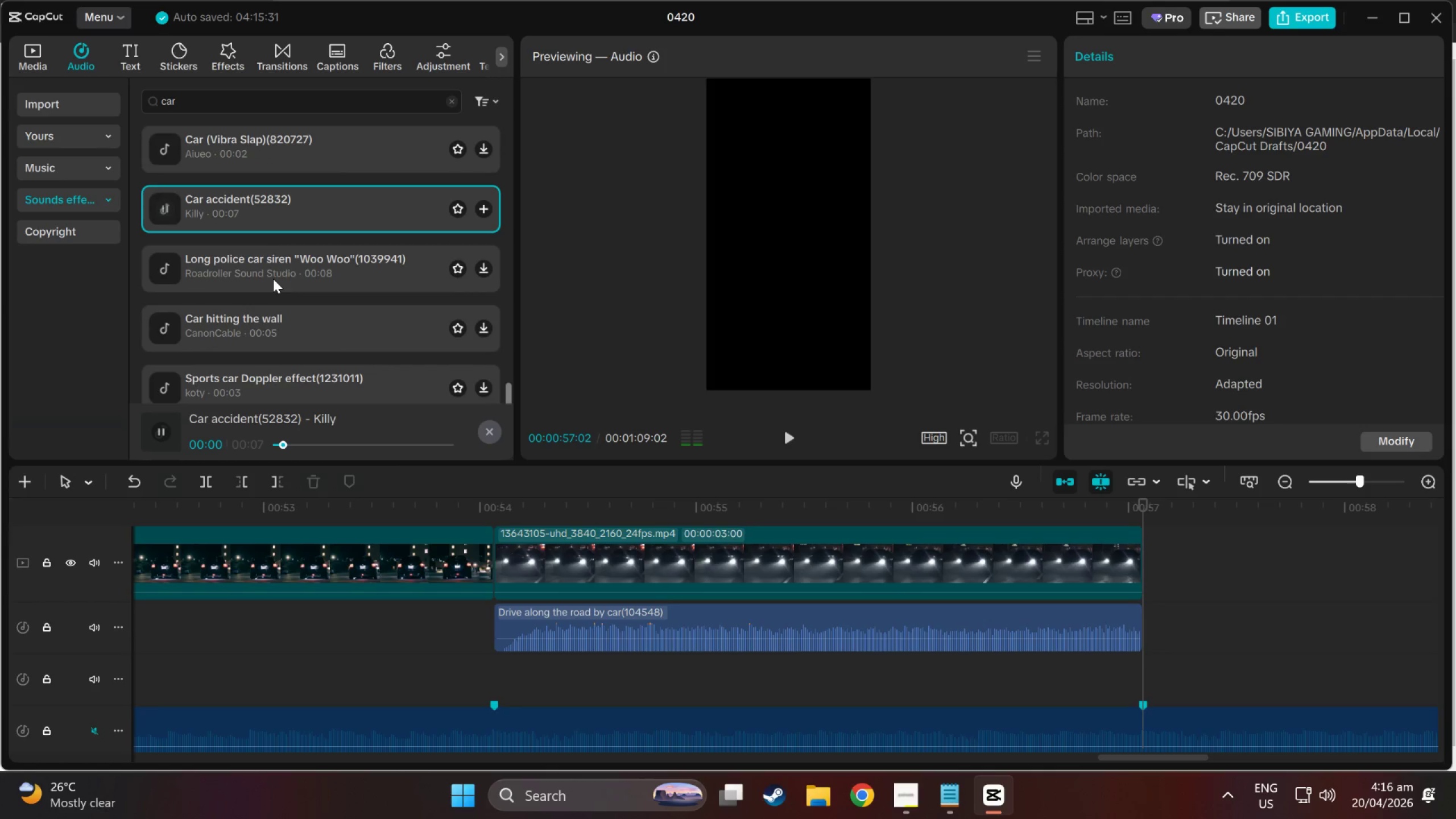 
left_click([273, 259])
 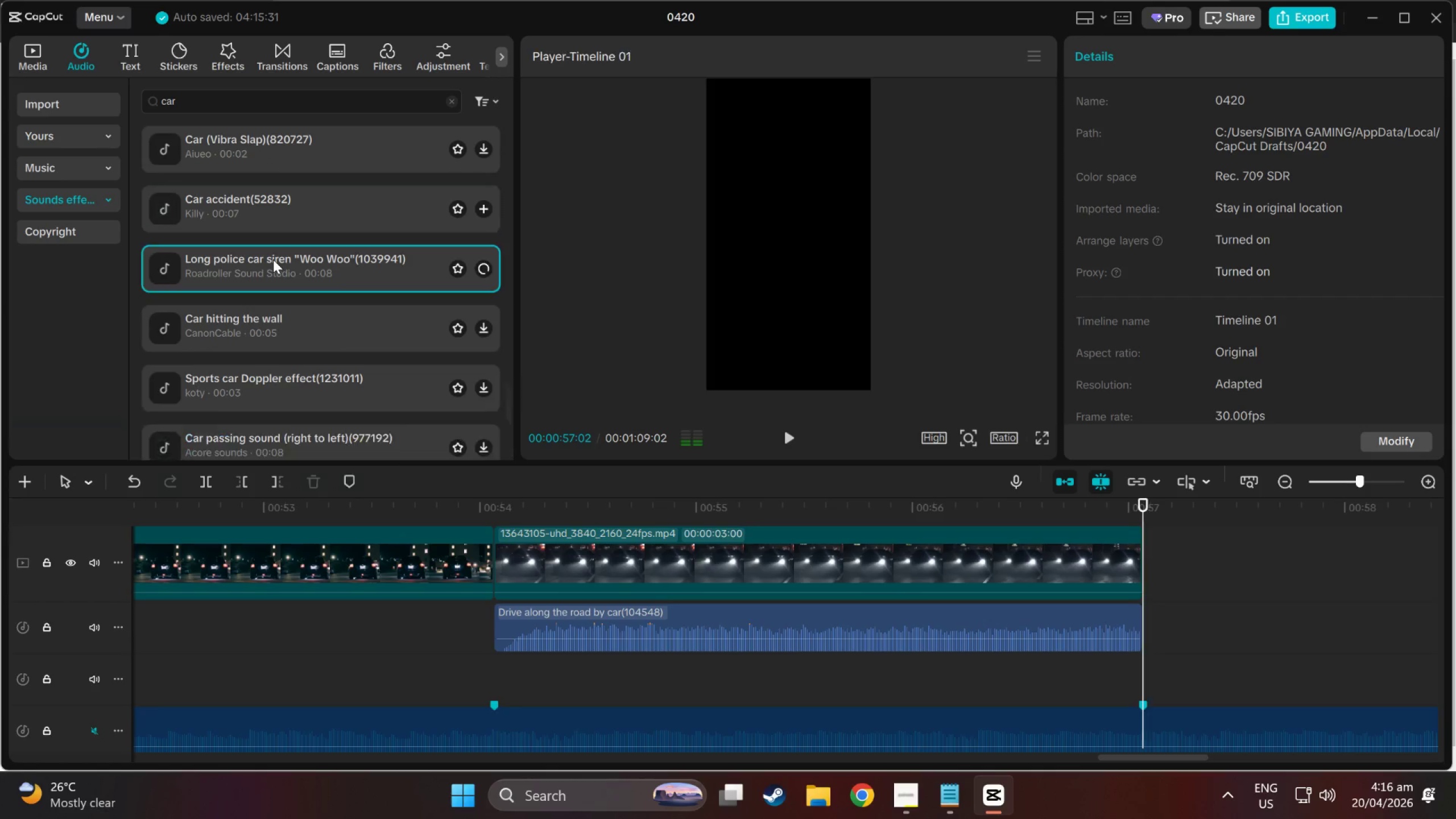 
scroll: coordinate [273, 259], scroll_direction: down, amount: 1.0
 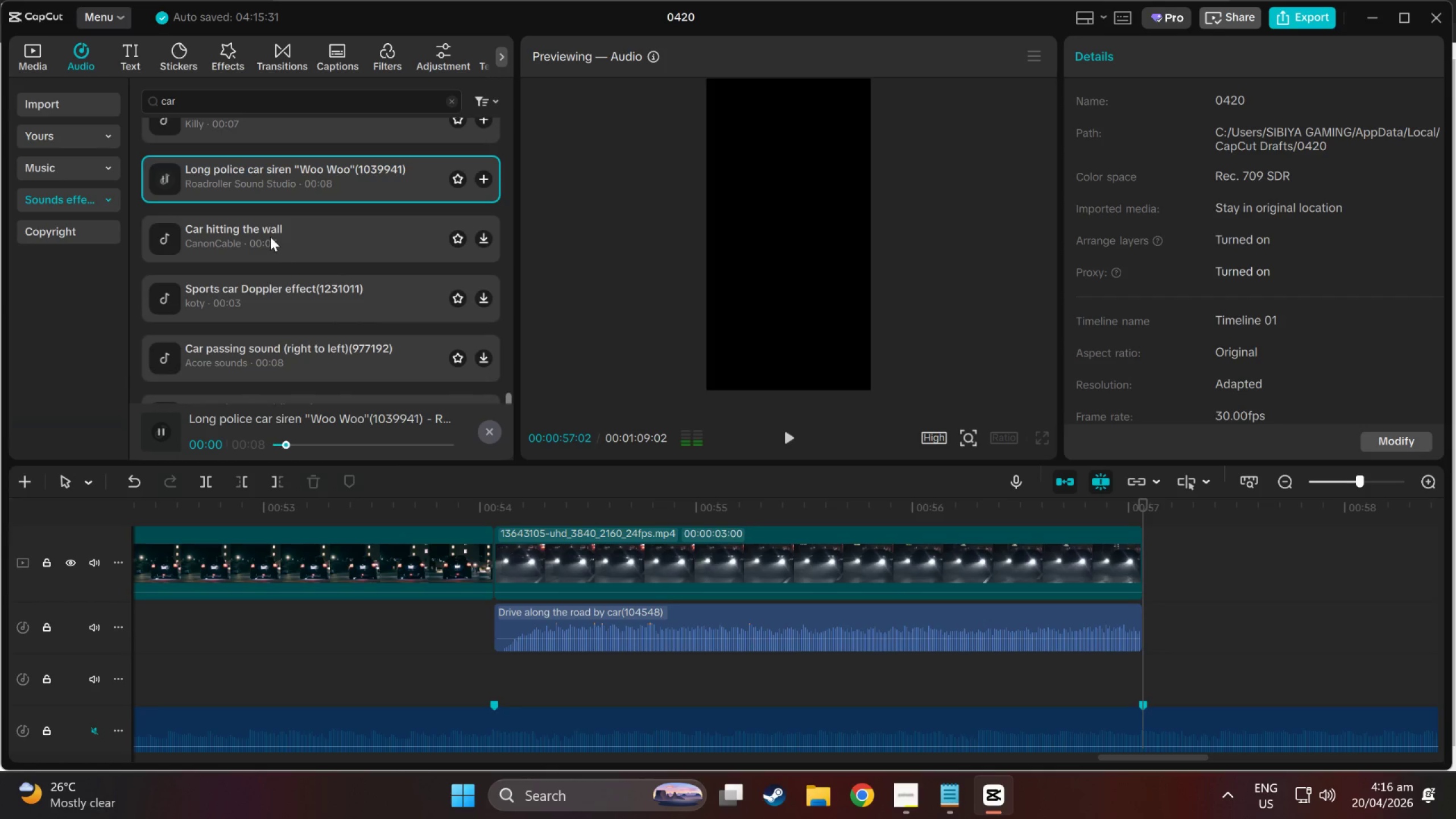 
left_click([270, 237])
 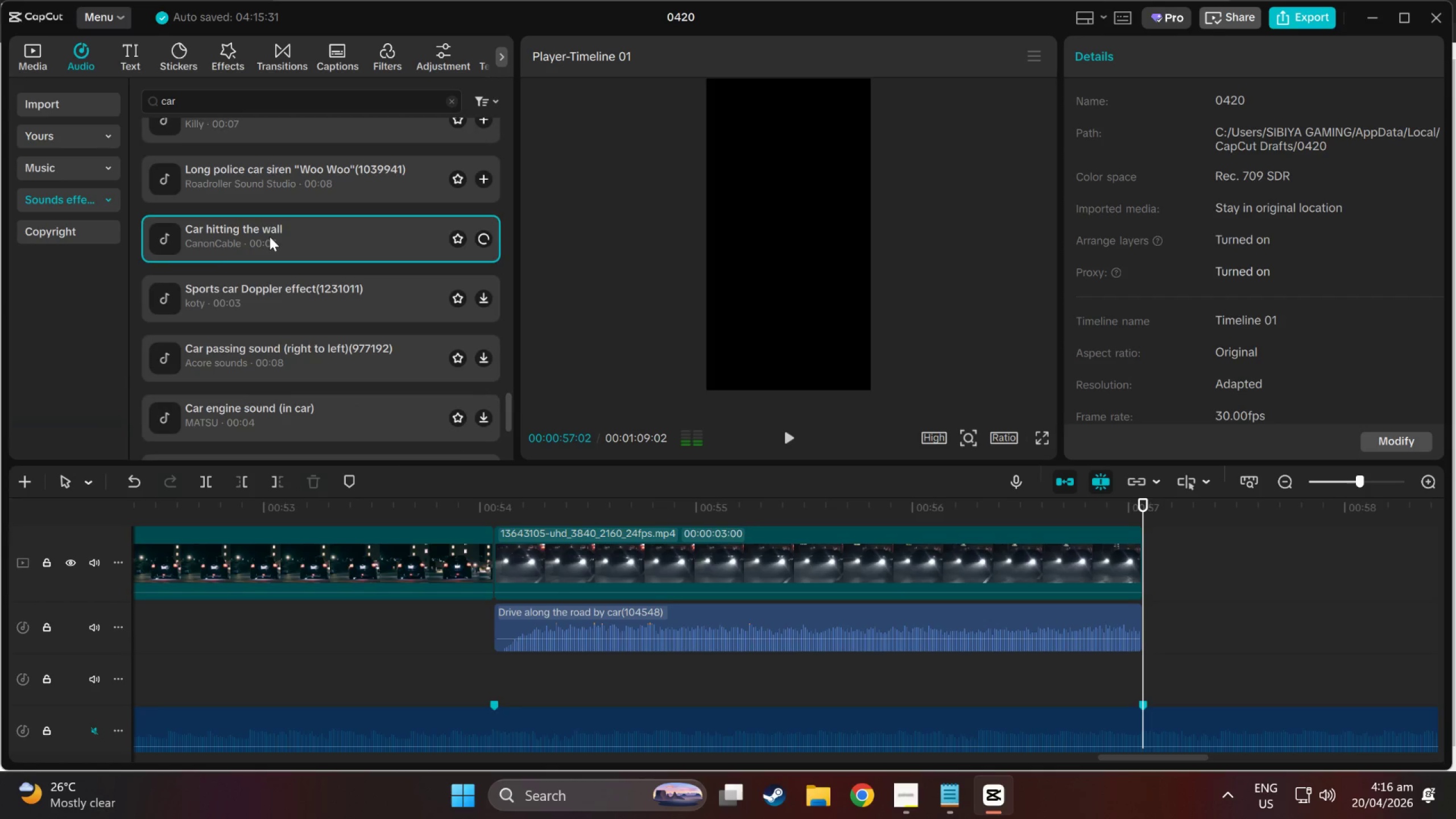 
scroll: coordinate [270, 237], scroll_direction: down, amount: 1.0
 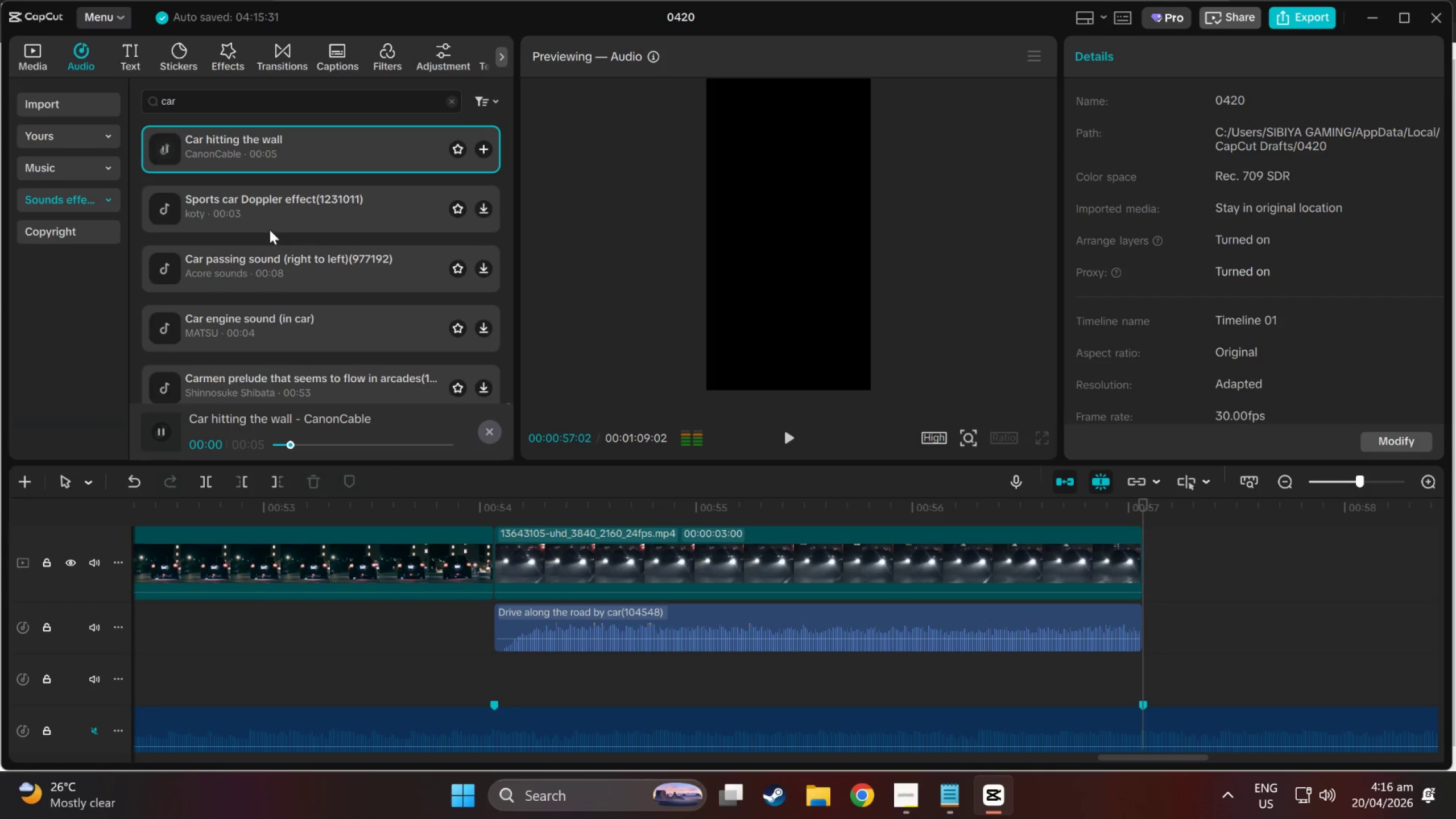 
left_click([270, 229])
 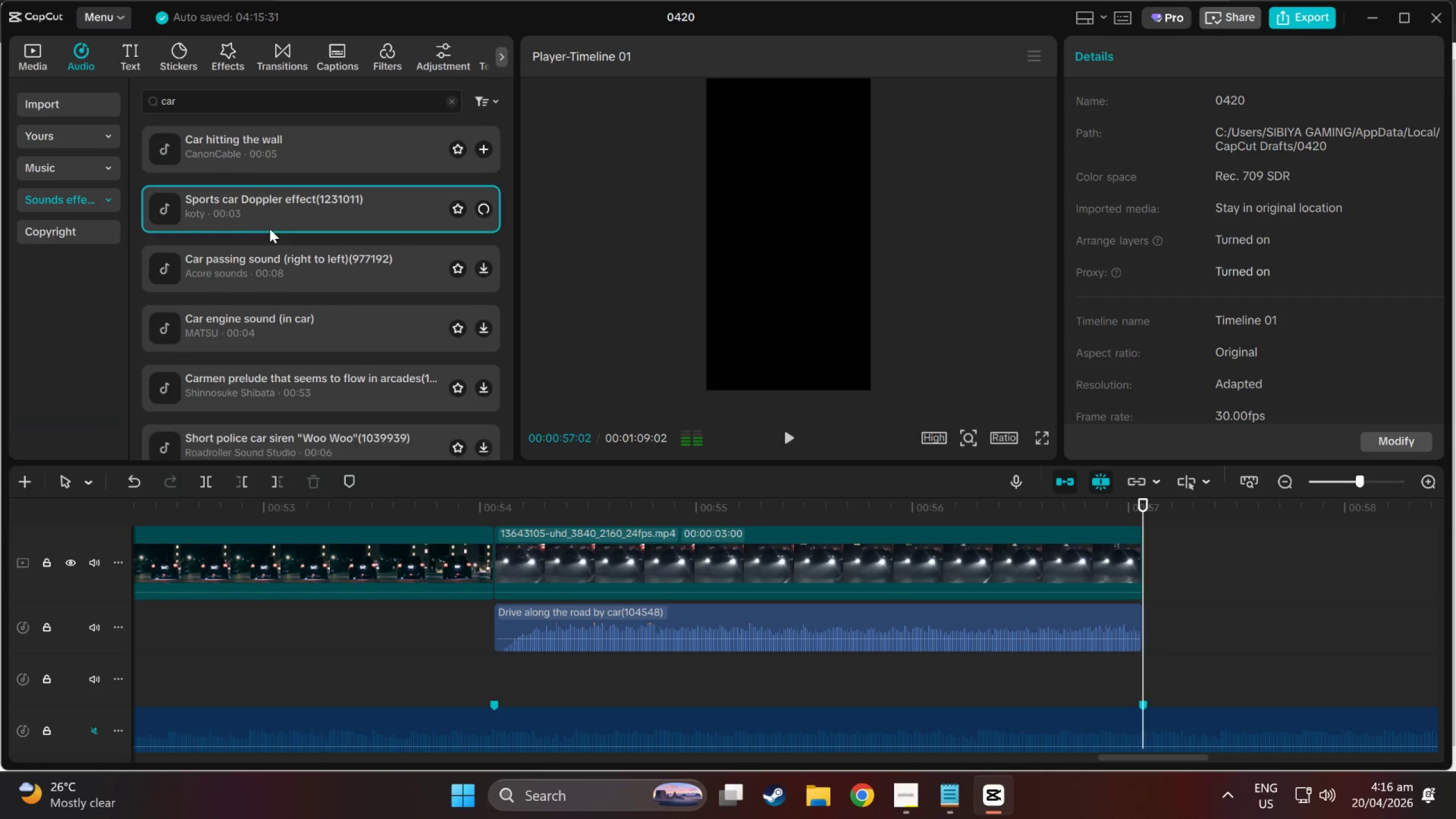 
scroll: coordinate [270, 229], scroll_direction: down, amount: 1.0
 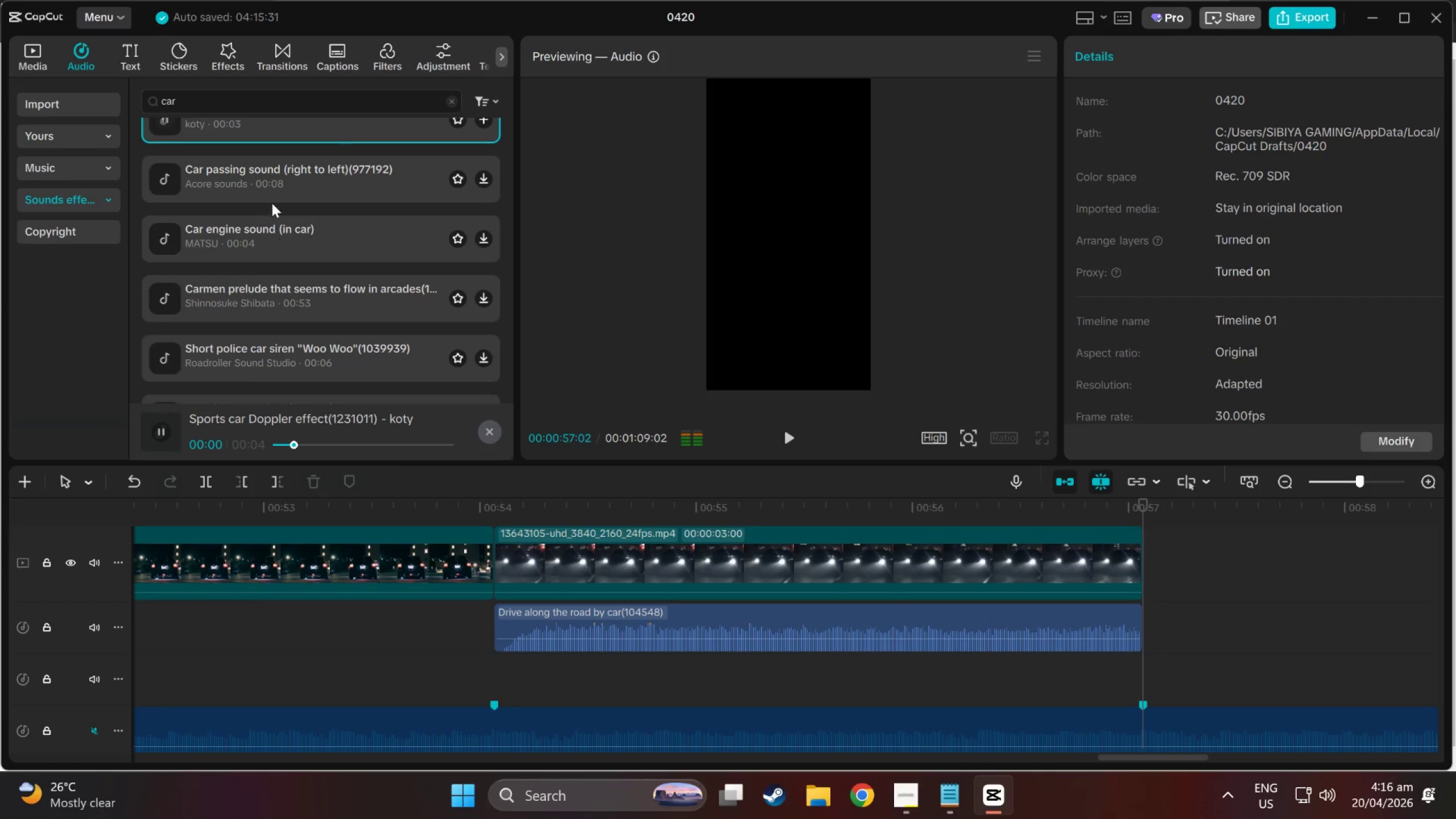 
left_click([272, 183])
 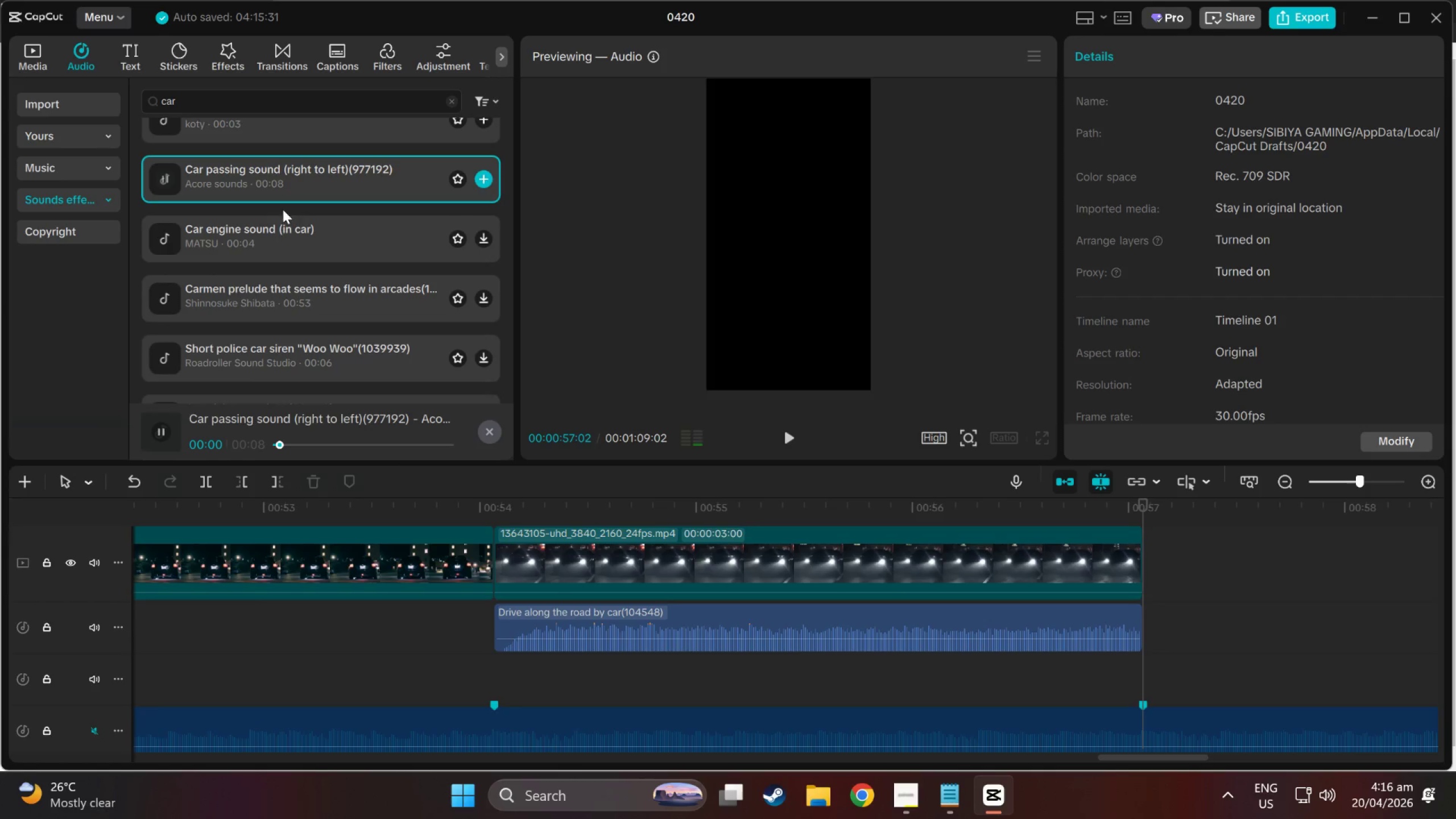 
left_click([292, 231])
 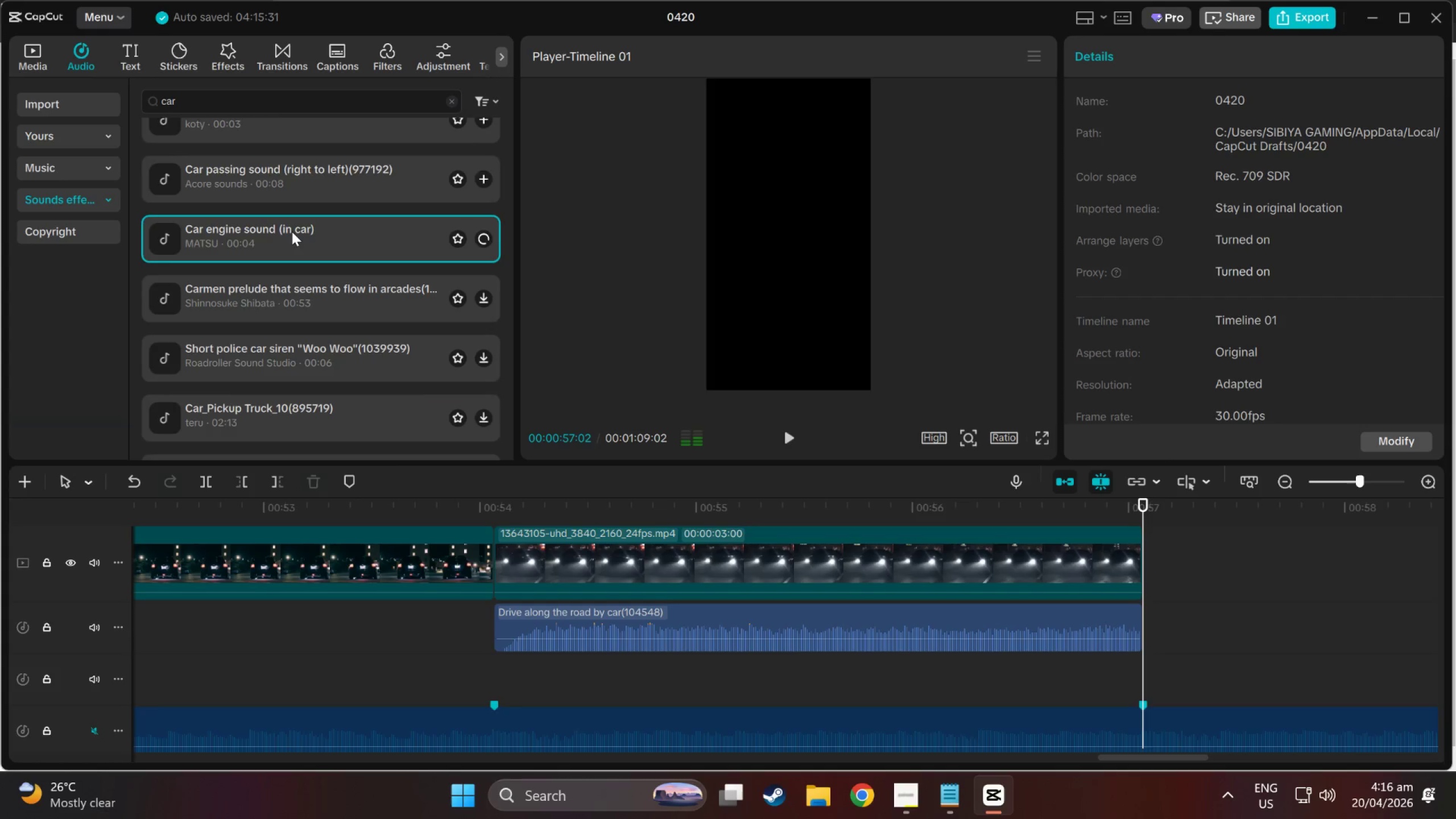 
scroll: coordinate [292, 231], scroll_direction: down, amount: 1.0
 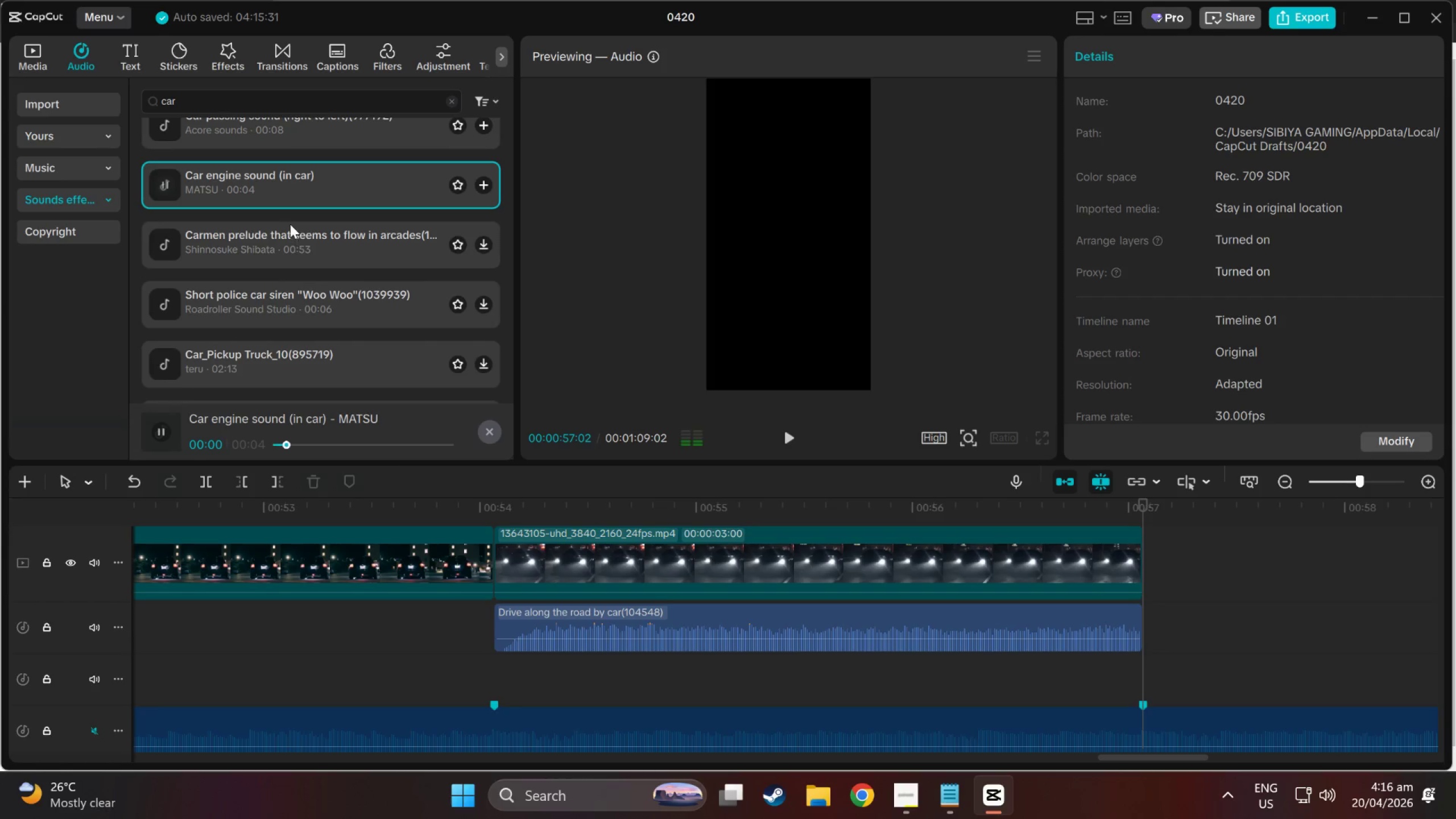 
left_click([289, 223])
 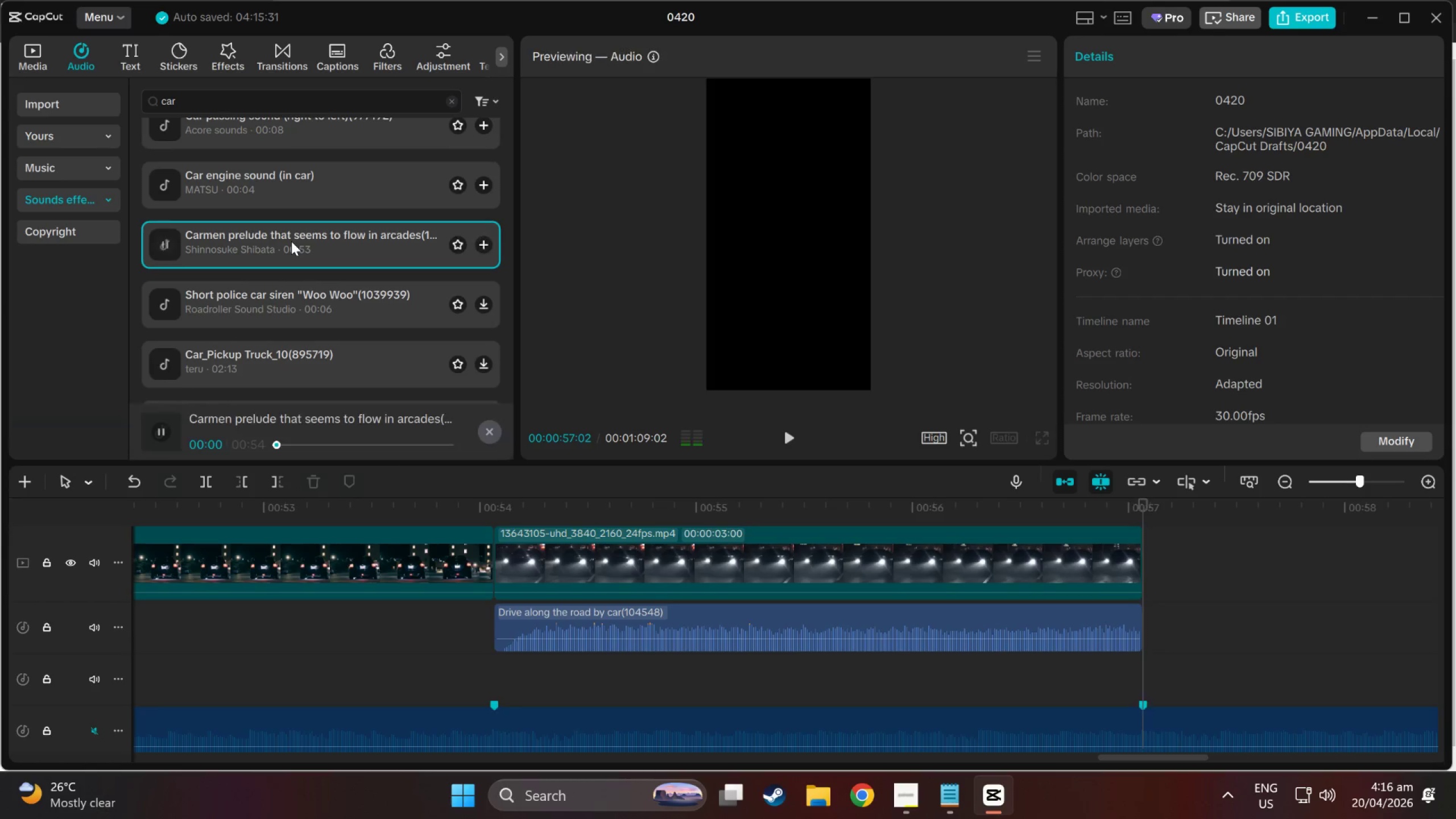 
scroll: coordinate [291, 241], scroll_direction: down, amount: 1.0
 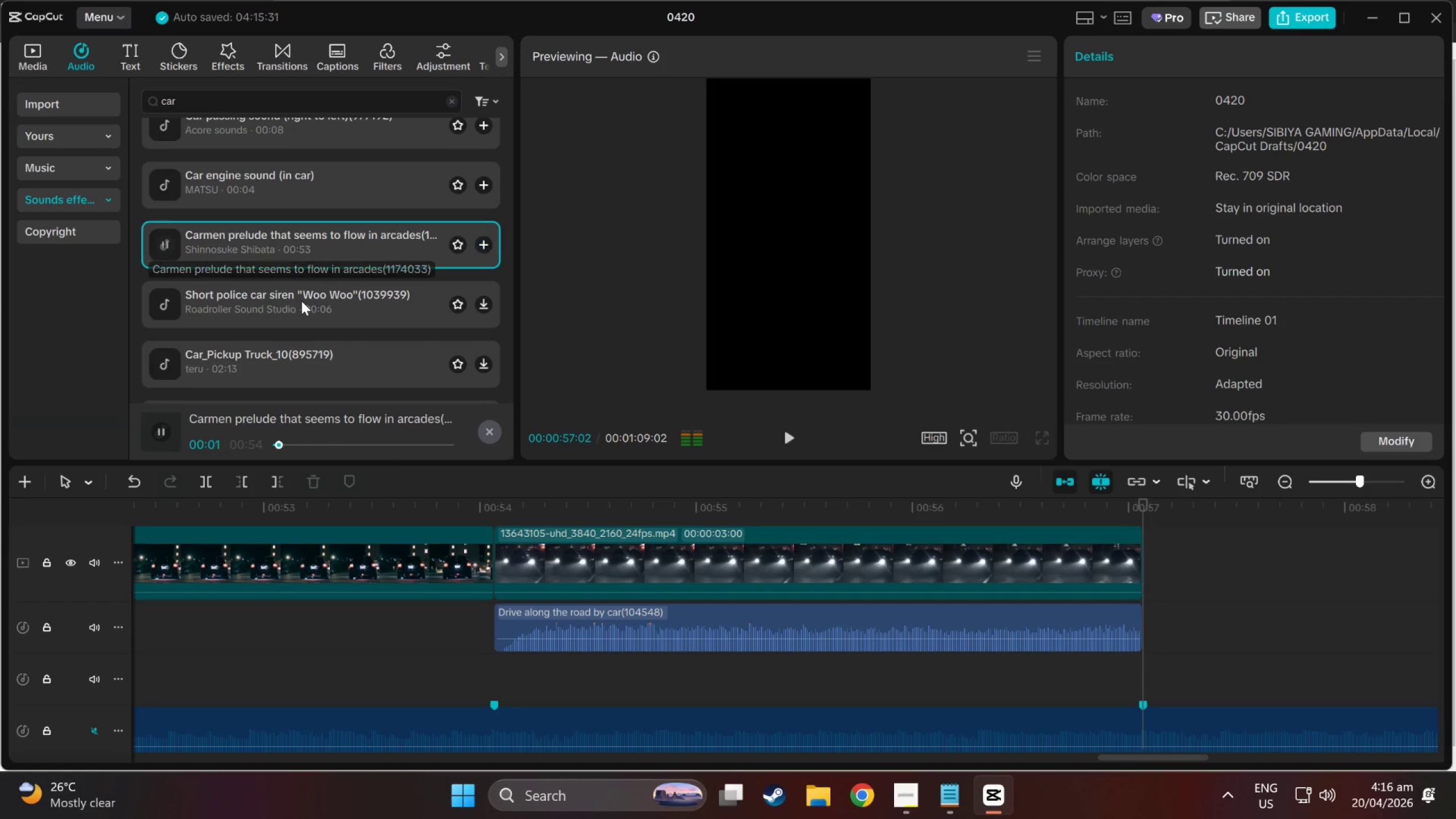 
left_click([301, 302])
 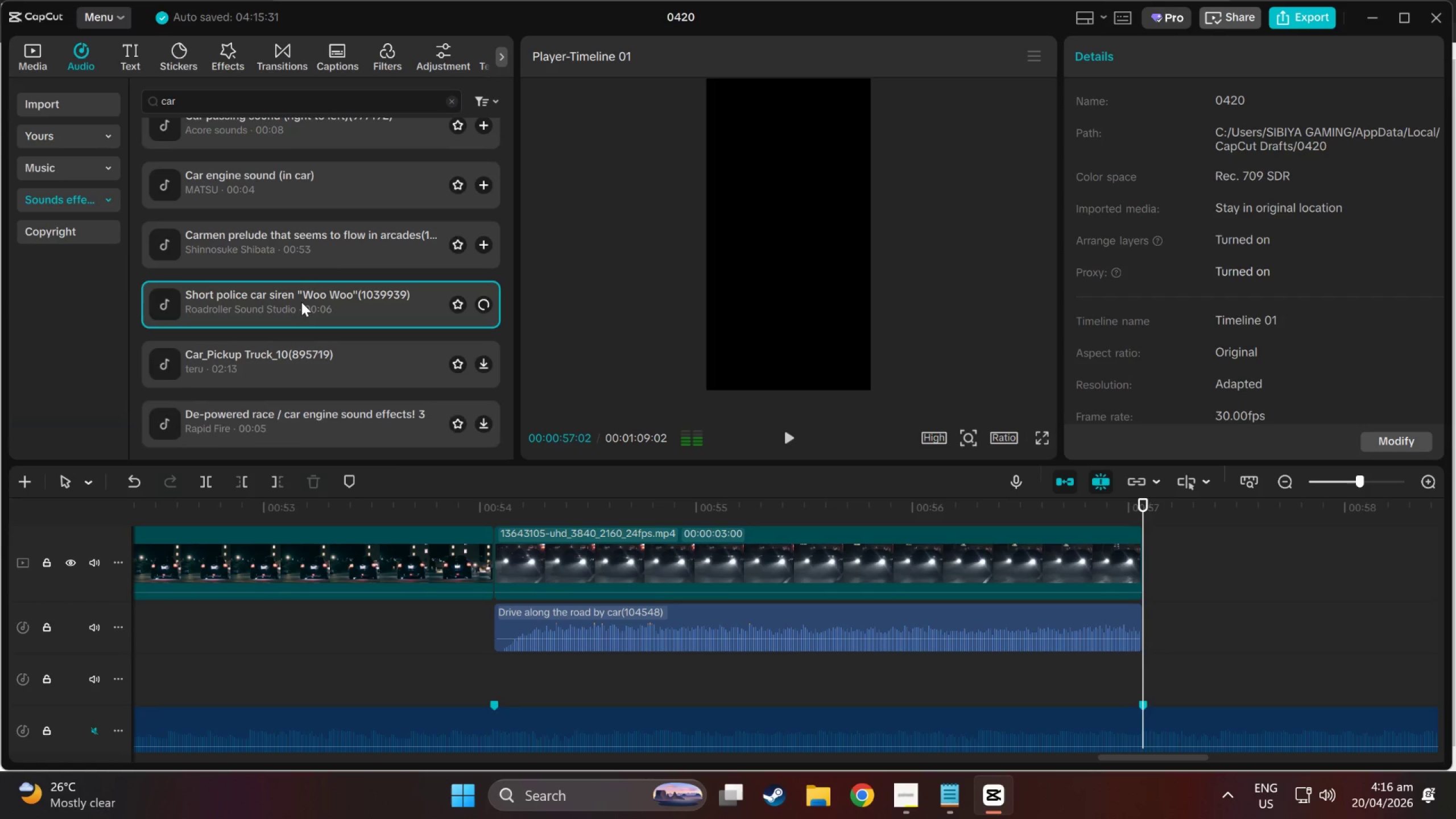 
scroll: coordinate [301, 302], scroll_direction: down, amount: 1.0
 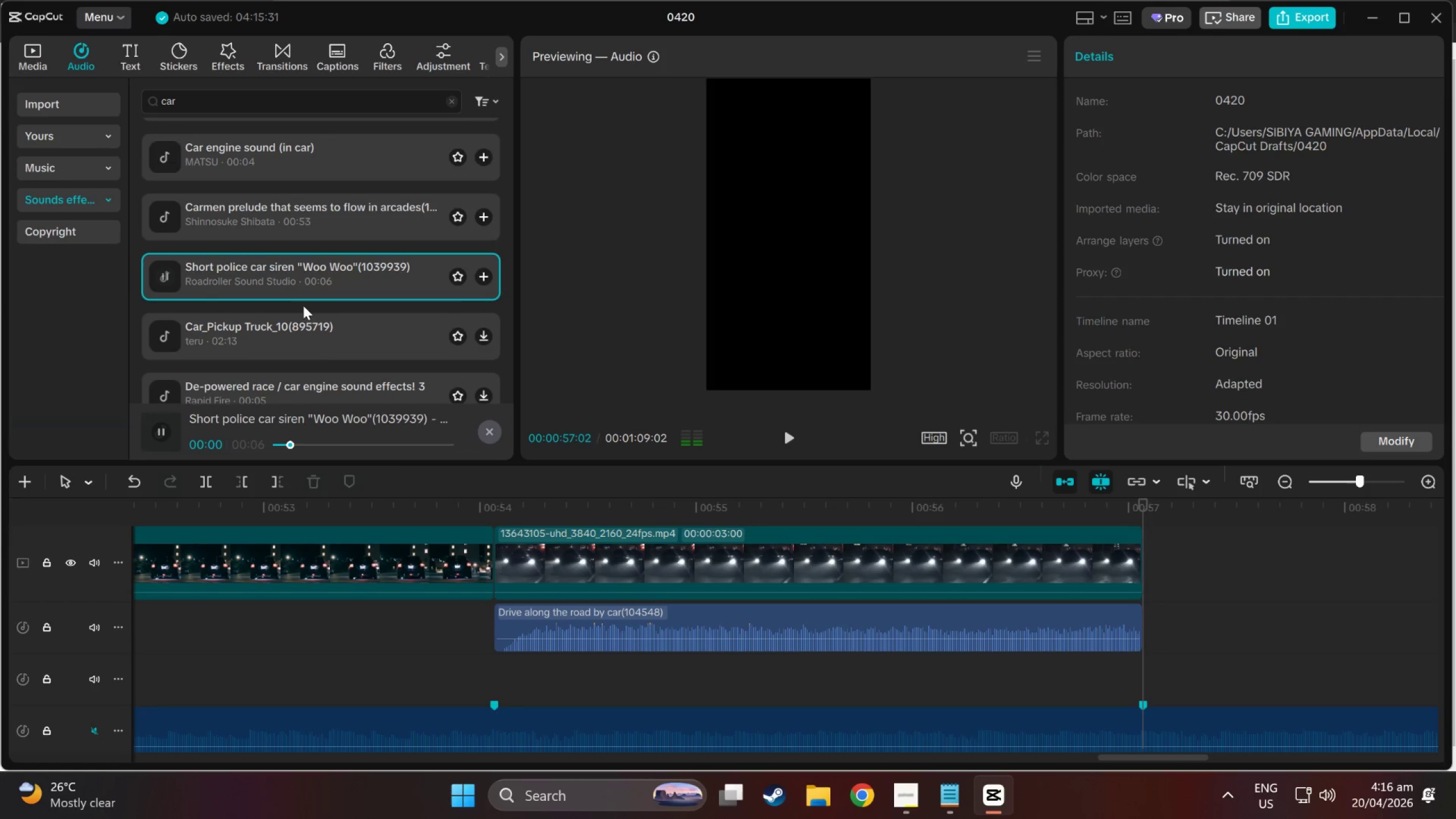 
left_click([316, 354])
 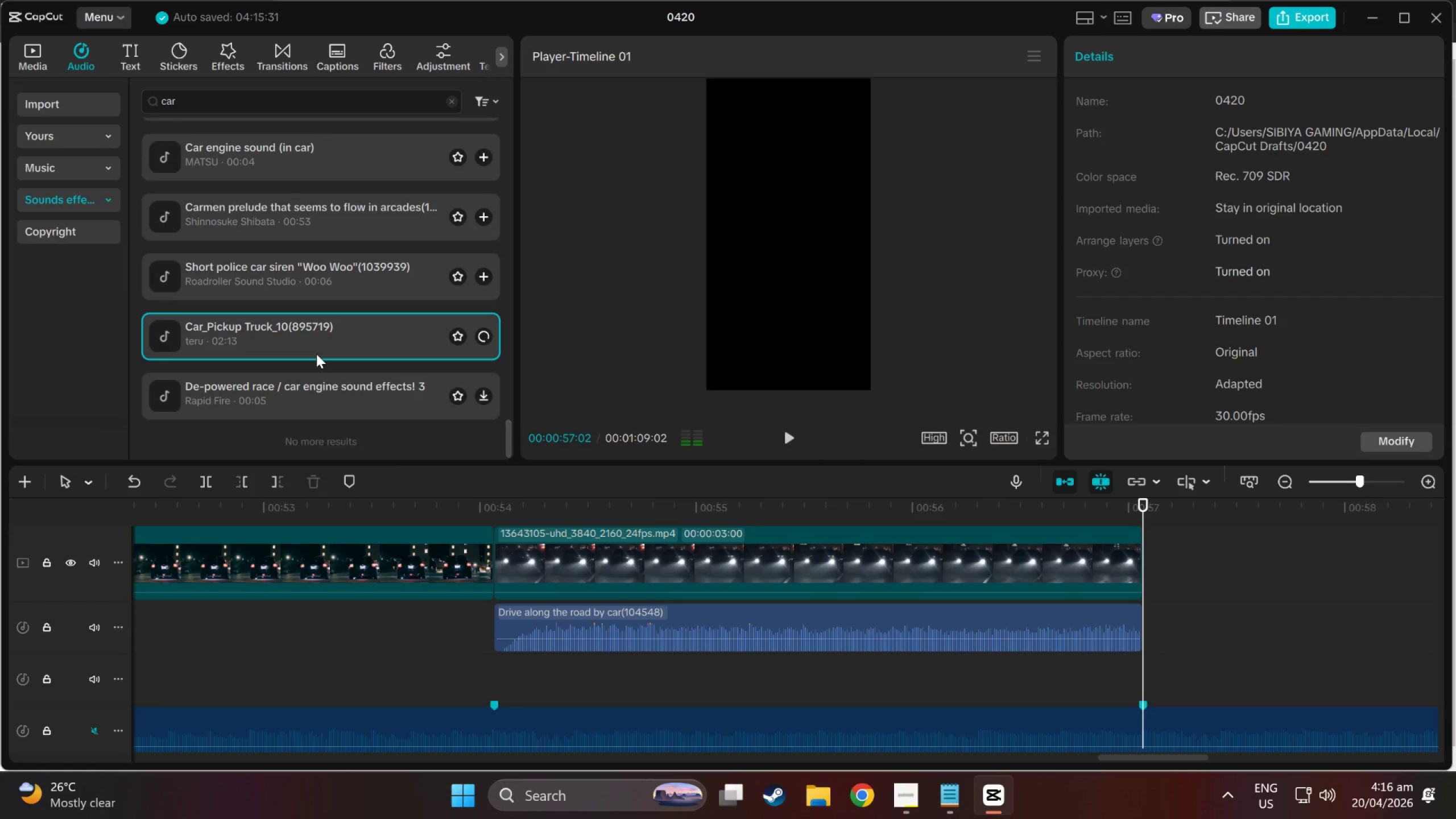 
scroll: coordinate [311, 332], scroll_direction: down, amount: 2.0
 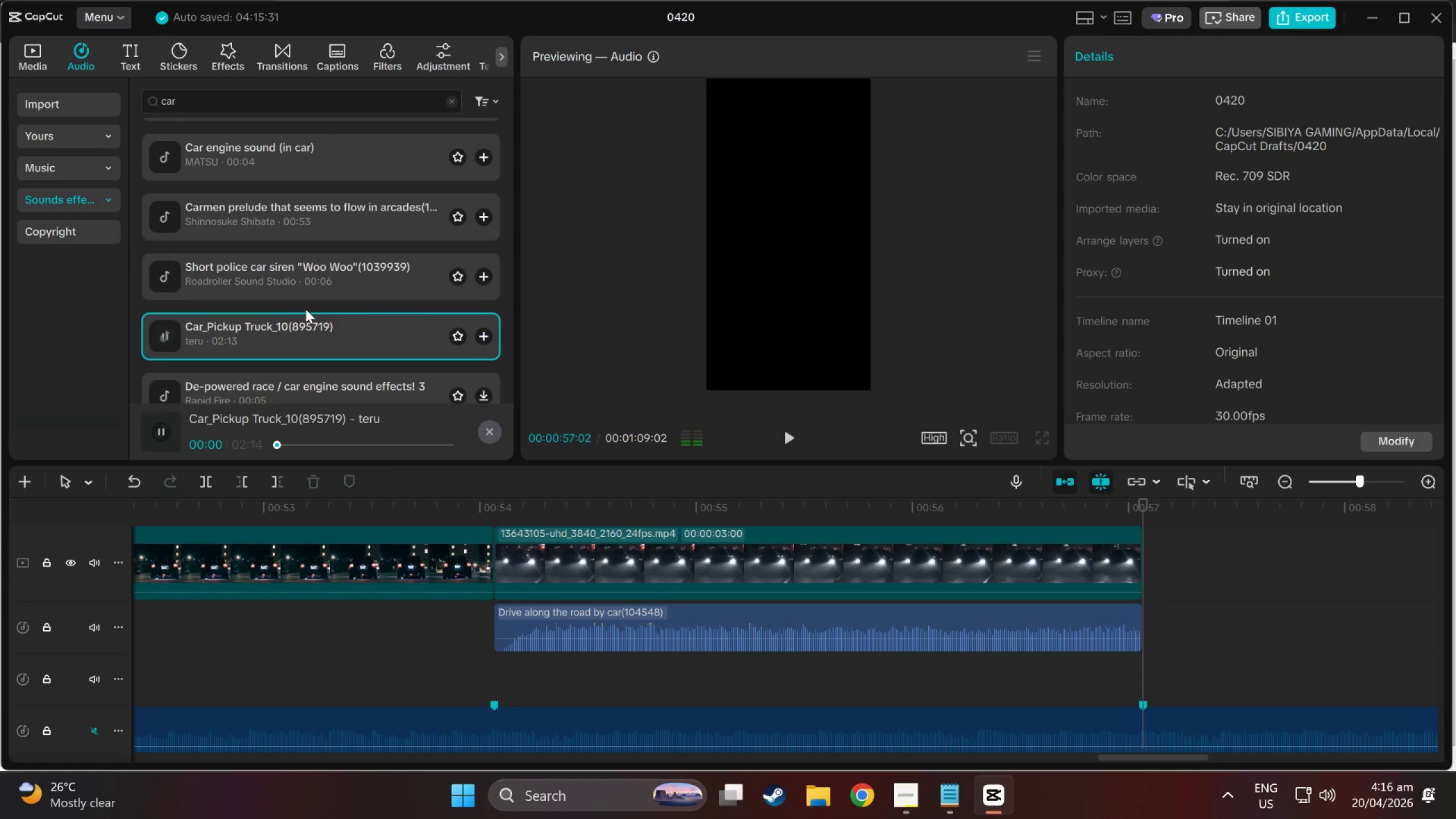 
left_click([296, 388])
 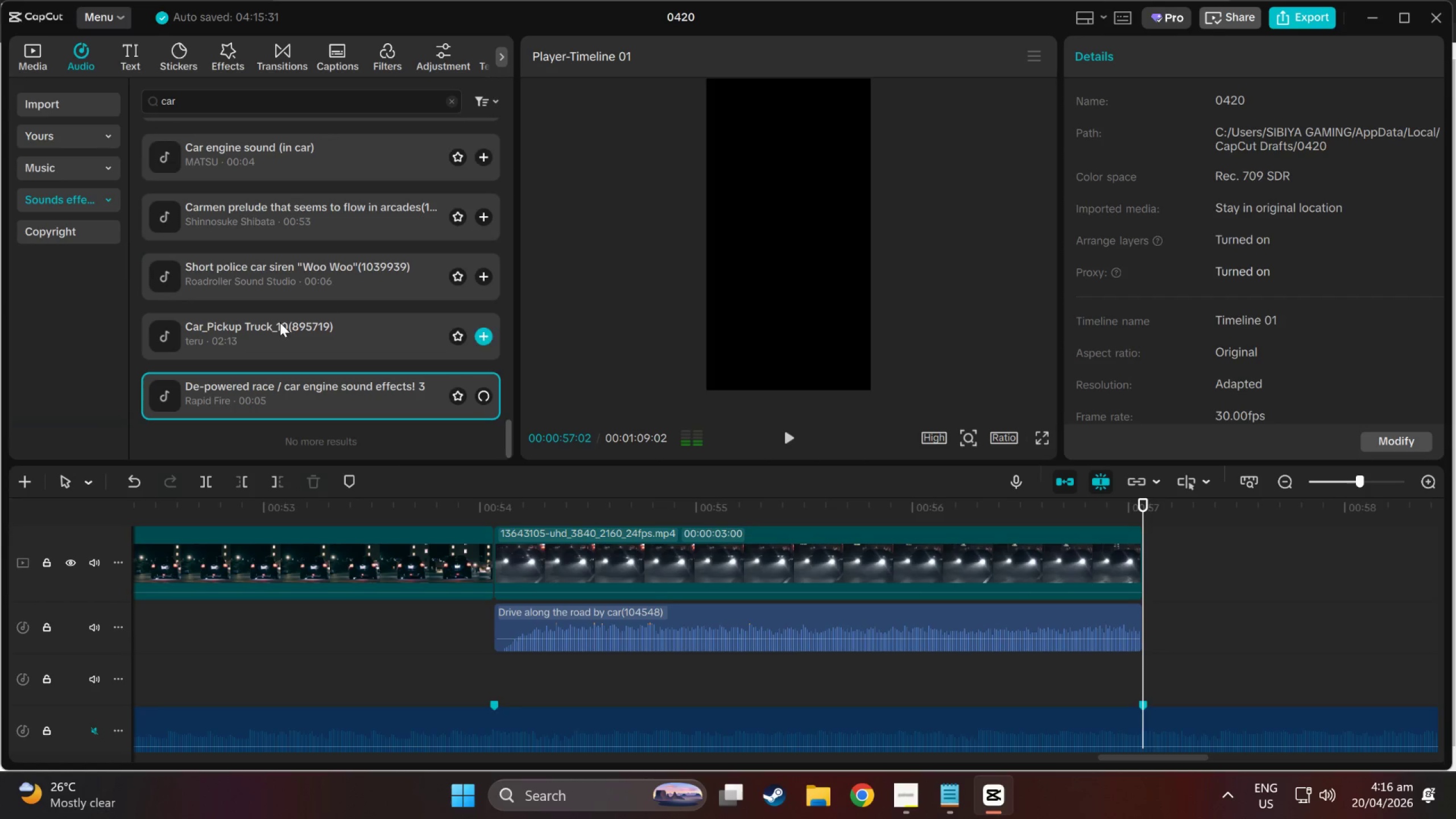 
scroll: coordinate [286, 304], scroll_direction: down, amount: 6.0
 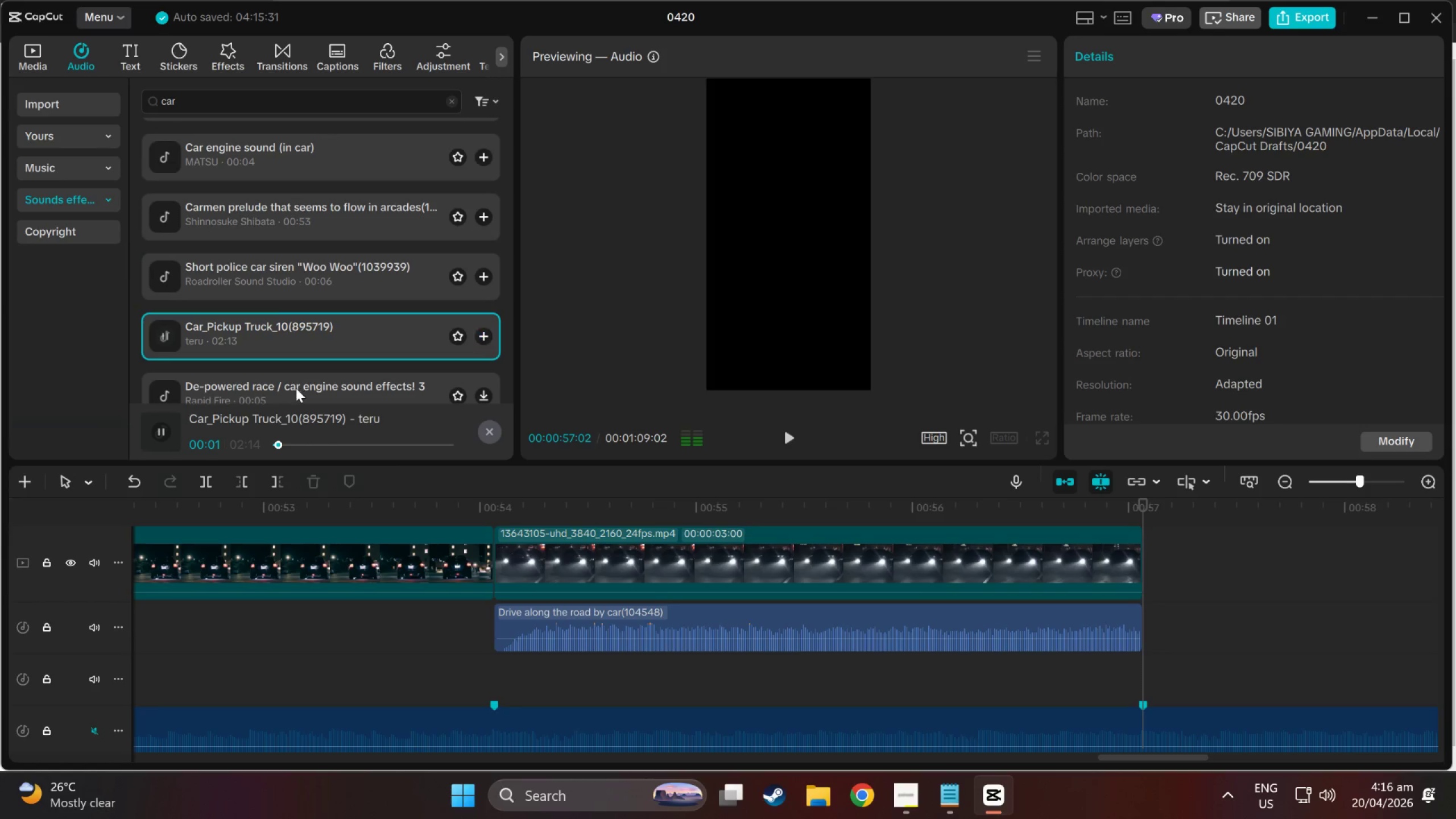 
scroll: coordinate [384, 326], scroll_direction: up, amount: 11.0
 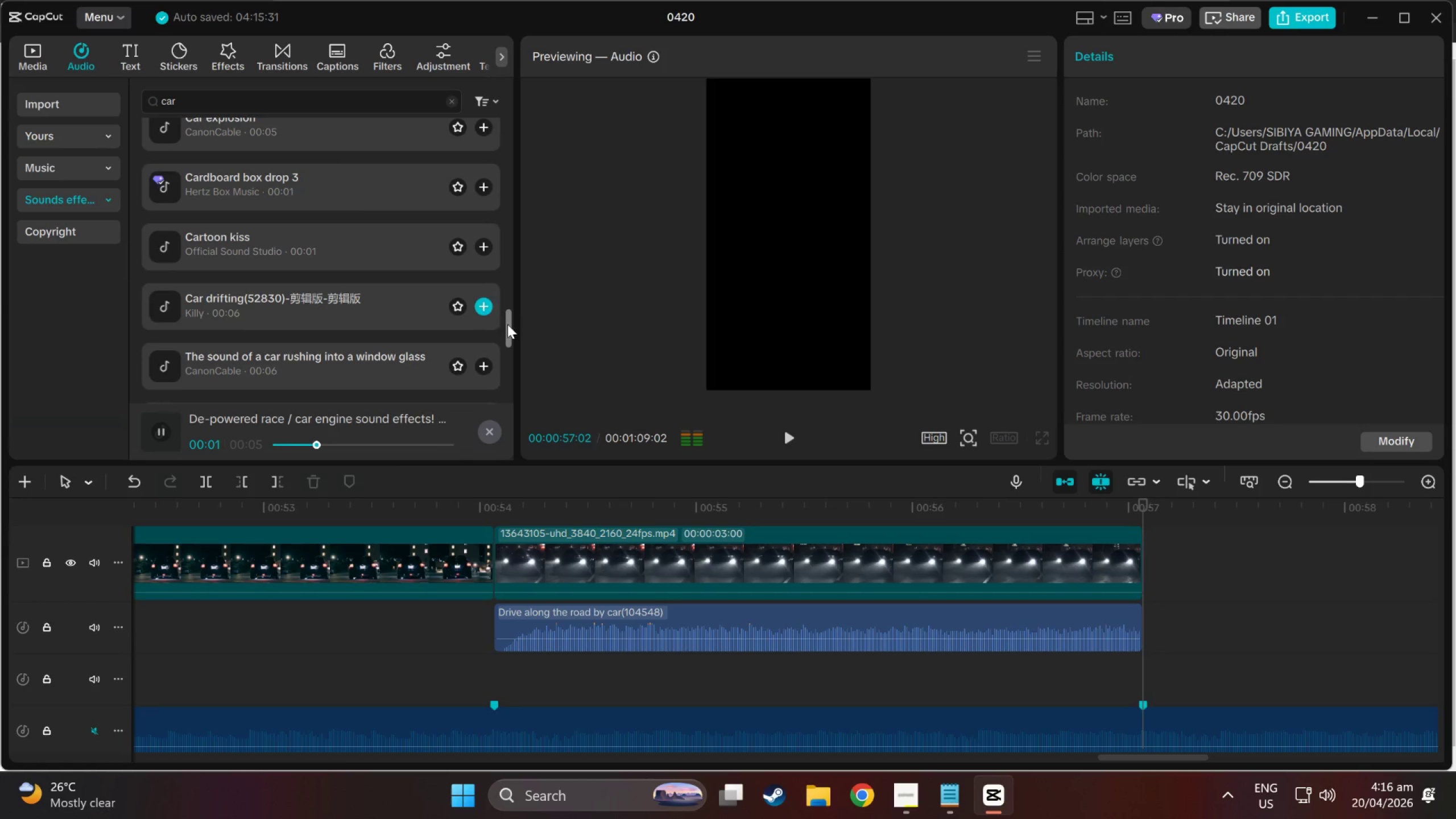 
left_click_drag(start_coordinate=[507, 324], to_coordinate=[491, 120])
 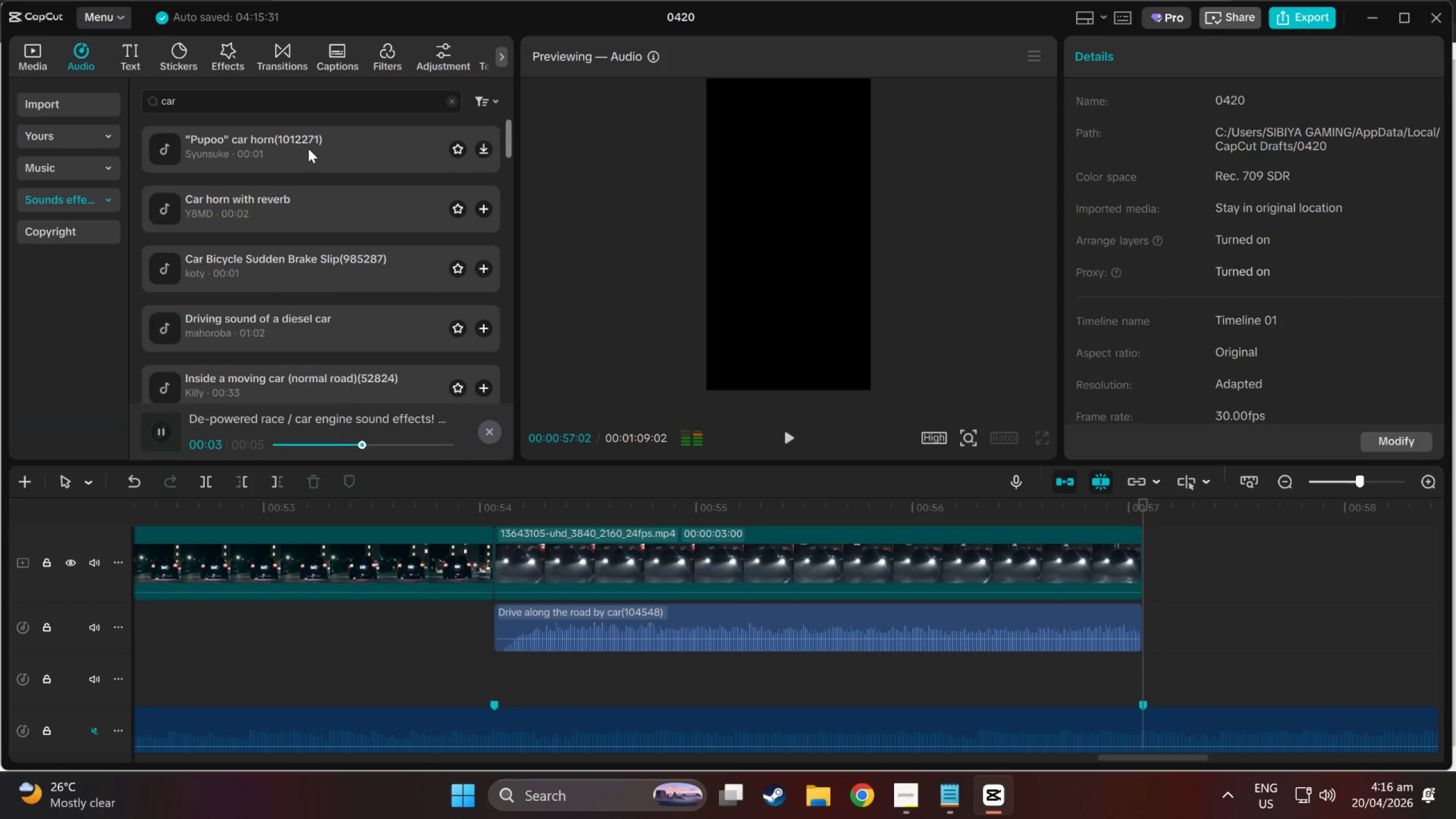 
left_click([303, 146])
 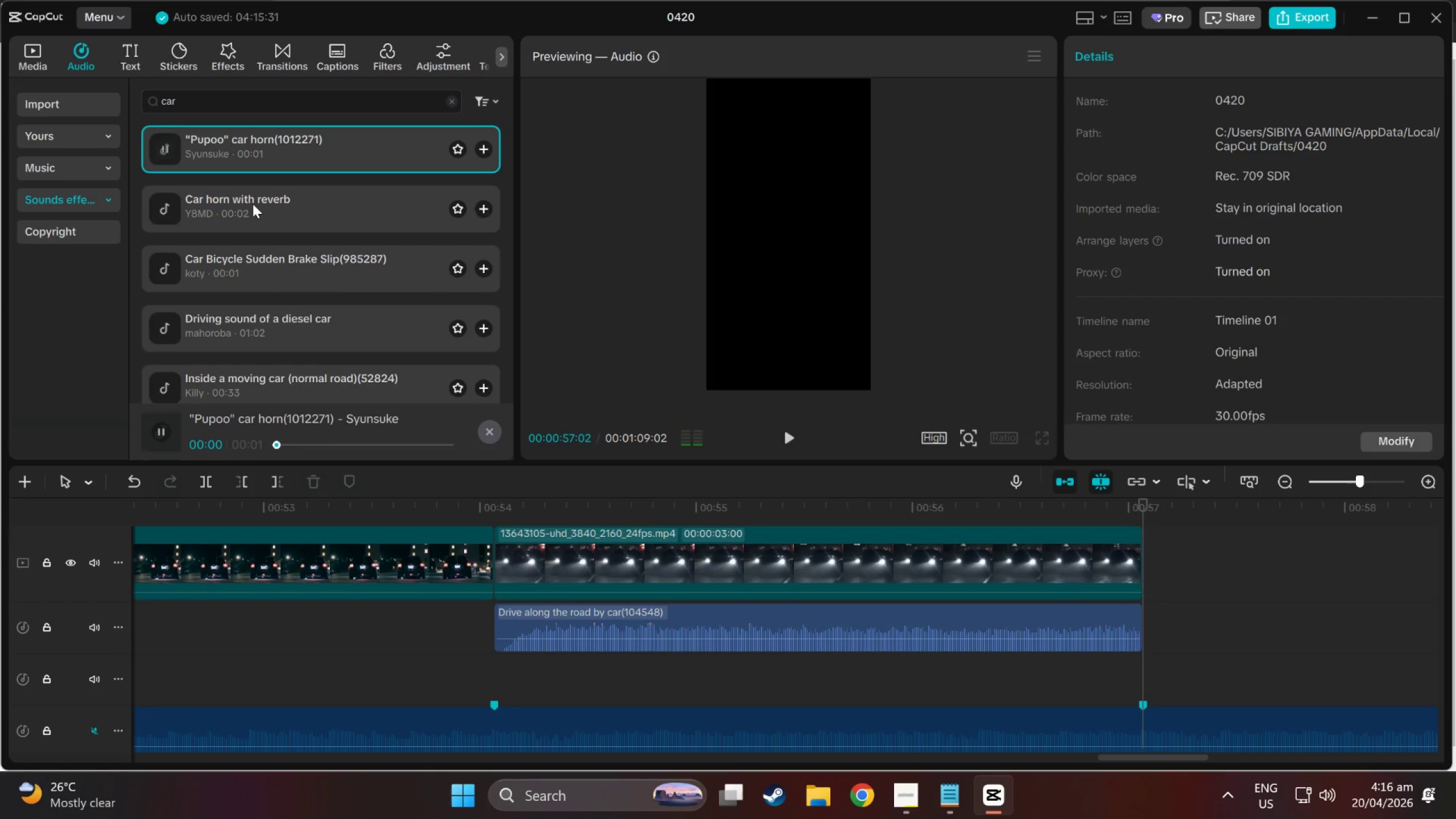 
left_click([255, 209])
 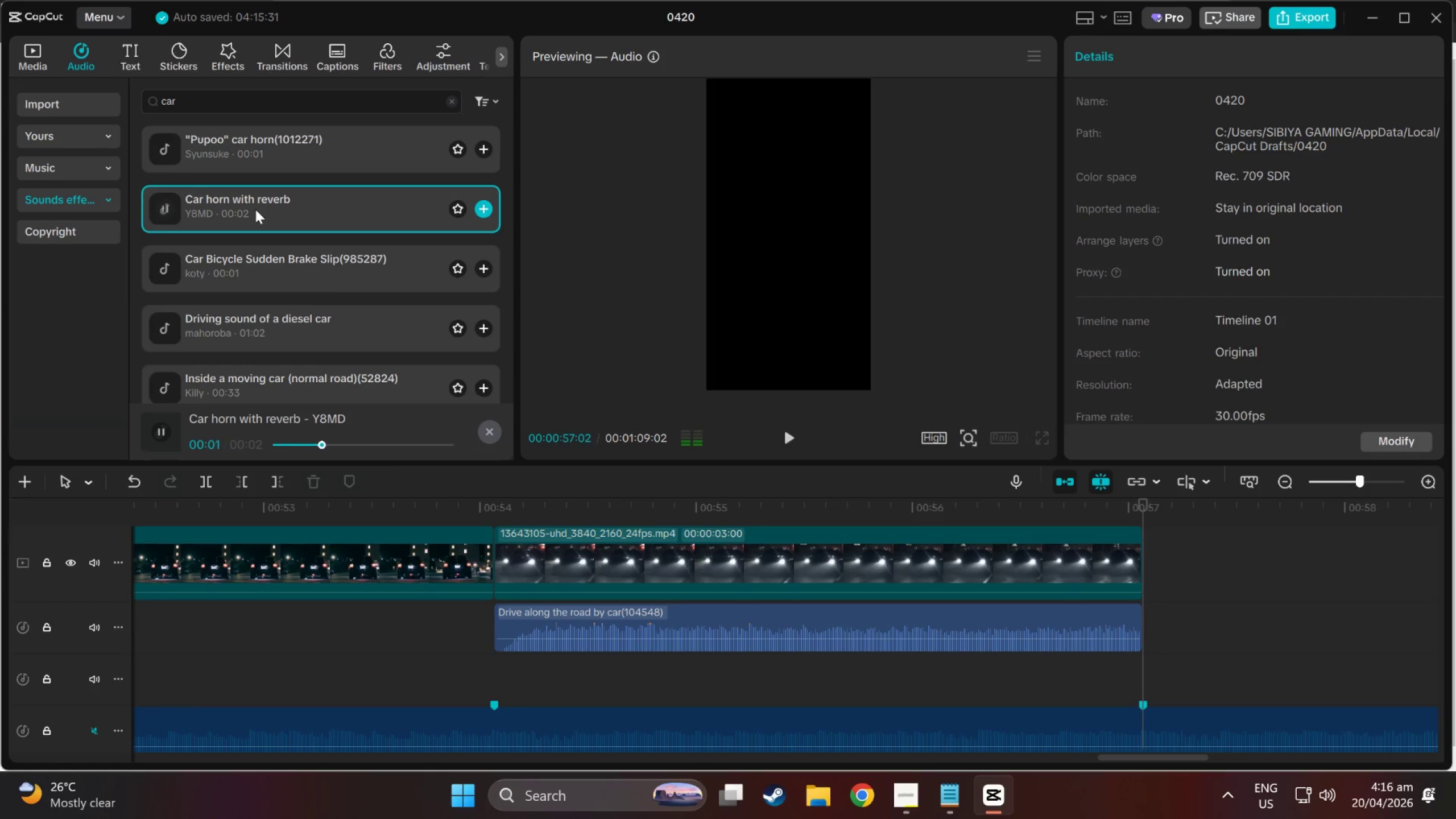 
left_click([275, 268])
 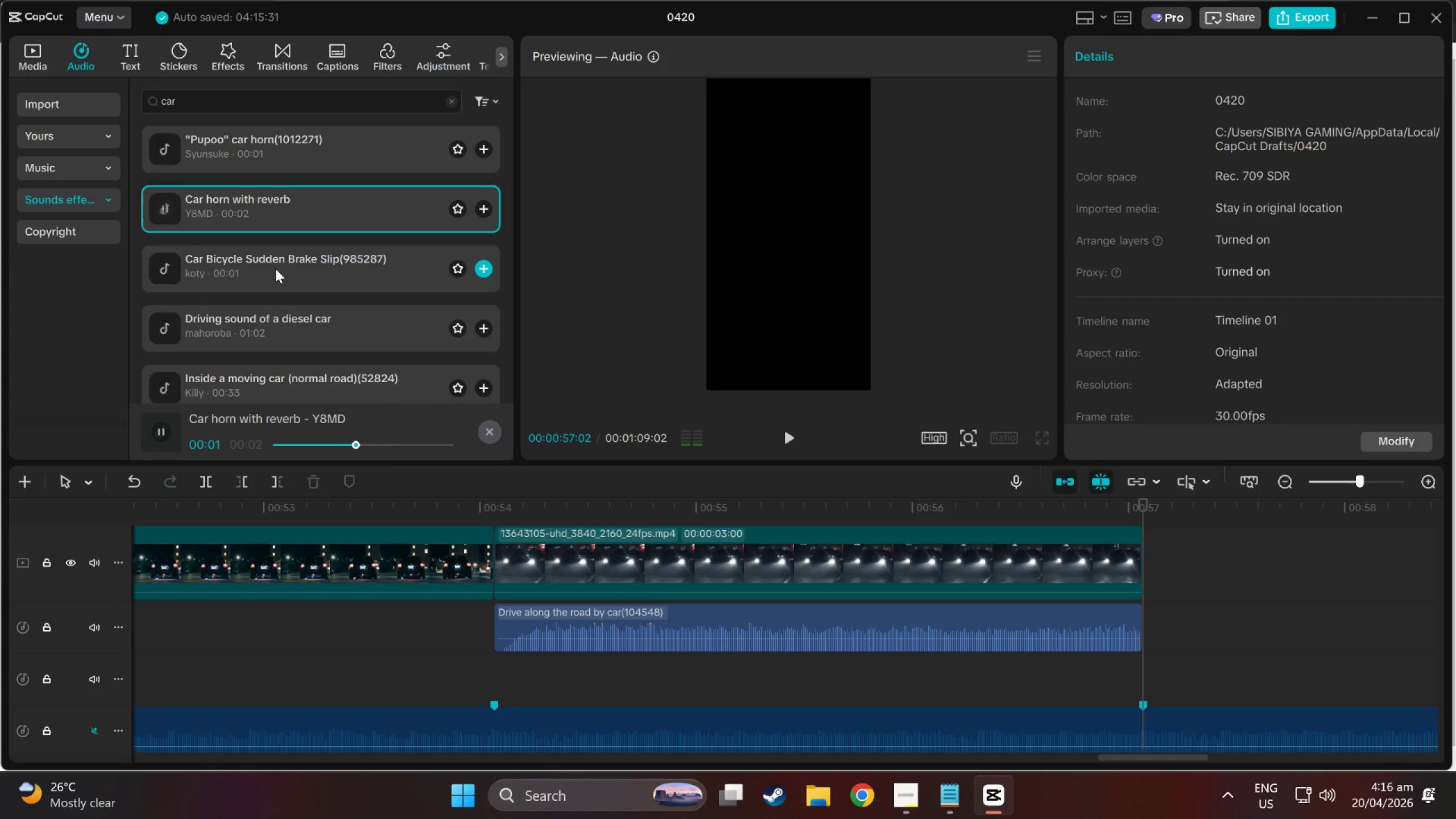 
scroll: coordinate [275, 268], scroll_direction: down, amount: 1.0
 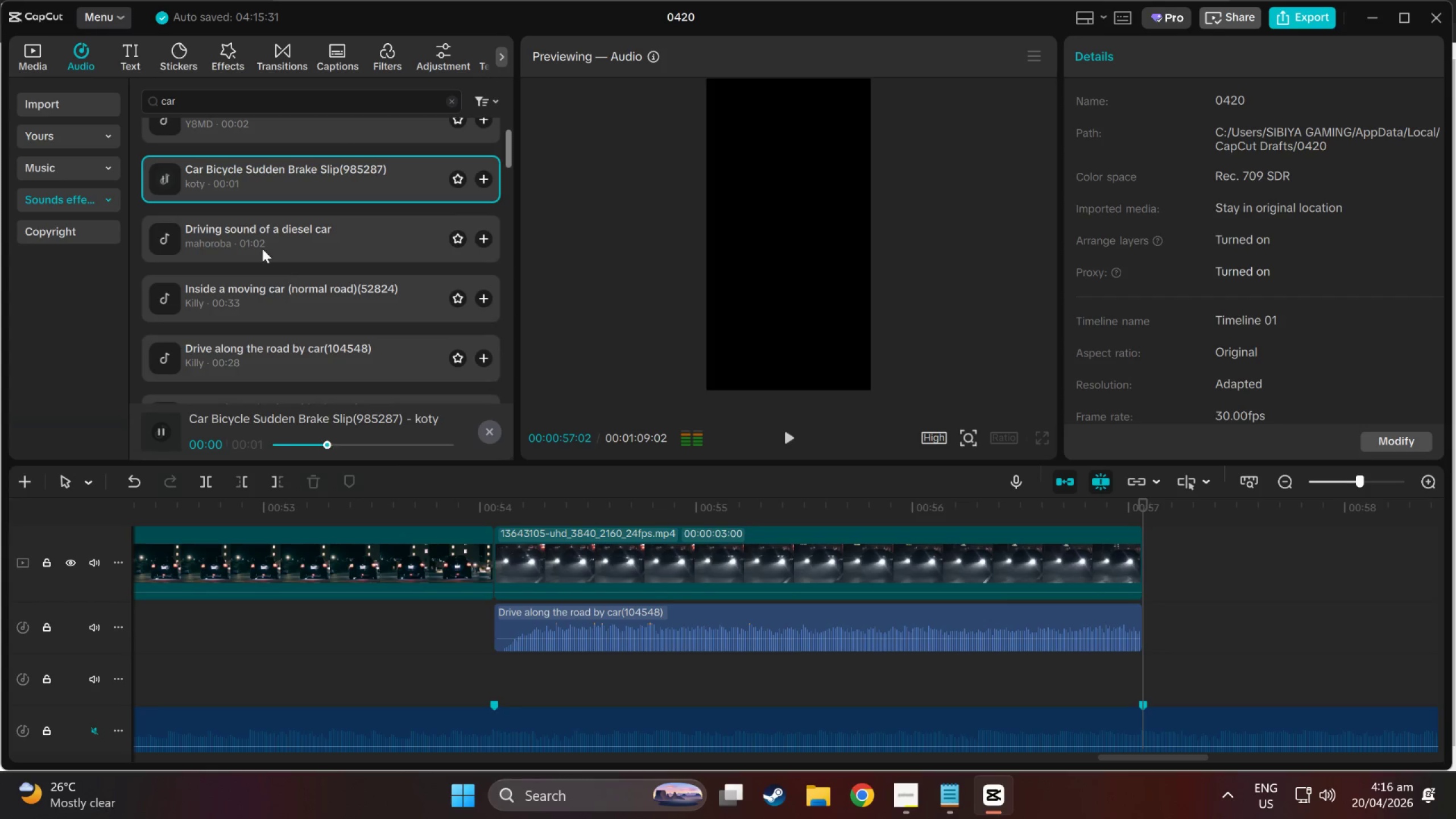 
left_click([259, 233])
 